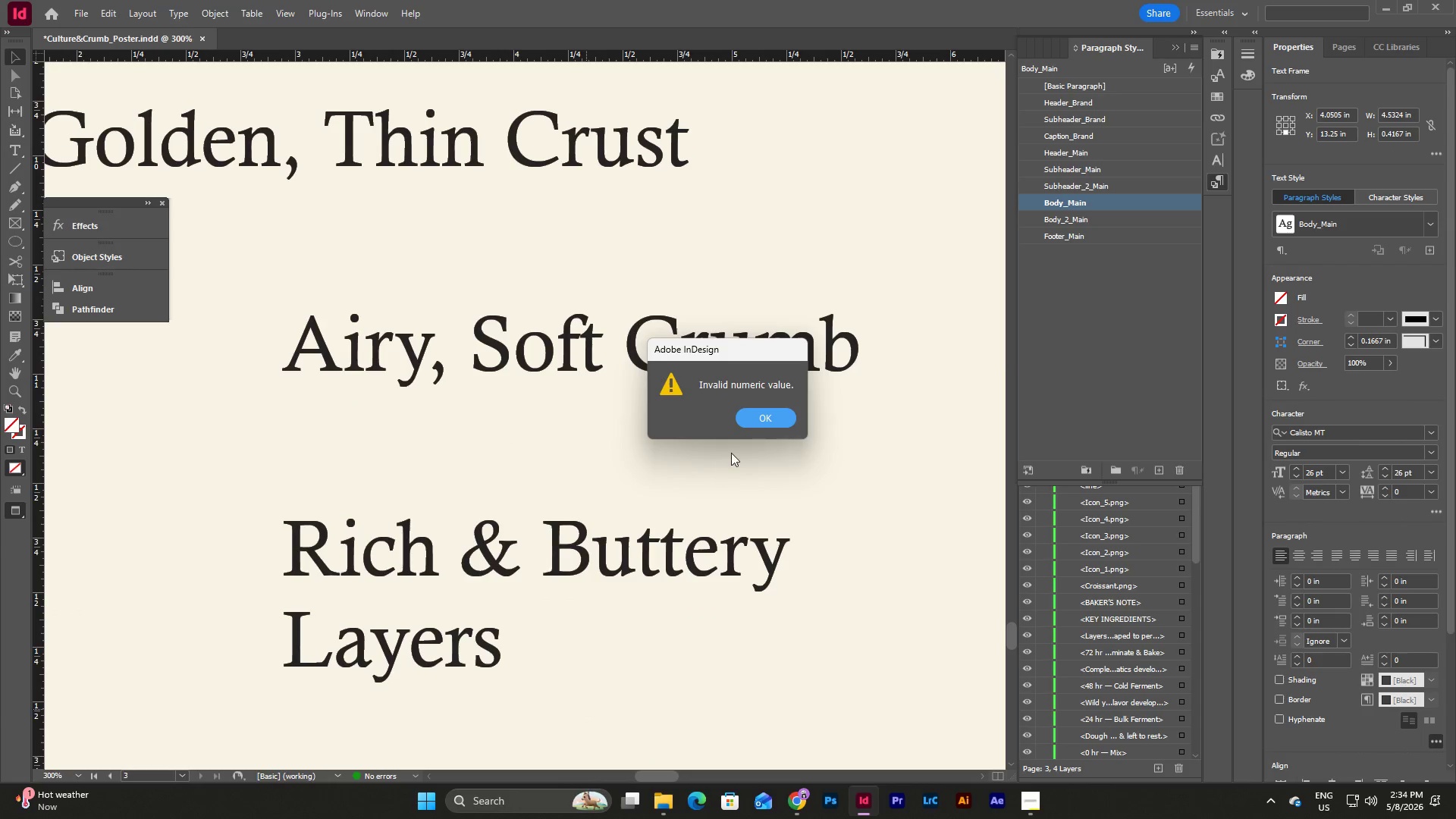 
left_click([768, 413])
 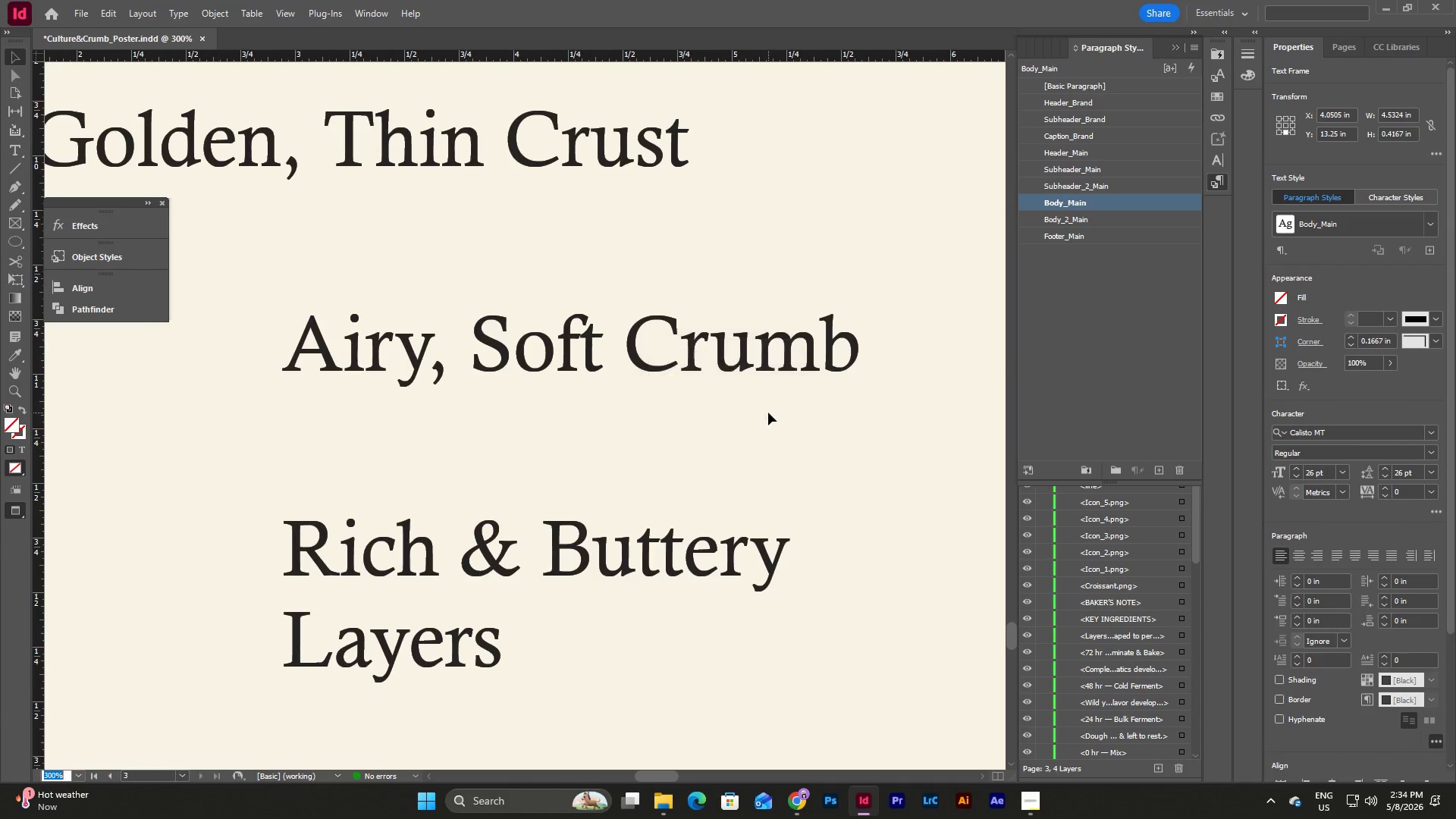 
key(W)
 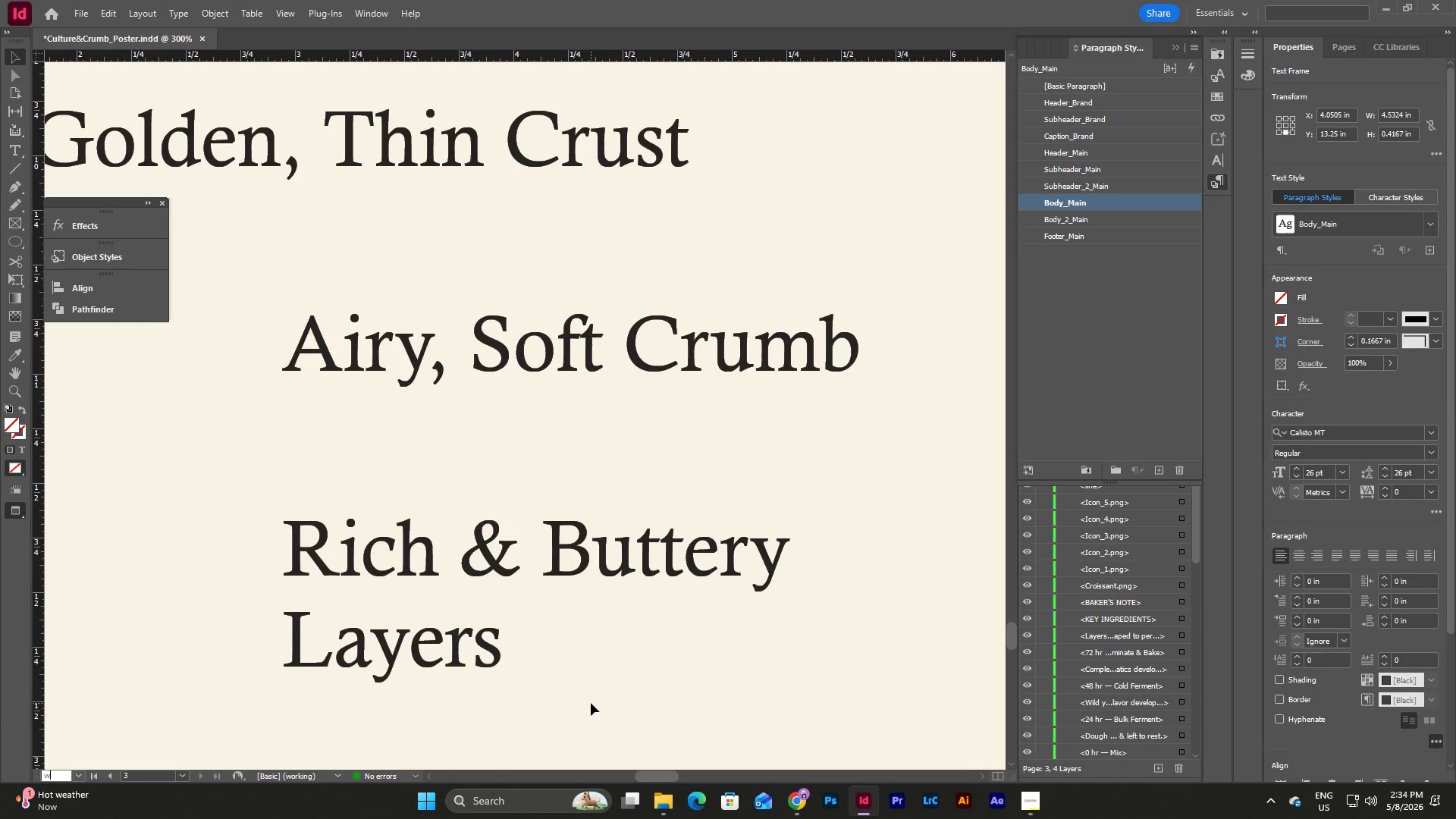 
key(Backspace)
 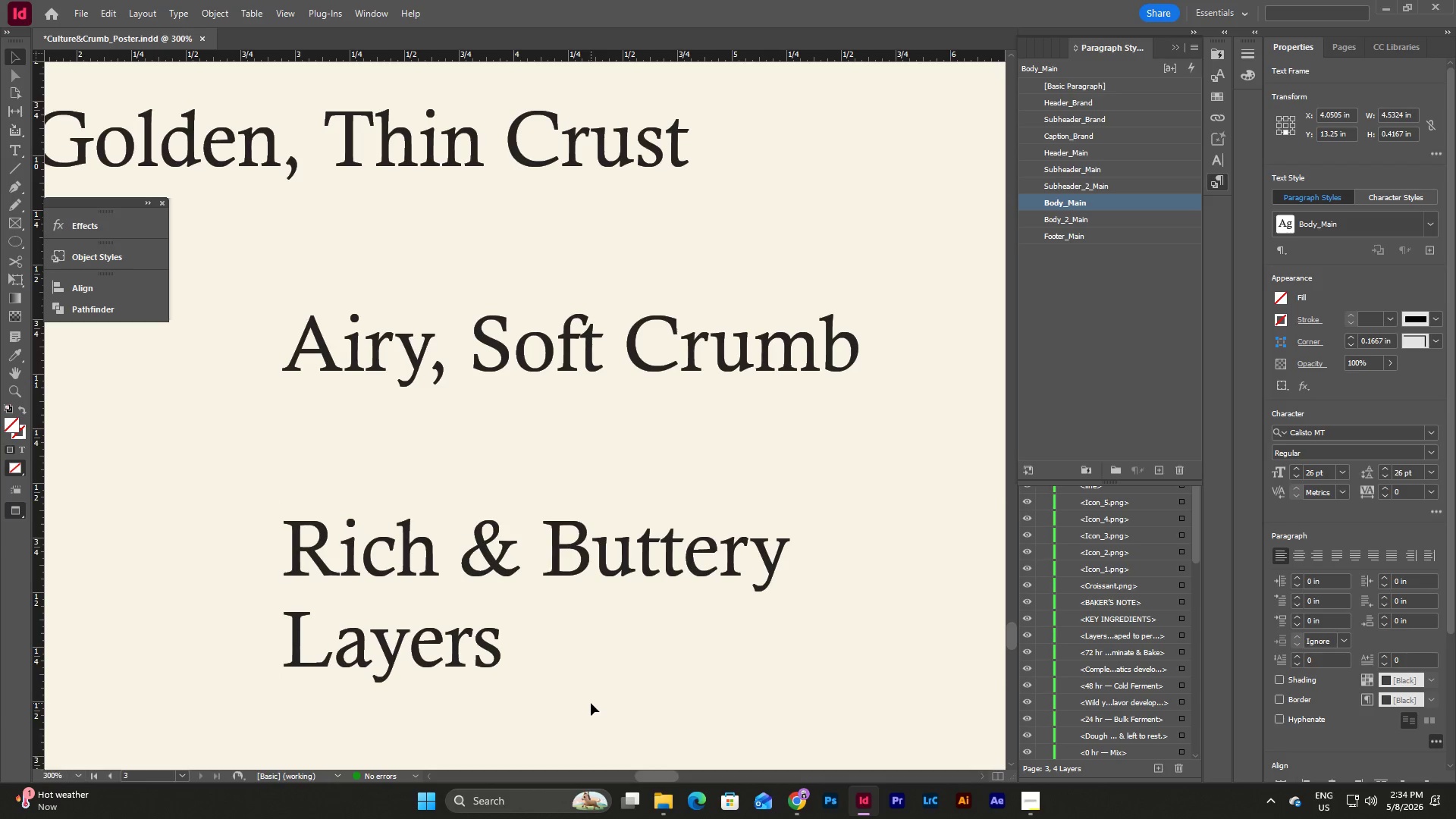 
key(Escape)
 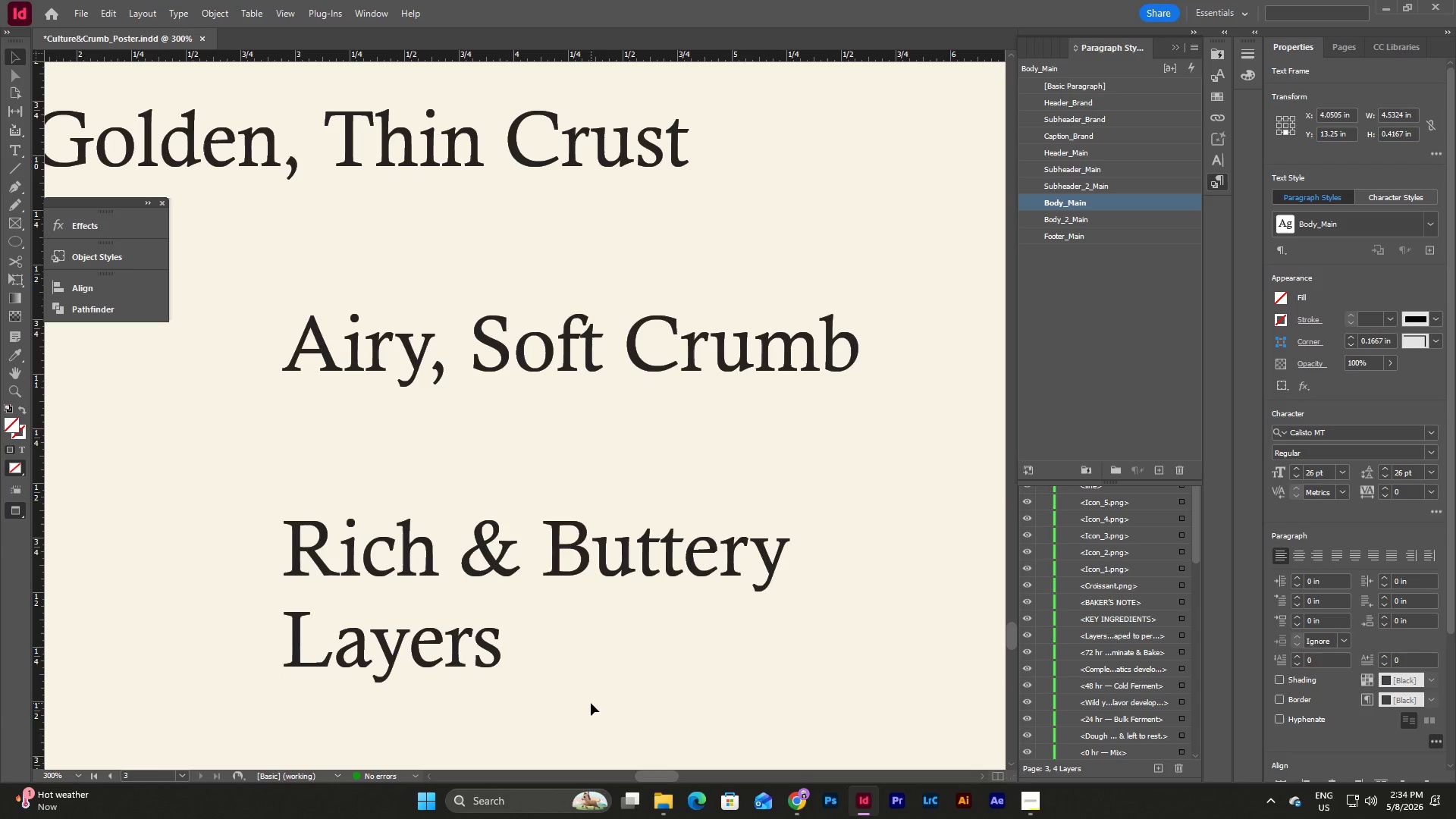 
key(W)
 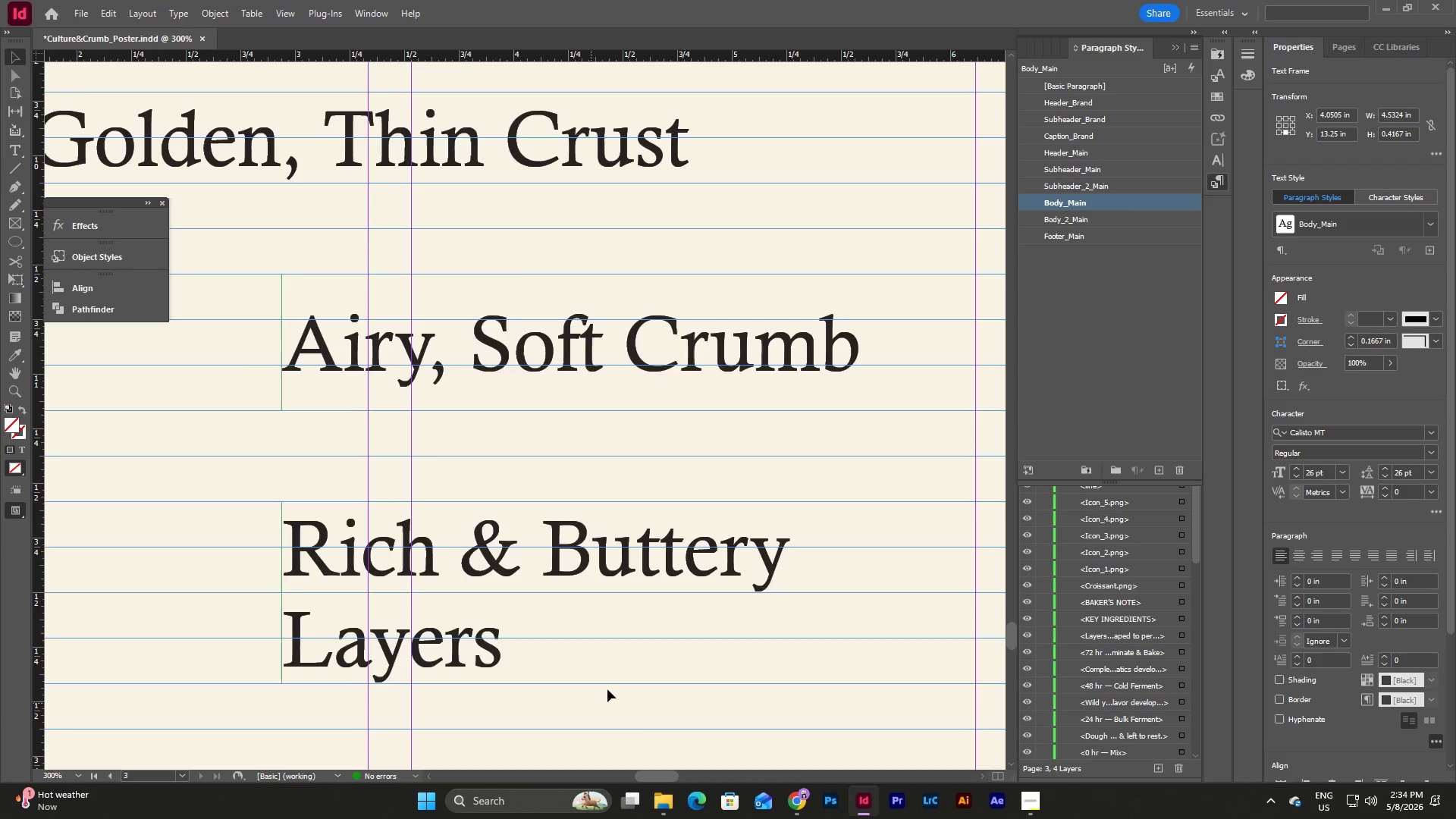 
scroll: coordinate [607, 689], scroll_direction: down, amount: 2.0
 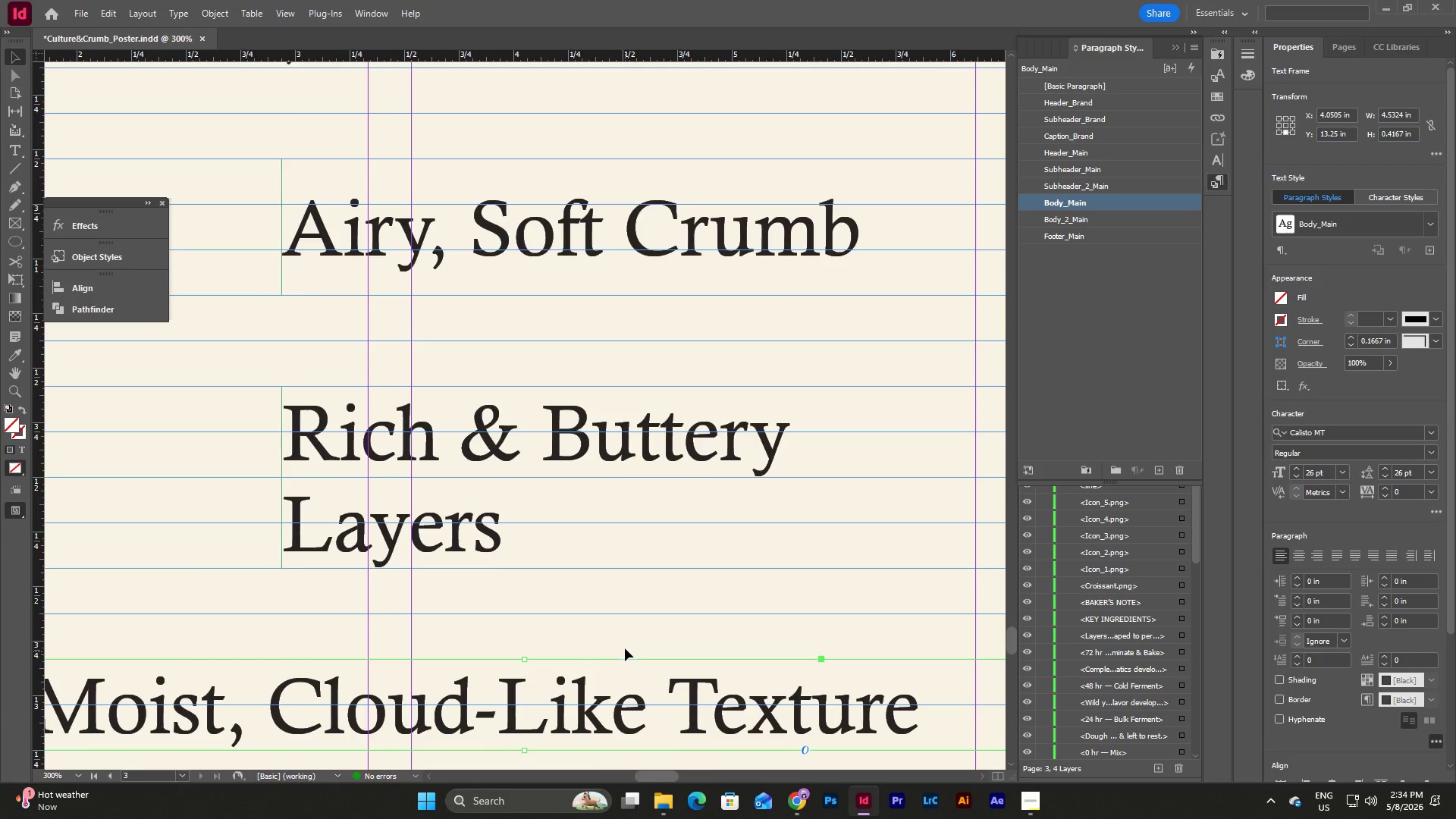 
scroll: coordinate [626, 647], scroll_direction: up, amount: 1.0
 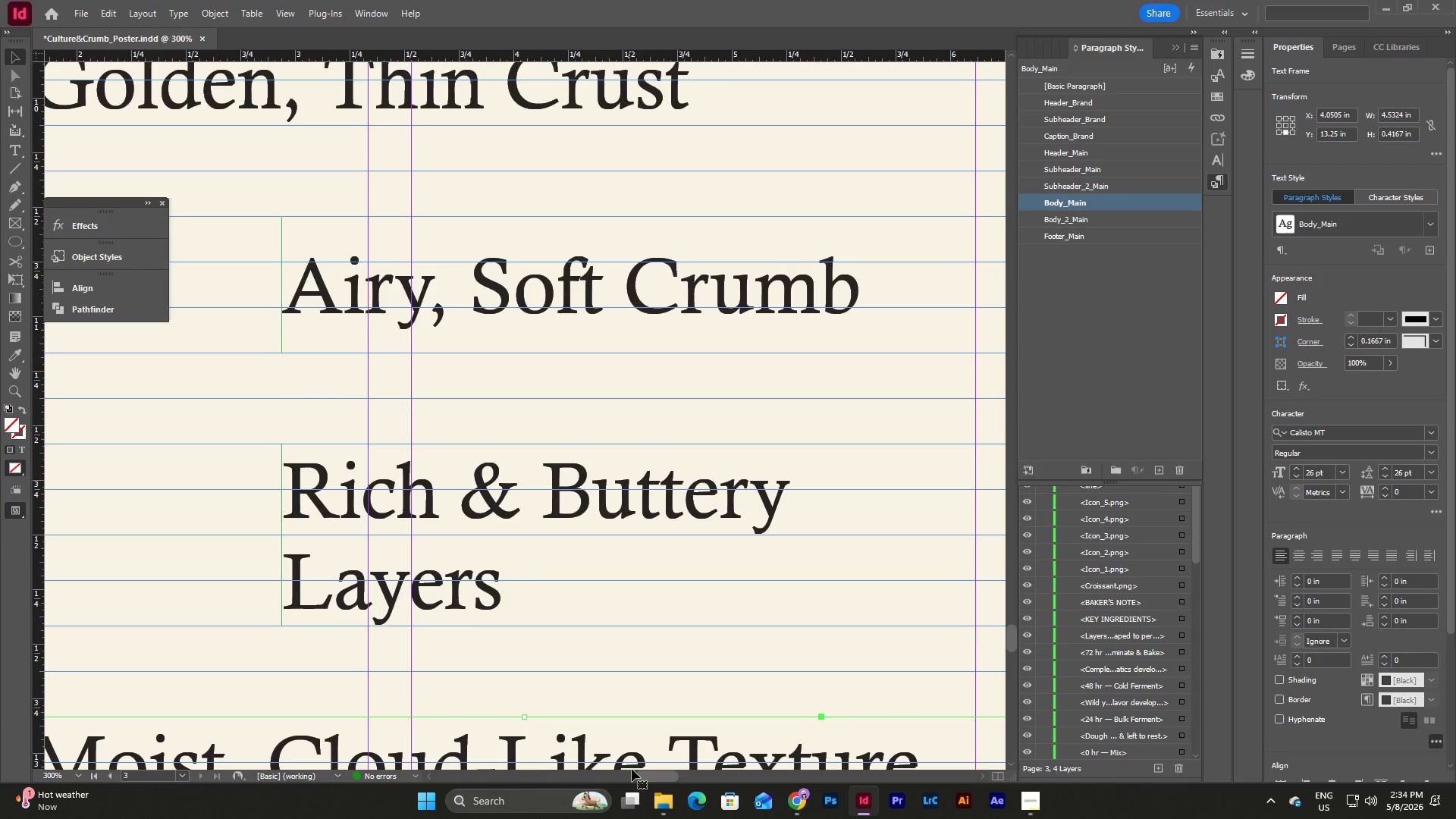 
left_click_drag(start_coordinate=[642, 772], to_coordinate=[675, 773])
 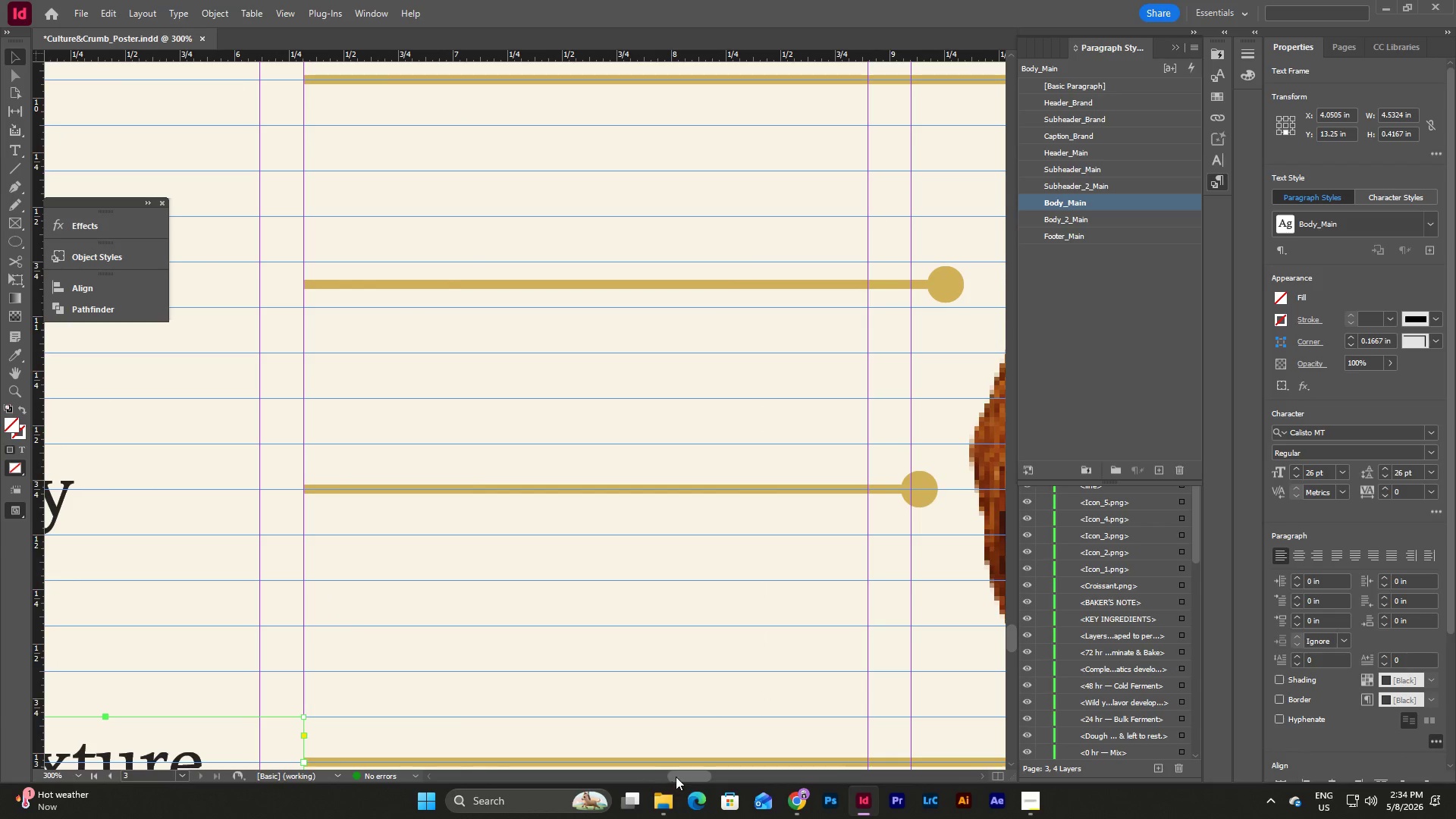 
left_click_drag(start_coordinate=[676, 774], to_coordinate=[657, 774])
 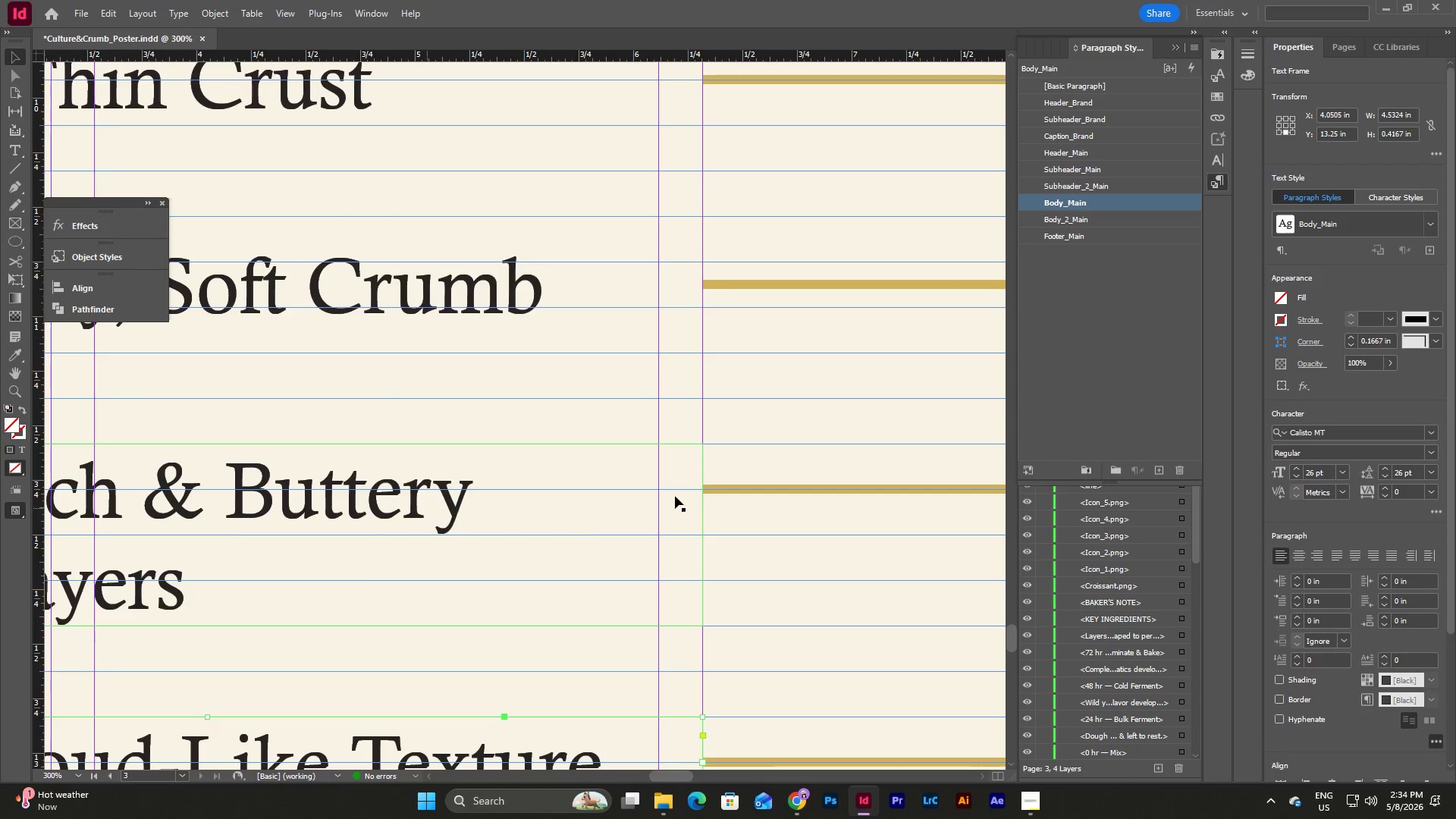 
left_click_drag(start_coordinate=[750, 459], to_coordinate=[771, 515])
 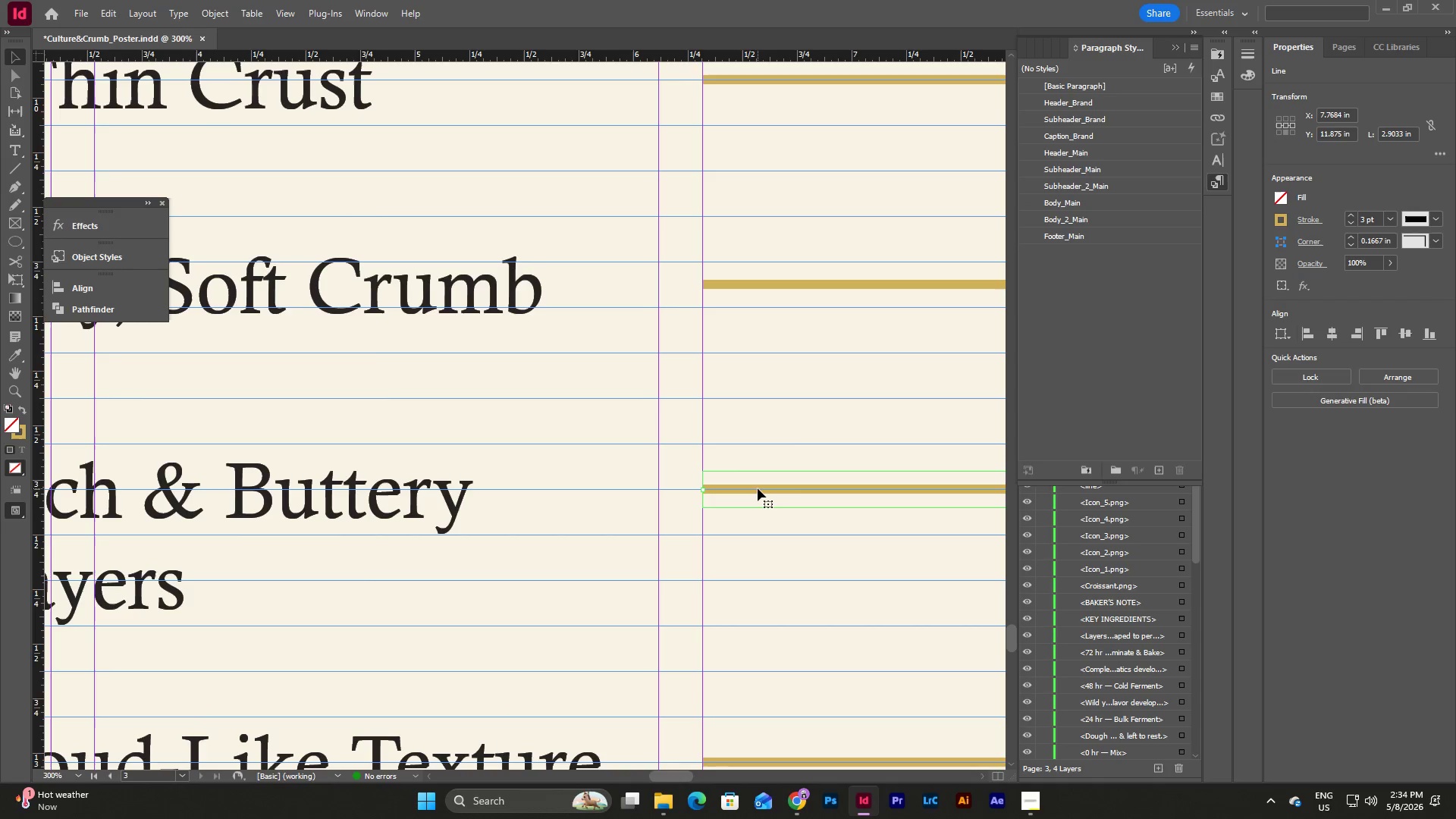 
left_click_drag(start_coordinate=[758, 488], to_coordinate=[757, 534])
 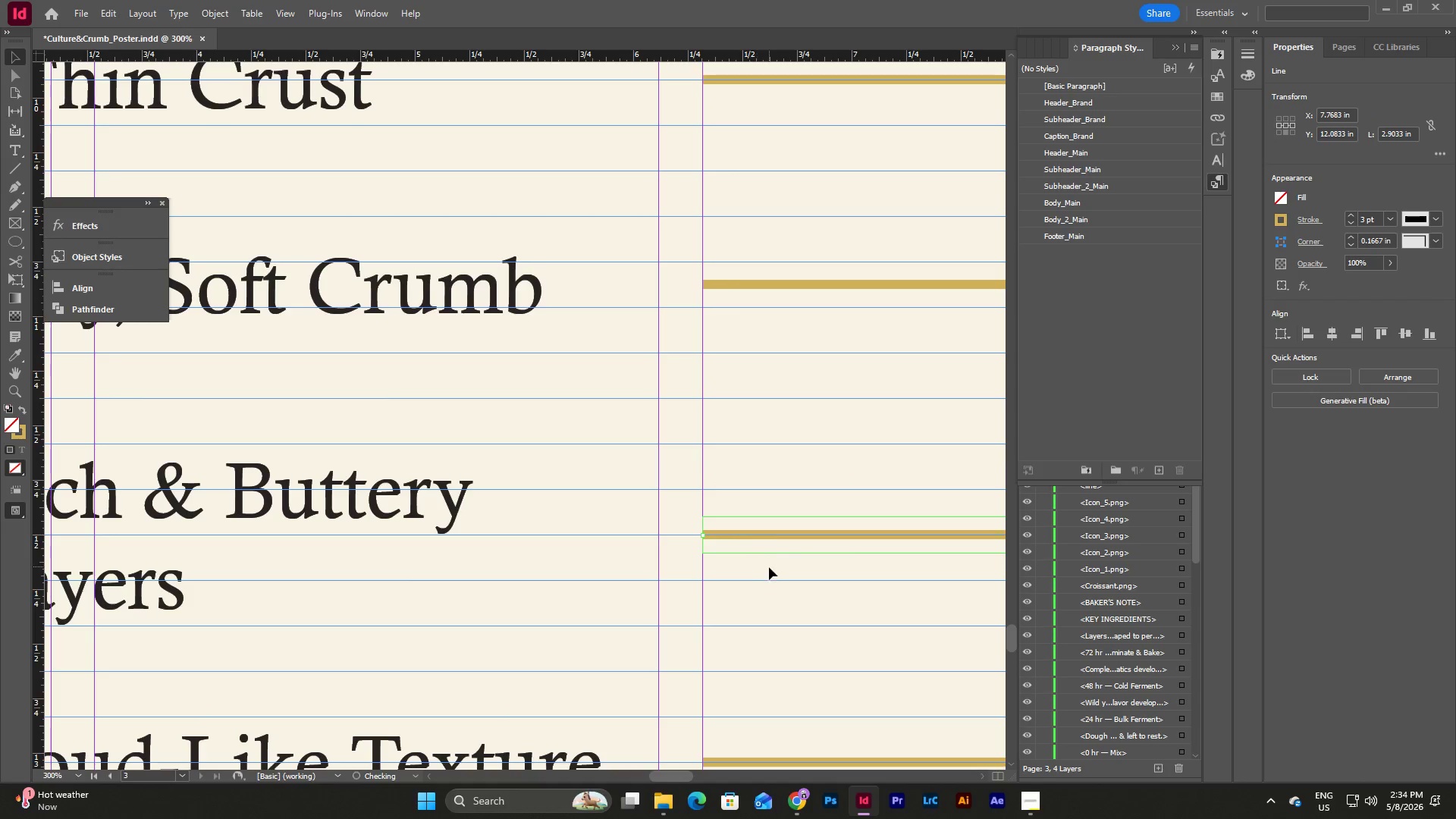 
left_click([769, 567])
 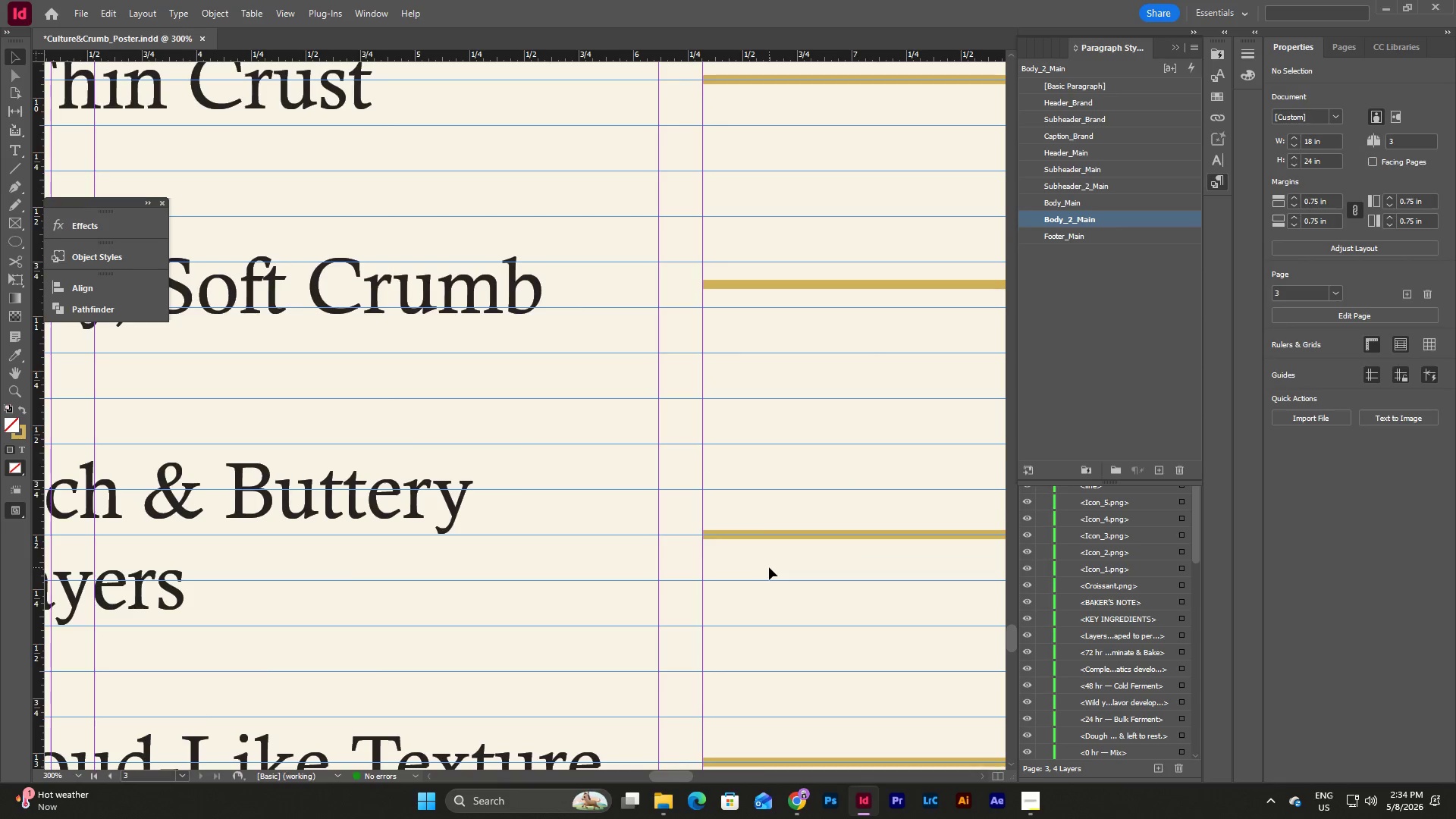 
scroll: coordinate [769, 567], scroll_direction: up, amount: 8.0
 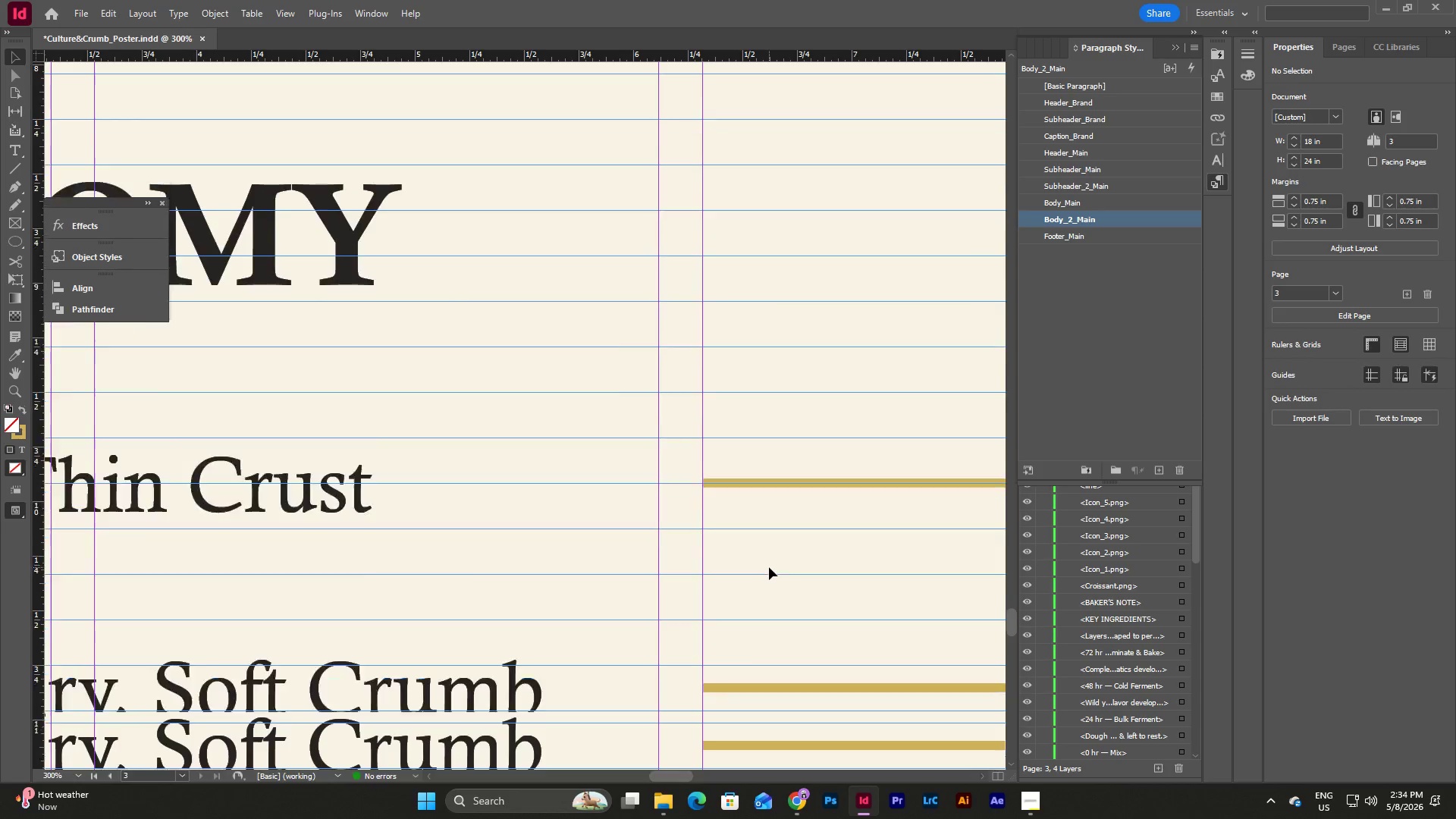 
scroll: coordinate [769, 567], scroll_direction: down, amount: 3.0
 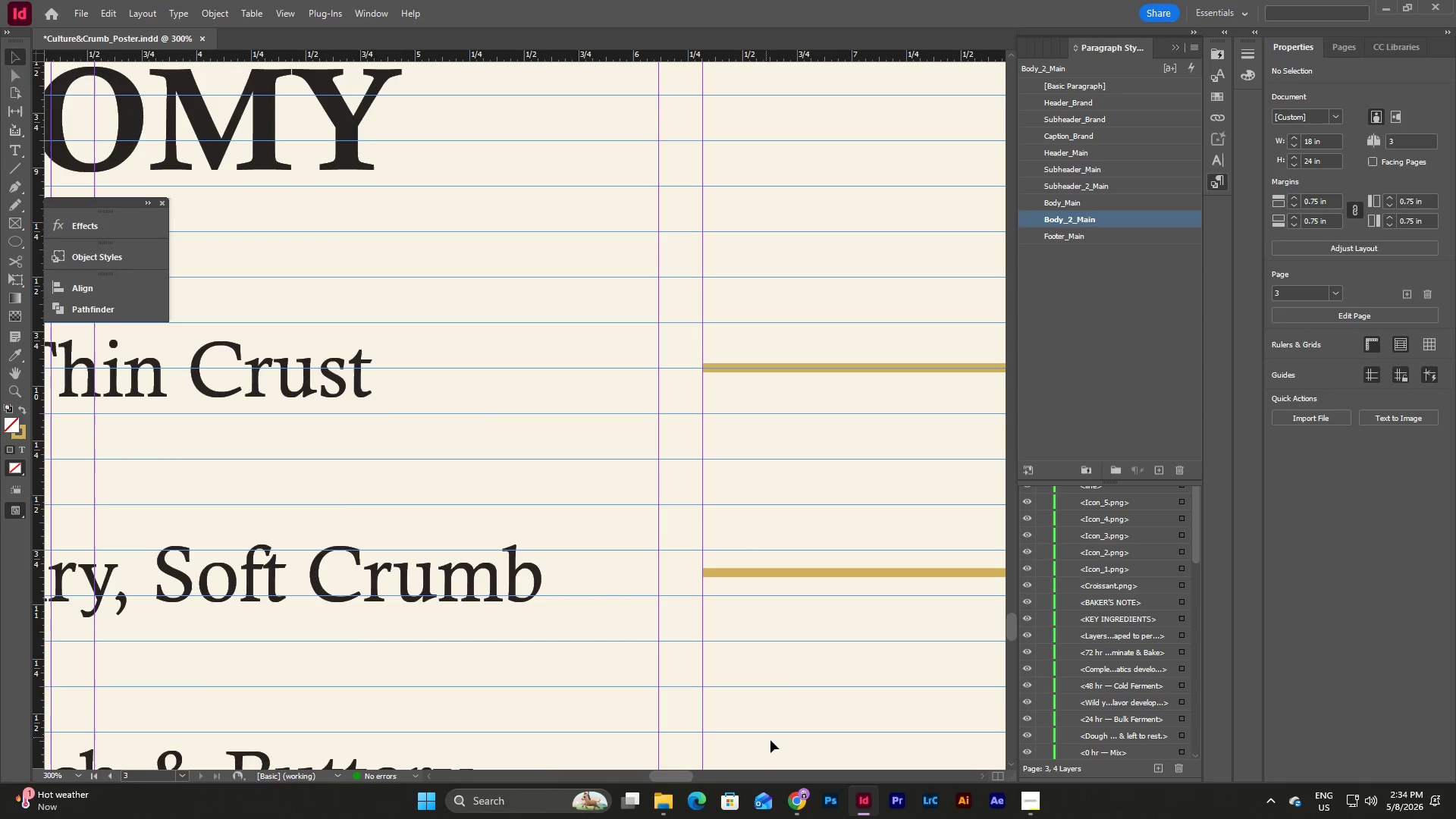 
left_click_drag(start_coordinate=[686, 778], to_coordinate=[670, 770])
 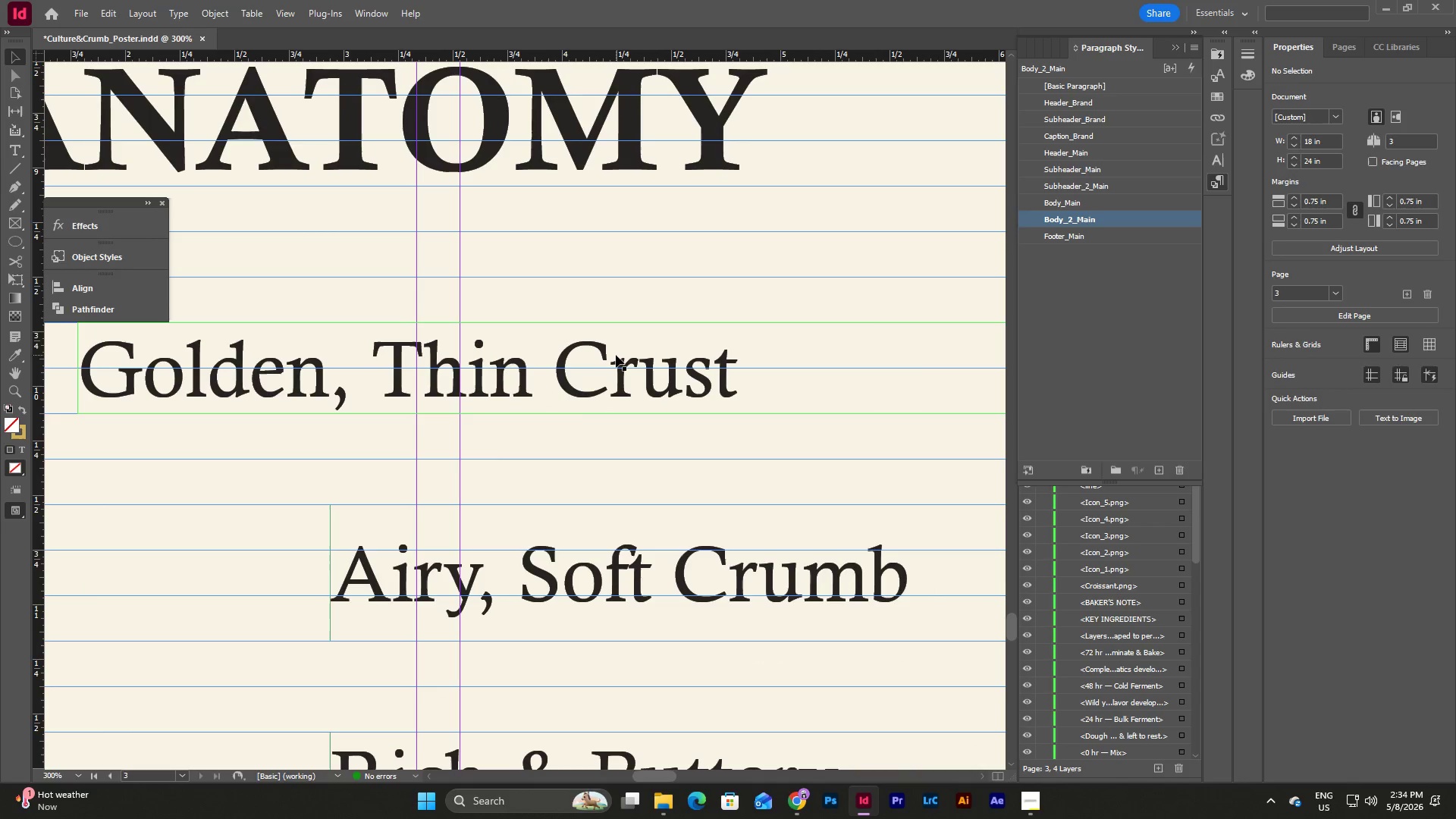 
left_click([616, 355])
 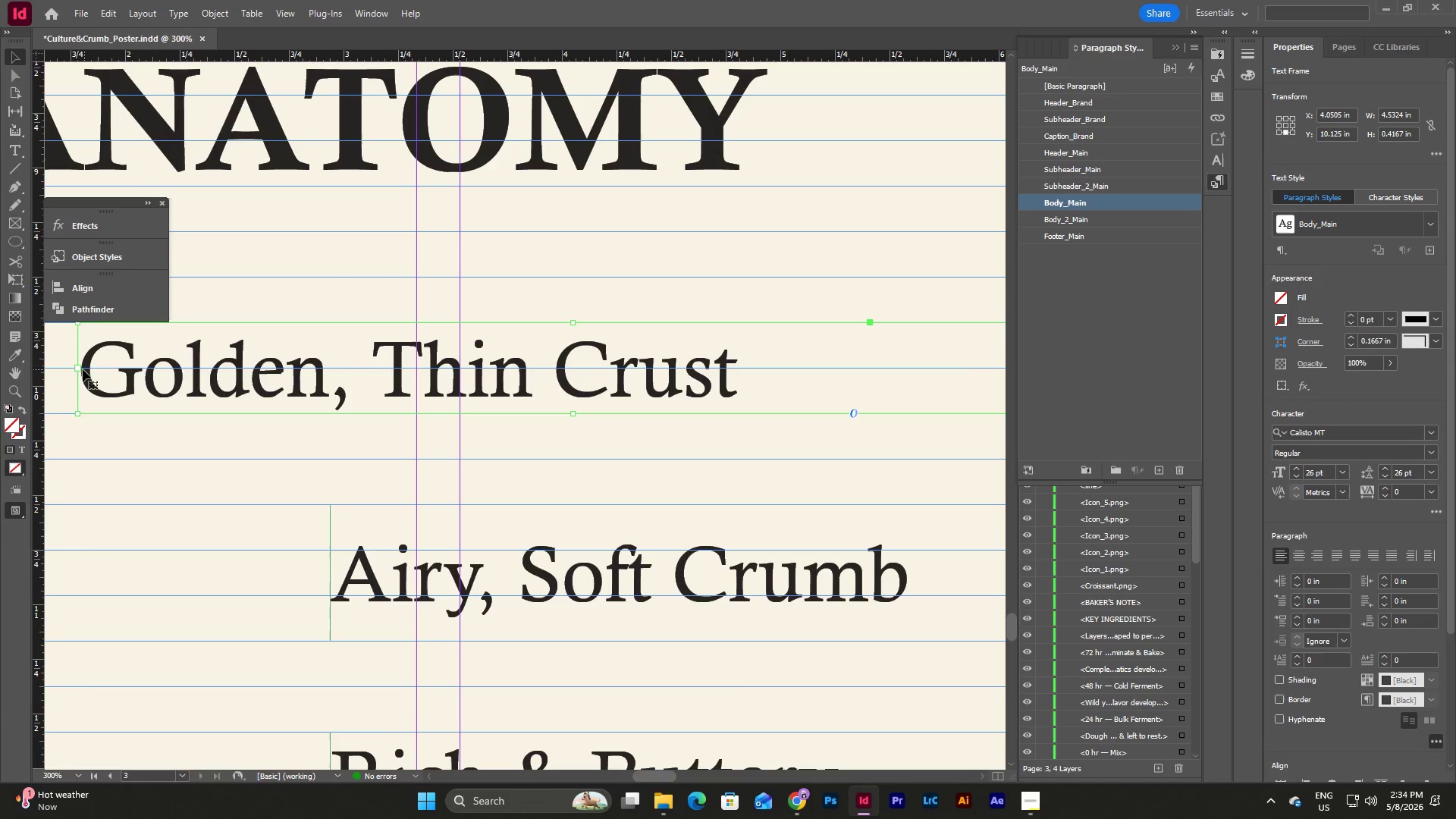 
left_click_drag(start_coordinate=[78, 369], to_coordinate=[331, 432])
 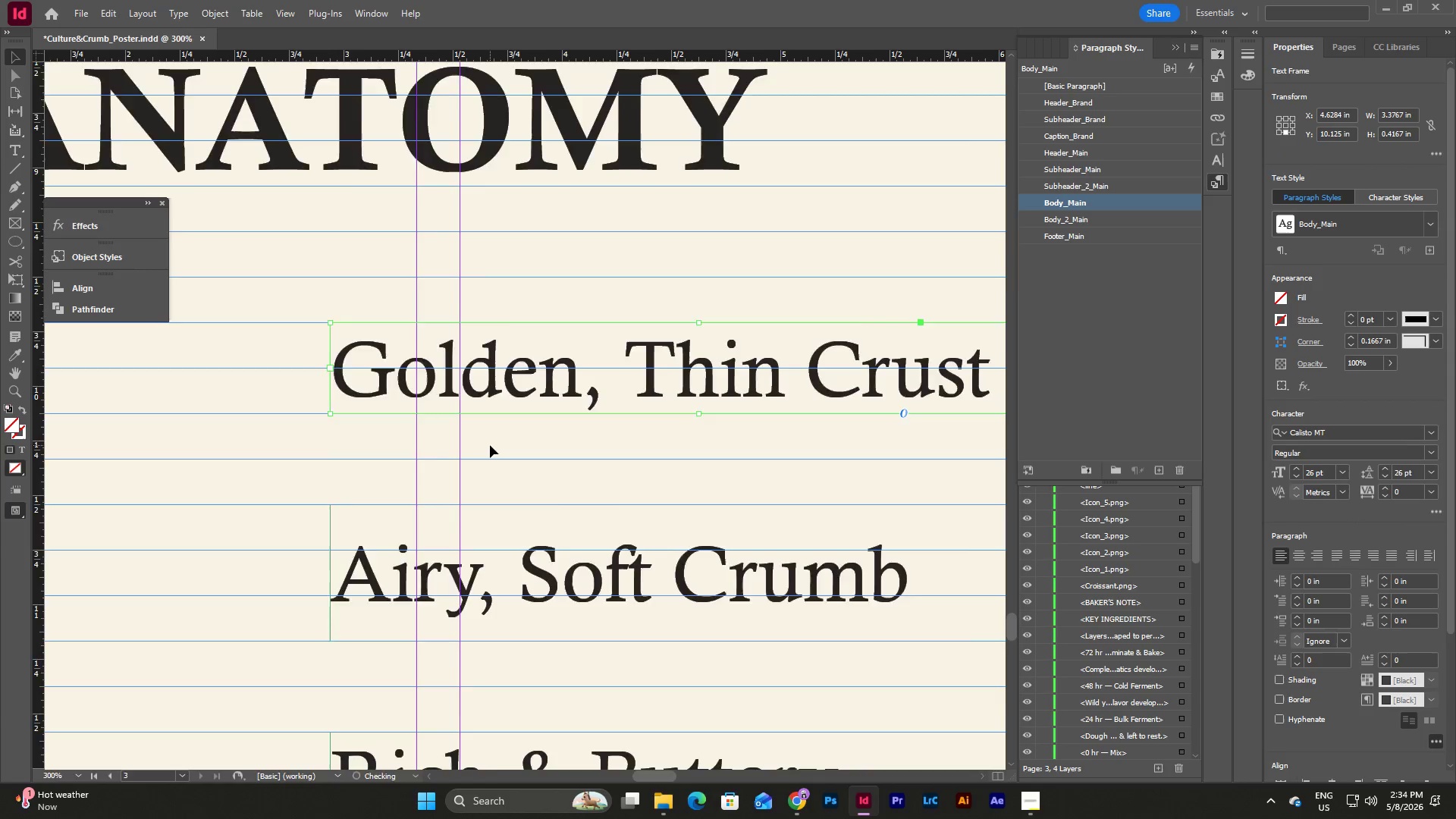 
scroll: coordinate [490, 445], scroll_direction: down, amount: 4.0
 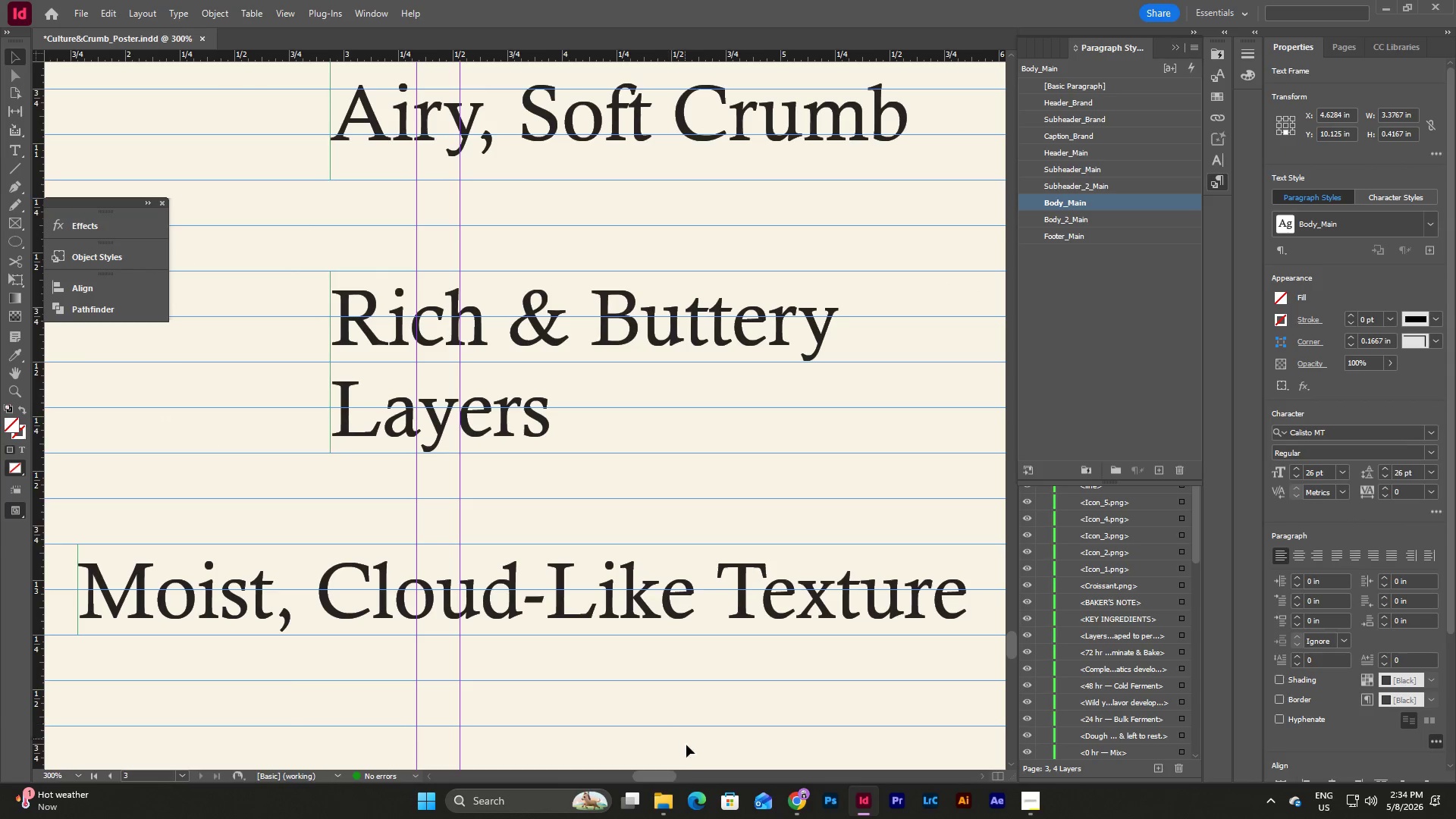 
left_click_drag(start_coordinate=[661, 775], to_coordinate=[661, 771])
 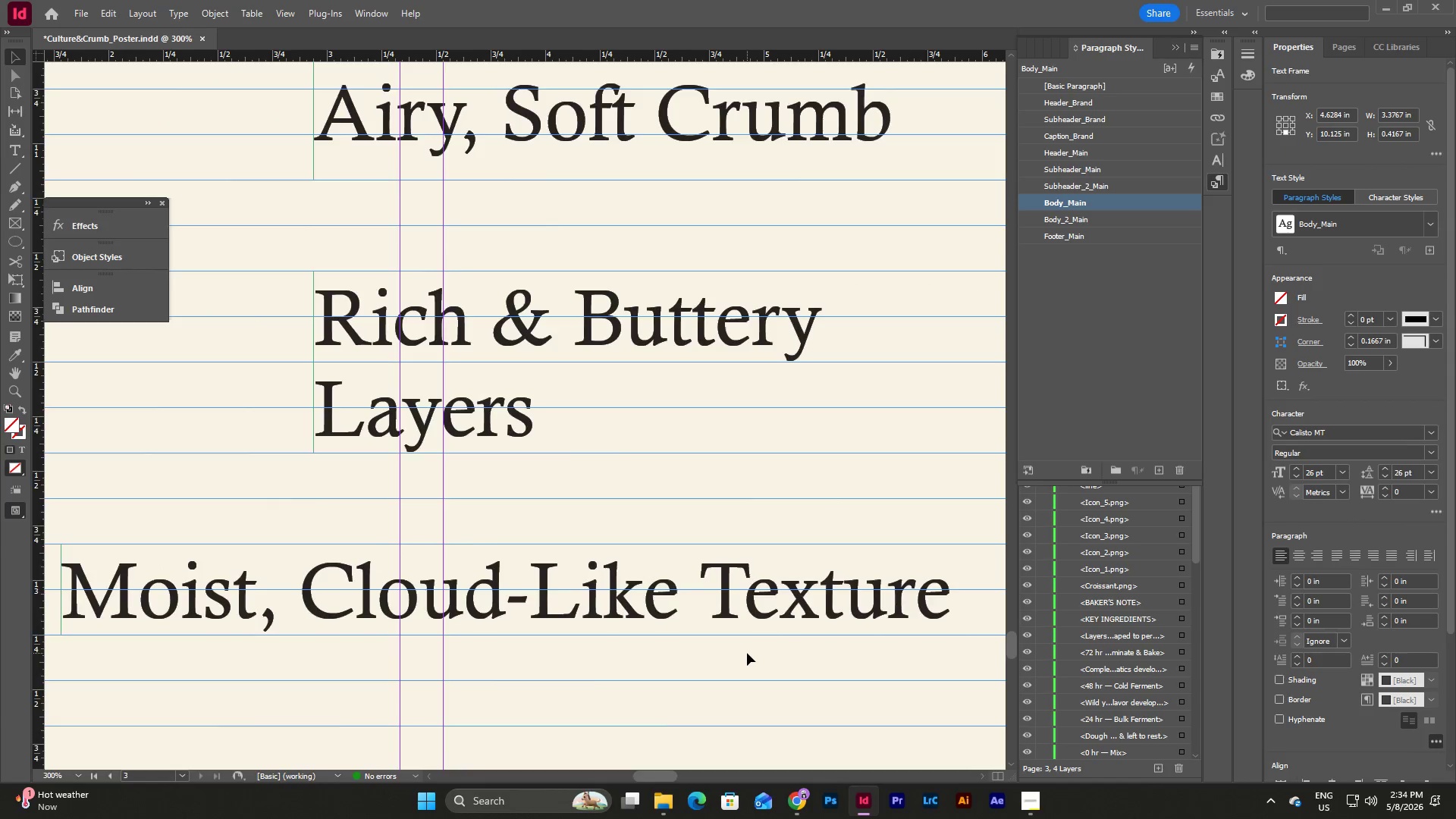 
scroll: coordinate [747, 653], scroll_direction: up, amount: 7.0
 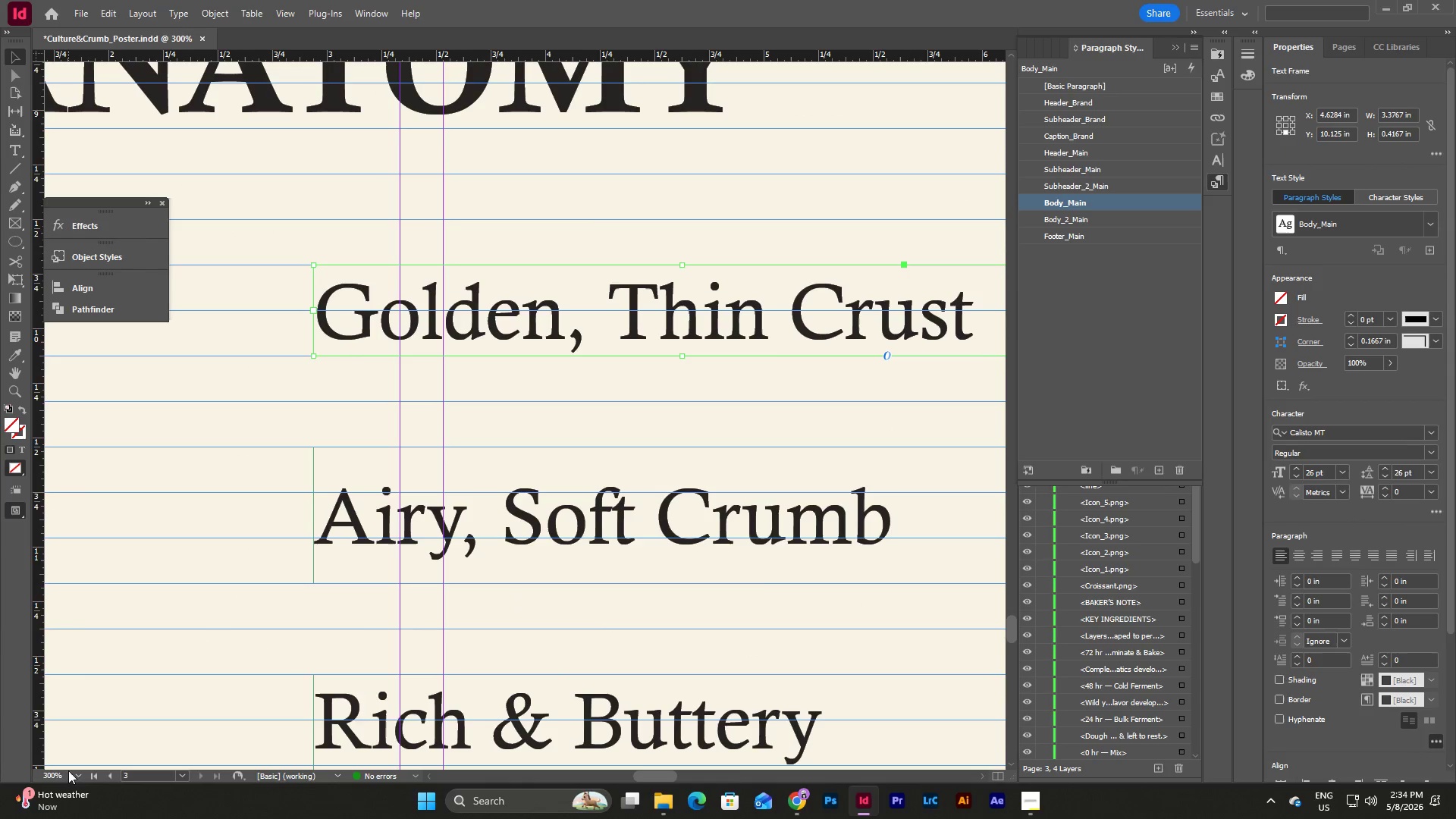 
left_click([74, 774])
 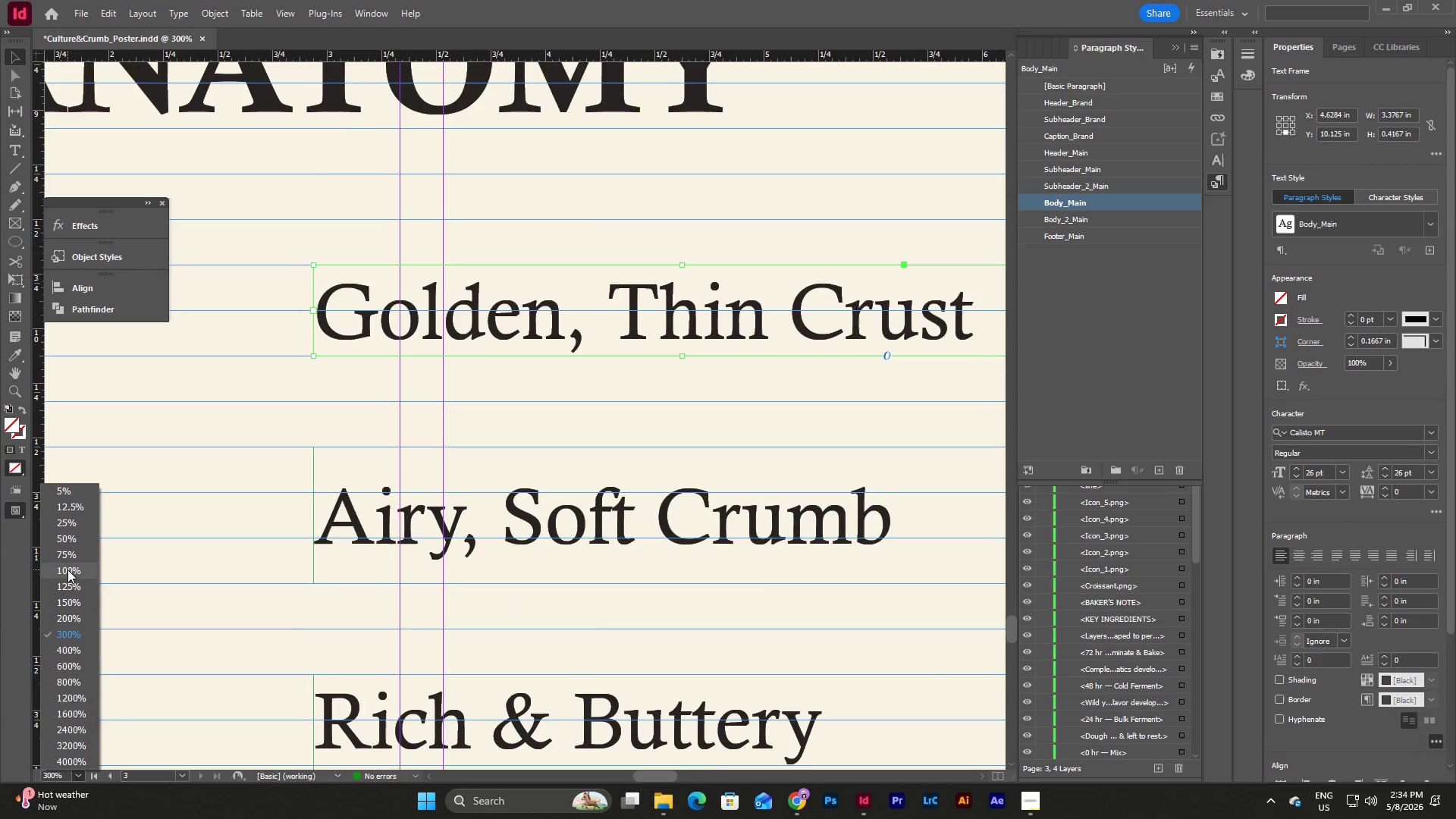 
left_click([67, 570])
 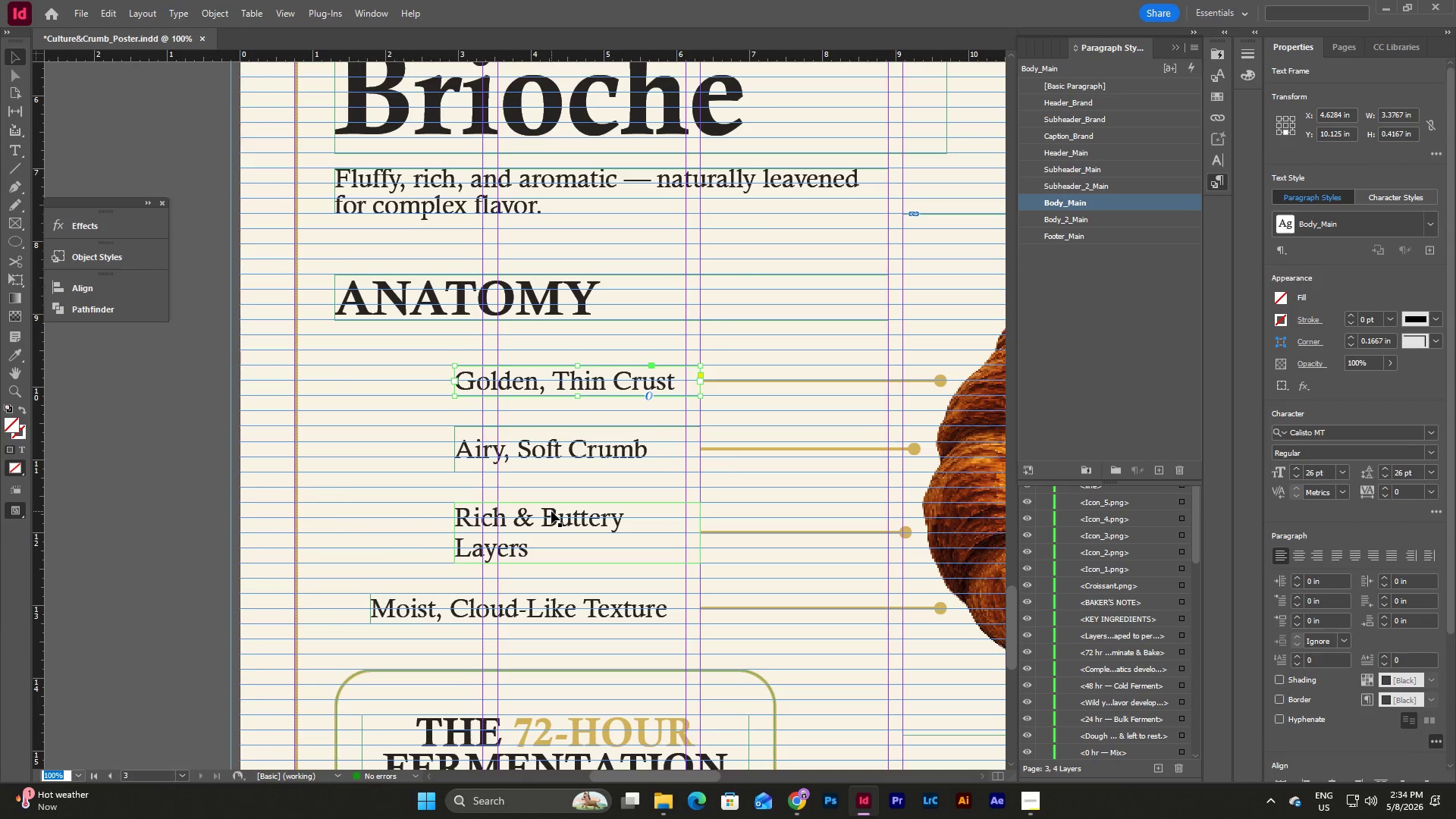 
left_click([551, 511])
 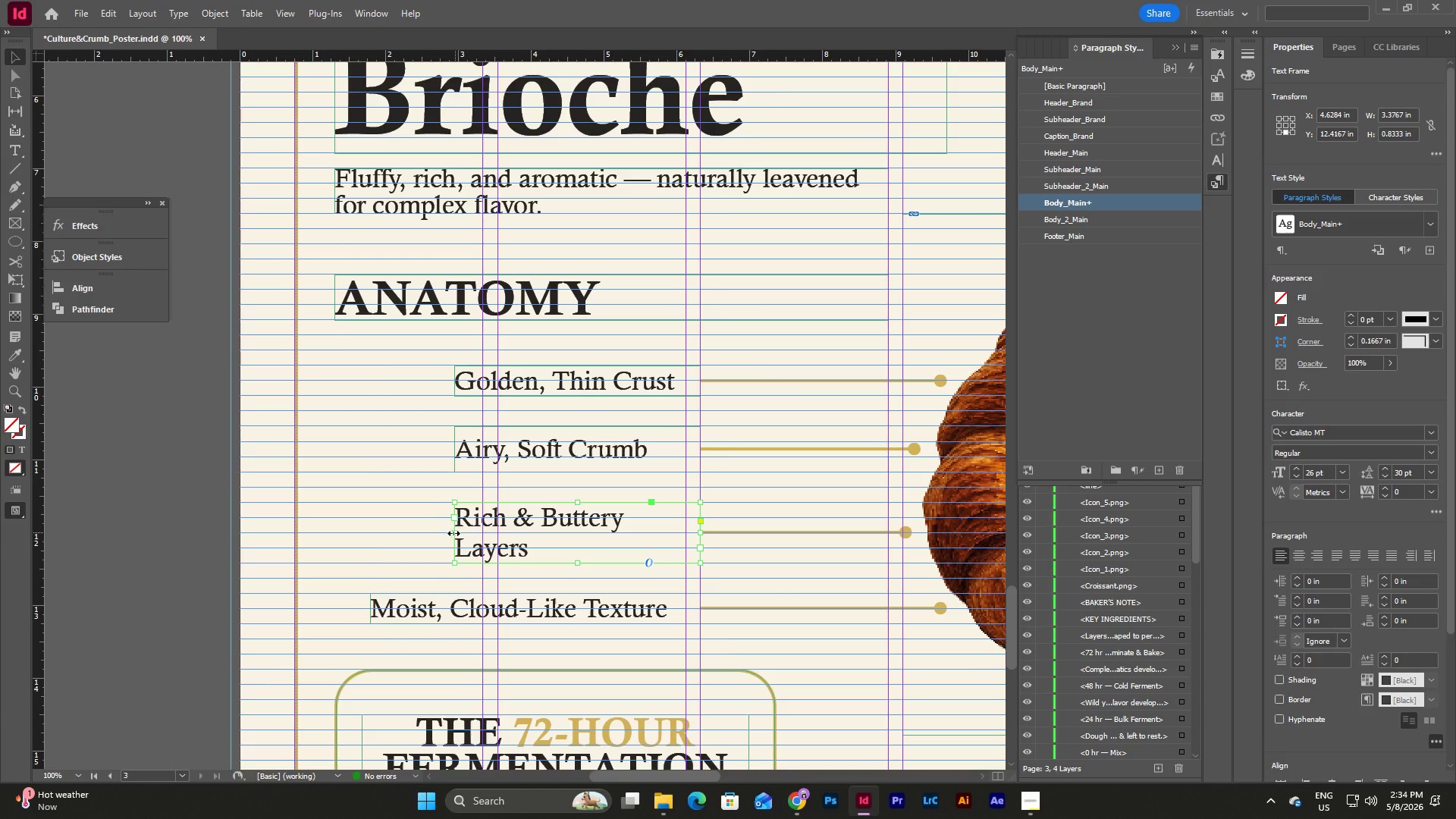 
left_click_drag(start_coordinate=[453, 534], to_coordinate=[371, 535])
 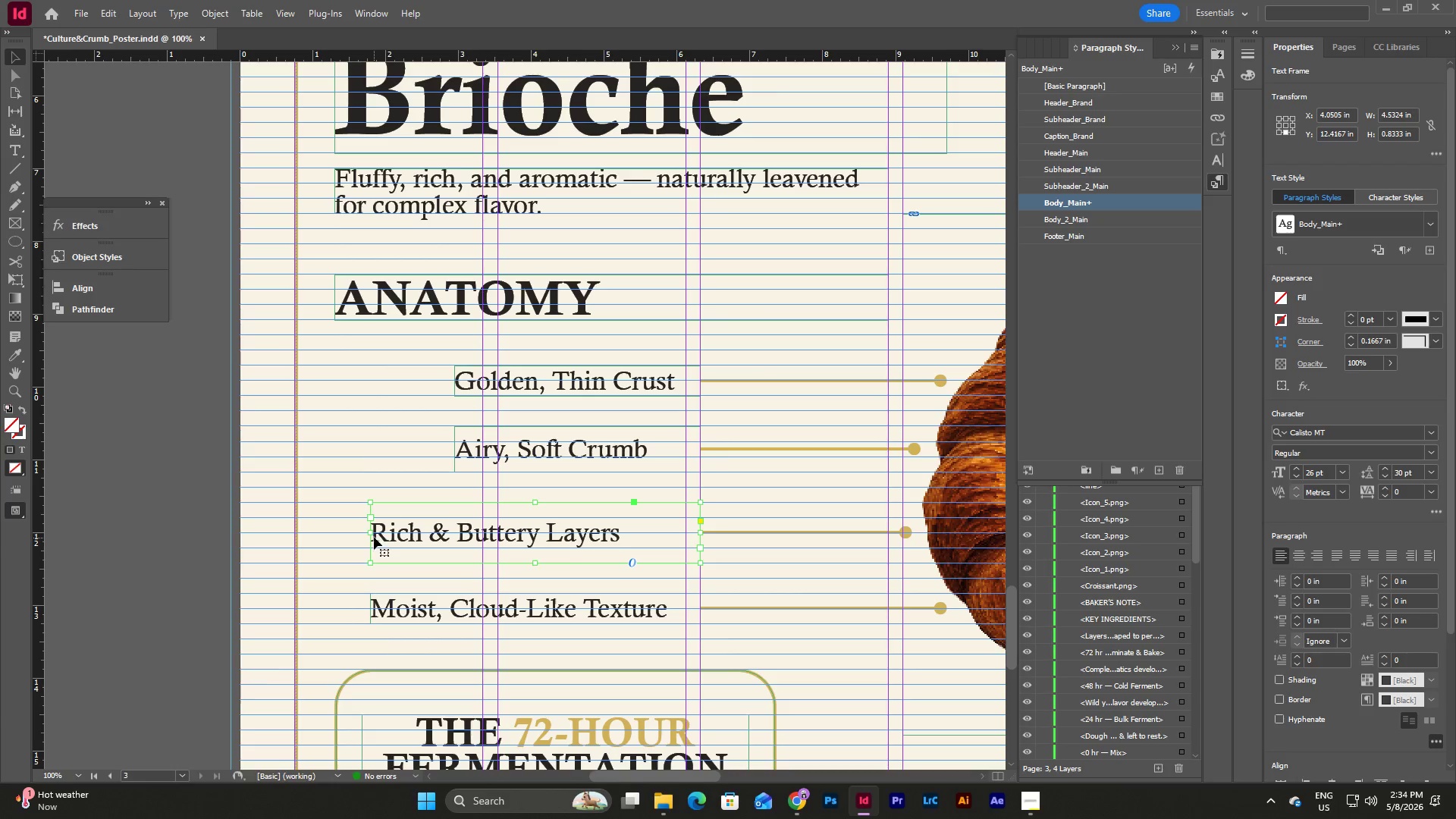 
left_click_drag(start_coordinate=[371, 533], to_coordinate=[452, 532])
 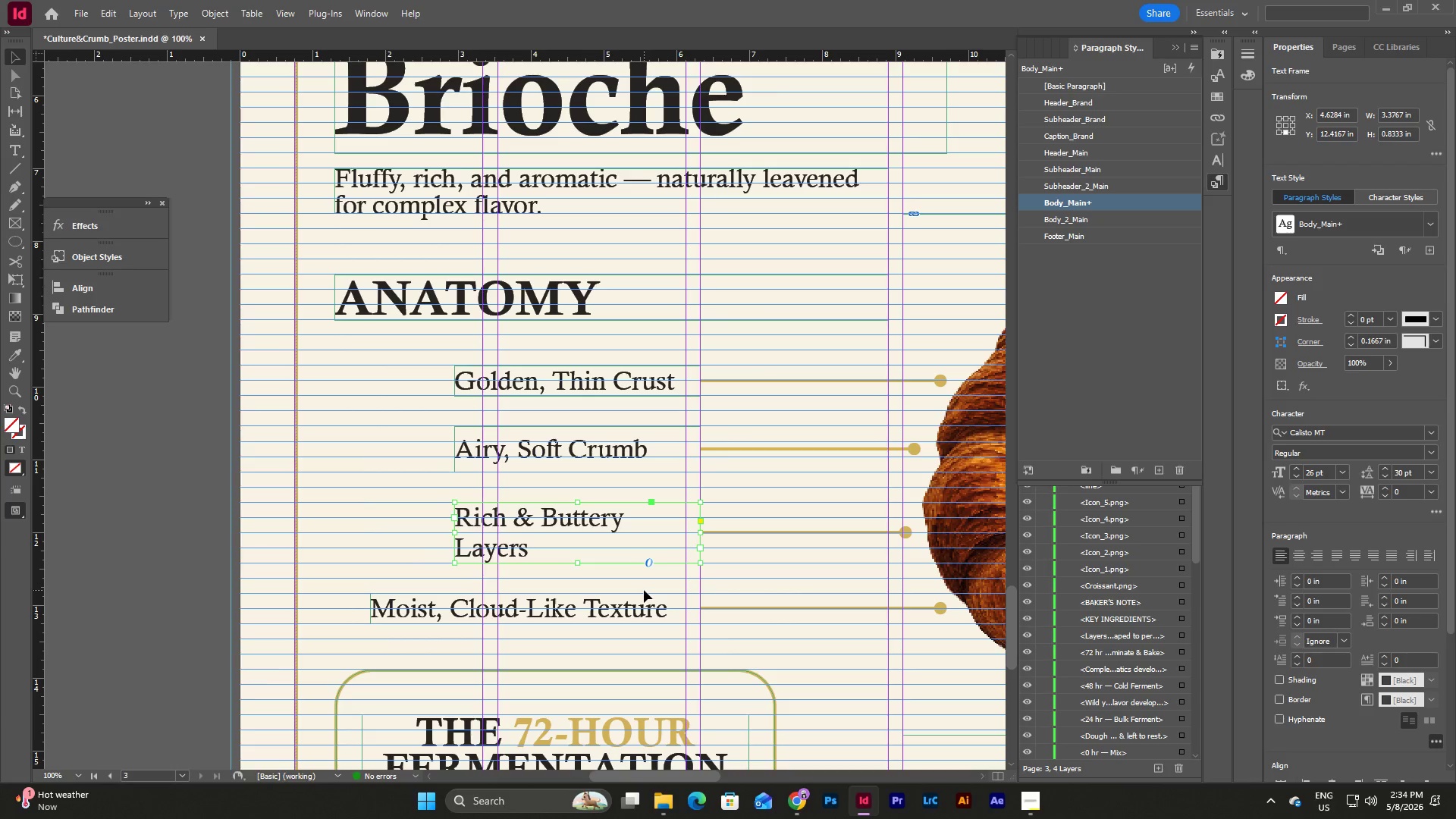 
left_click([644, 580])
 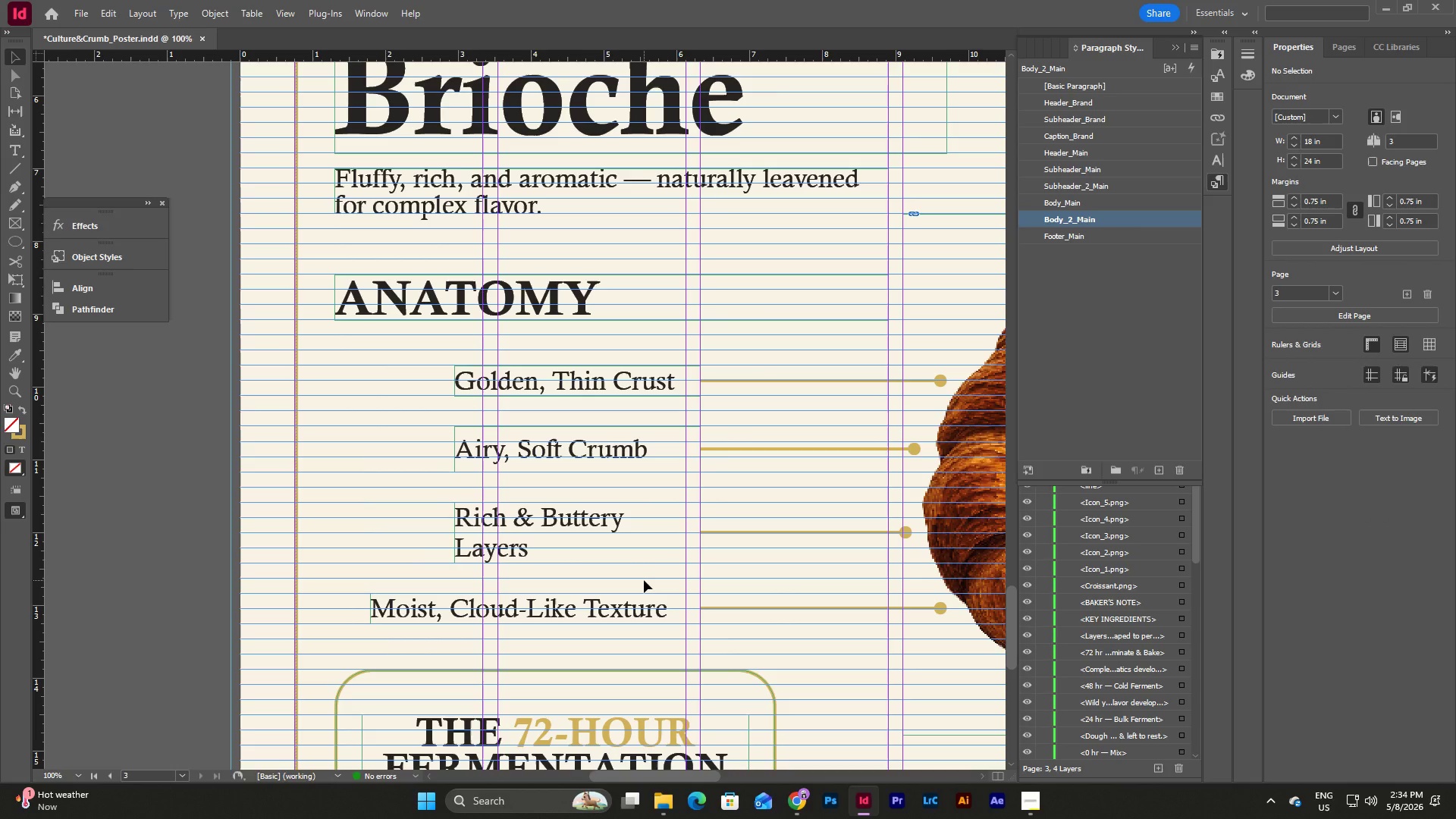 
type(ww)
 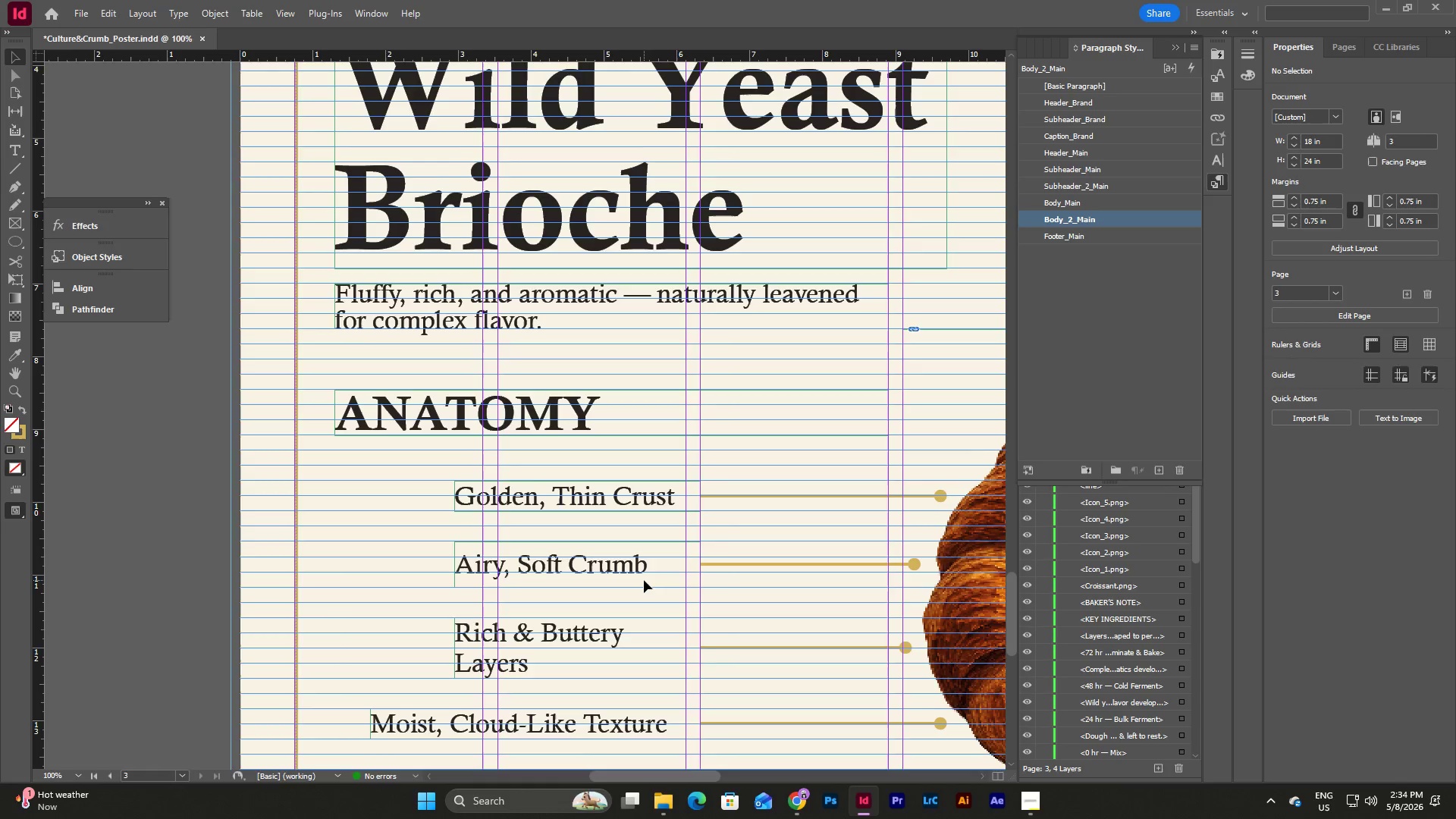 
scroll: coordinate [644, 580], scroll_direction: up, amount: 2.0
 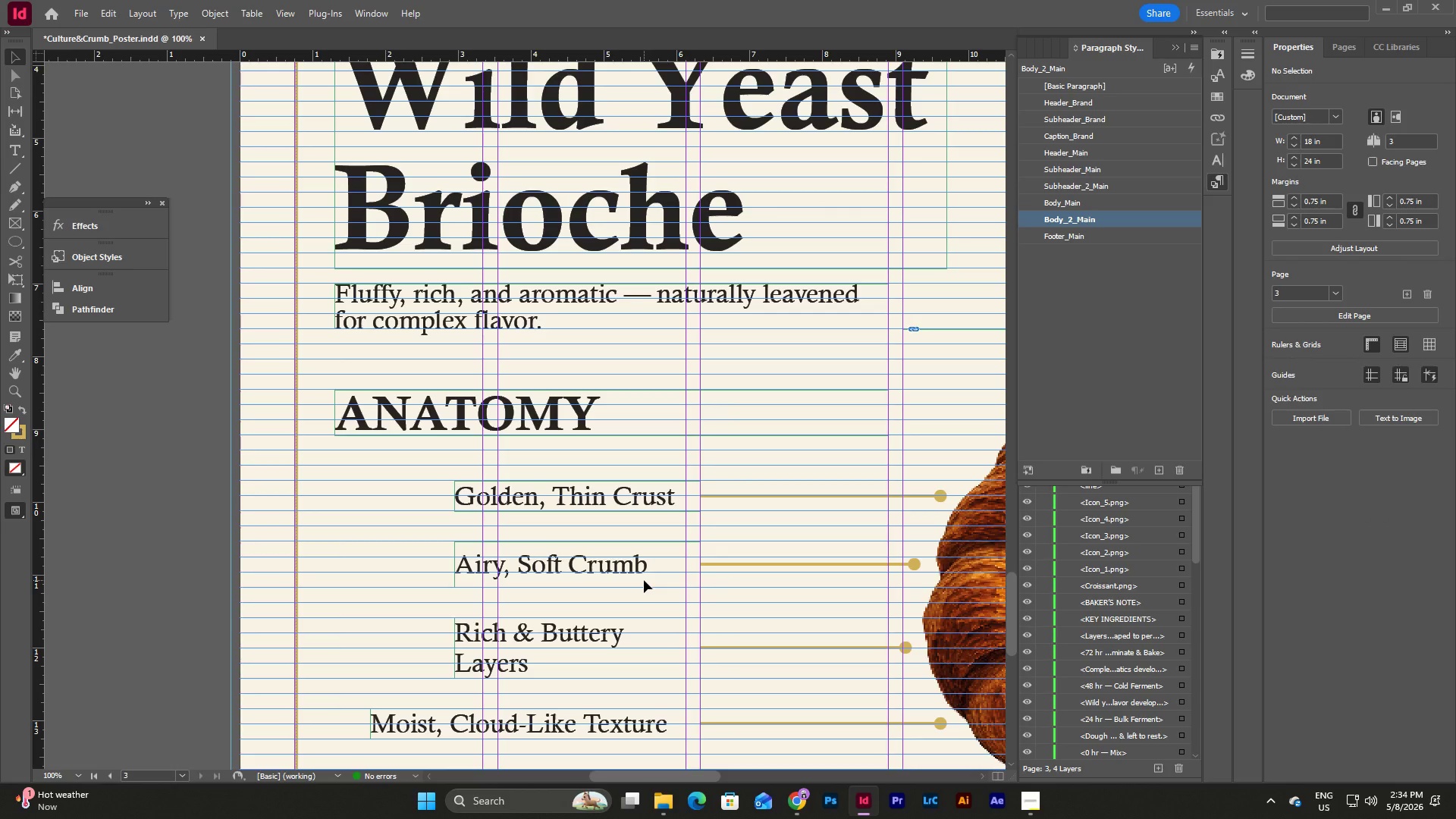 
type(www)
 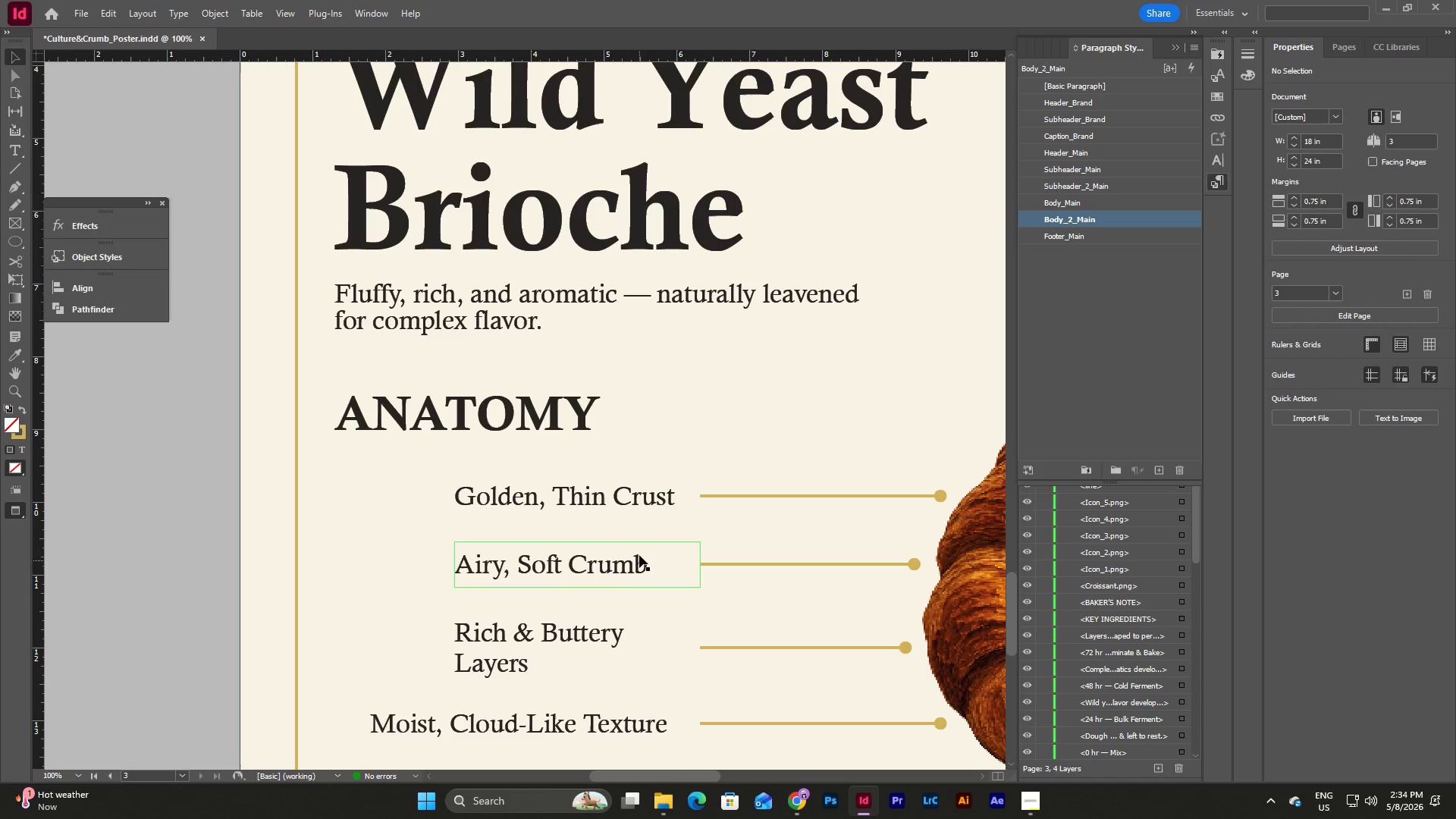 
left_click([639, 555])
 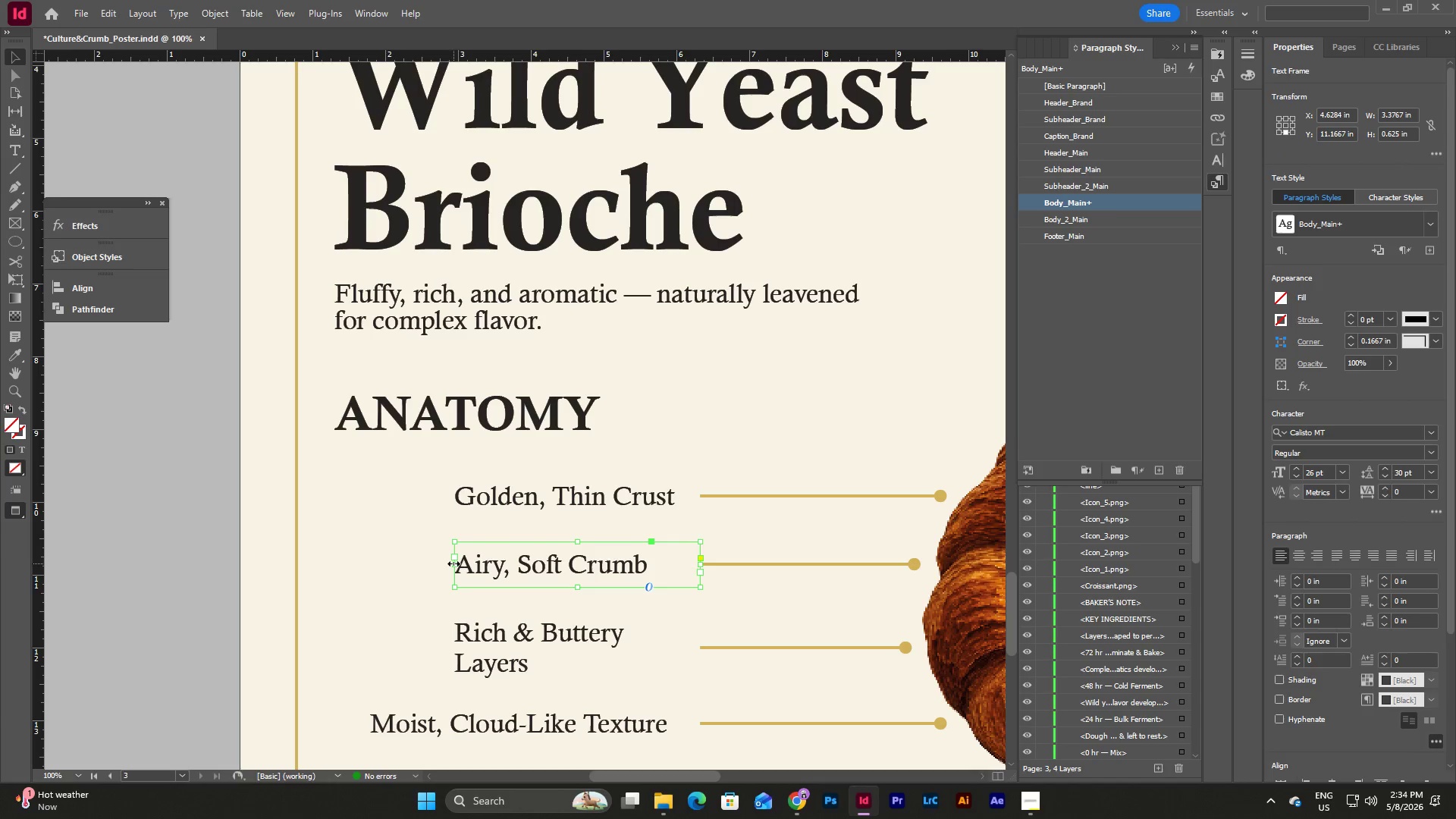 
left_click_drag(start_coordinate=[453, 563], to_coordinate=[480, 563])
 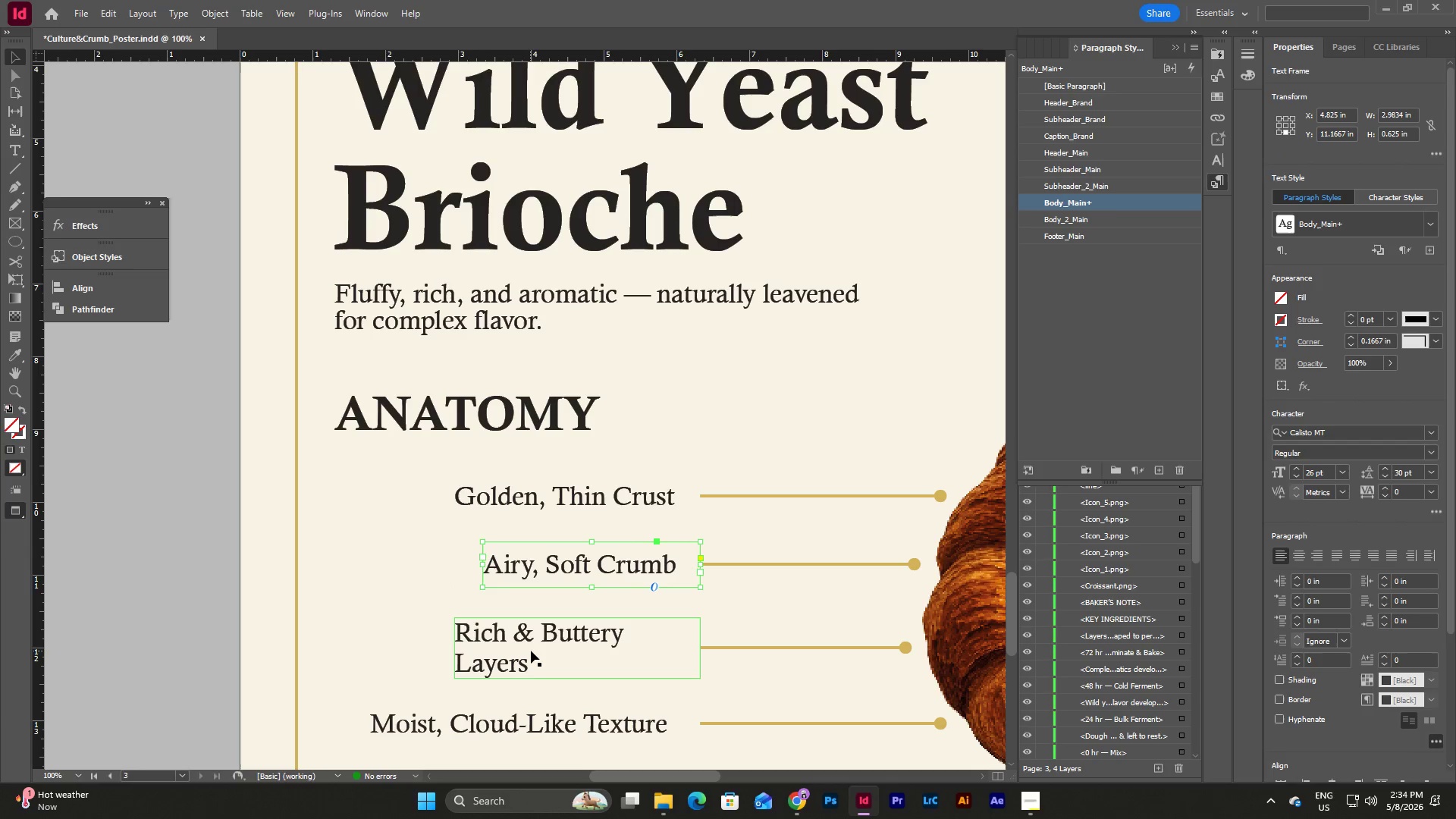 
left_click([531, 652])
 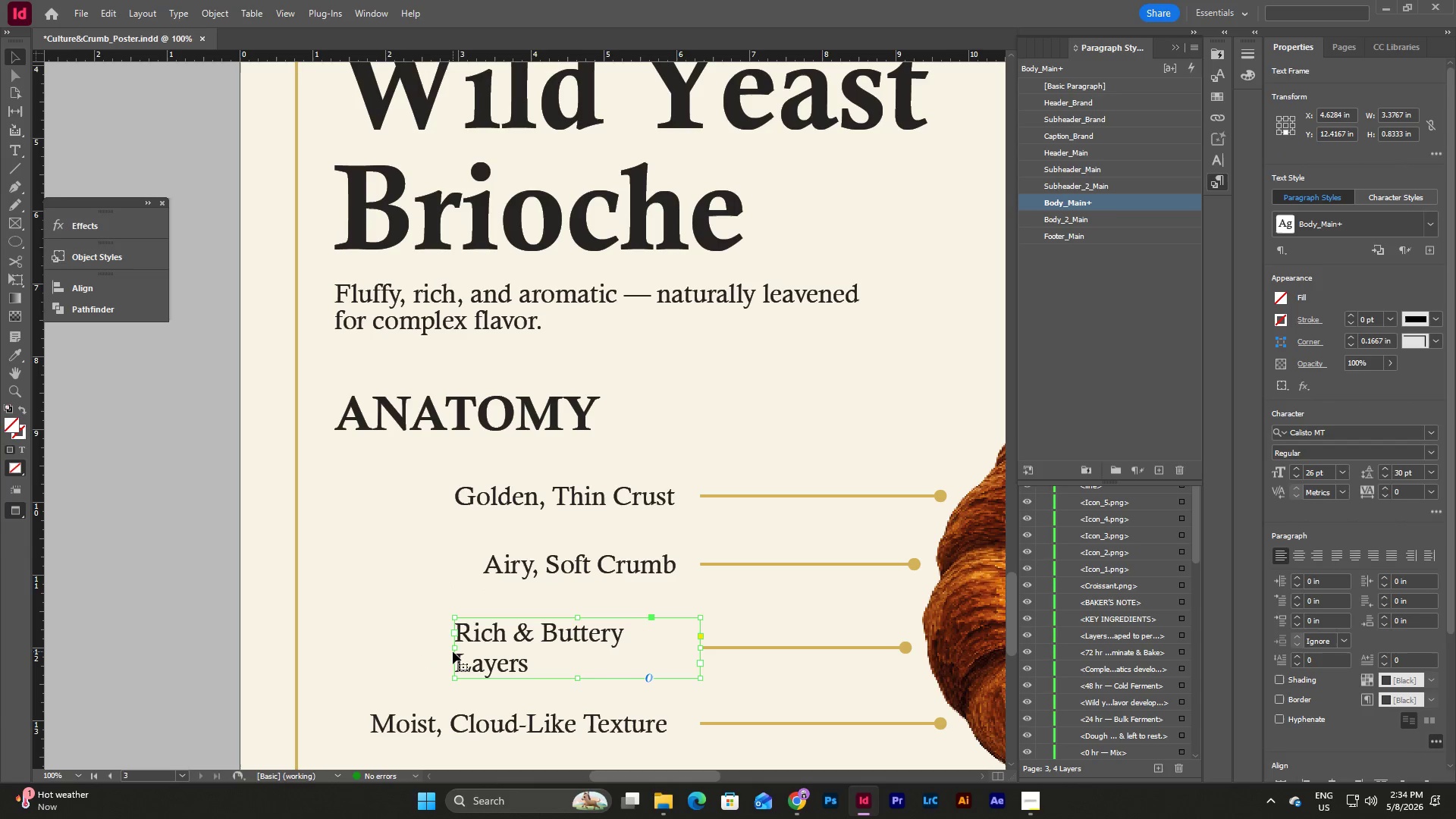 
left_click([452, 651])
 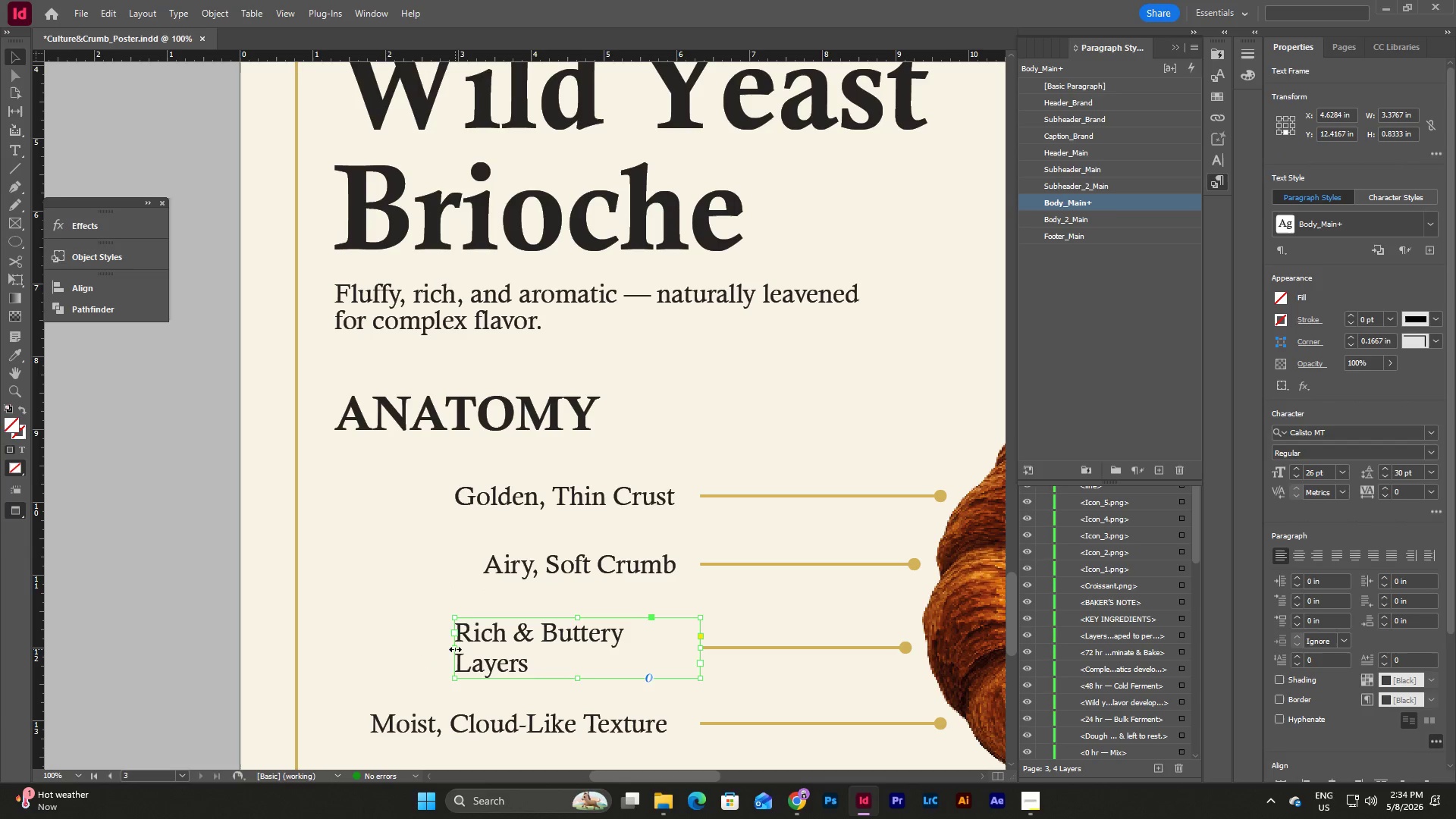 
left_click_drag(start_coordinate=[455, 649], to_coordinate=[482, 645])
 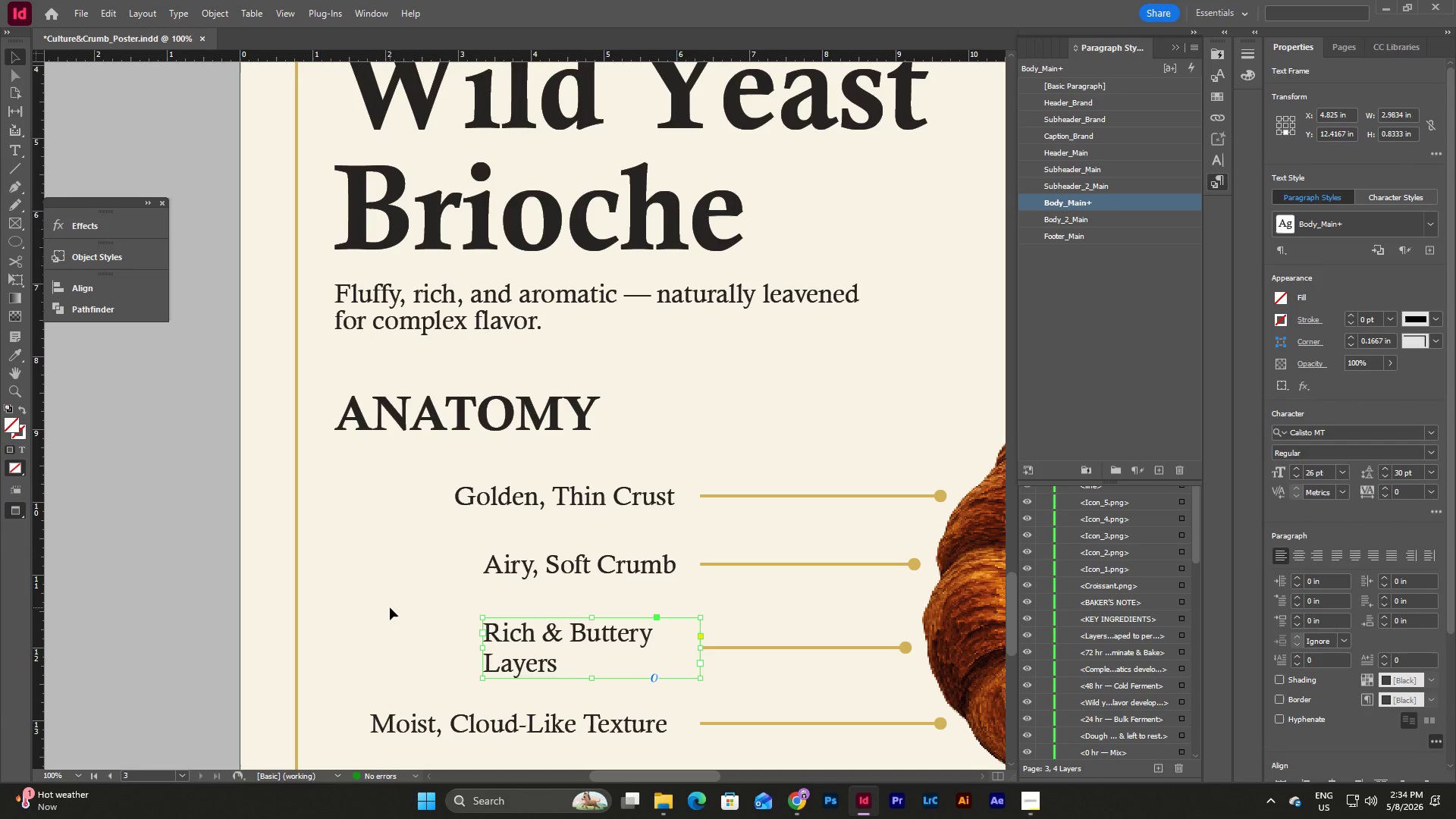 
left_click([390, 607])
 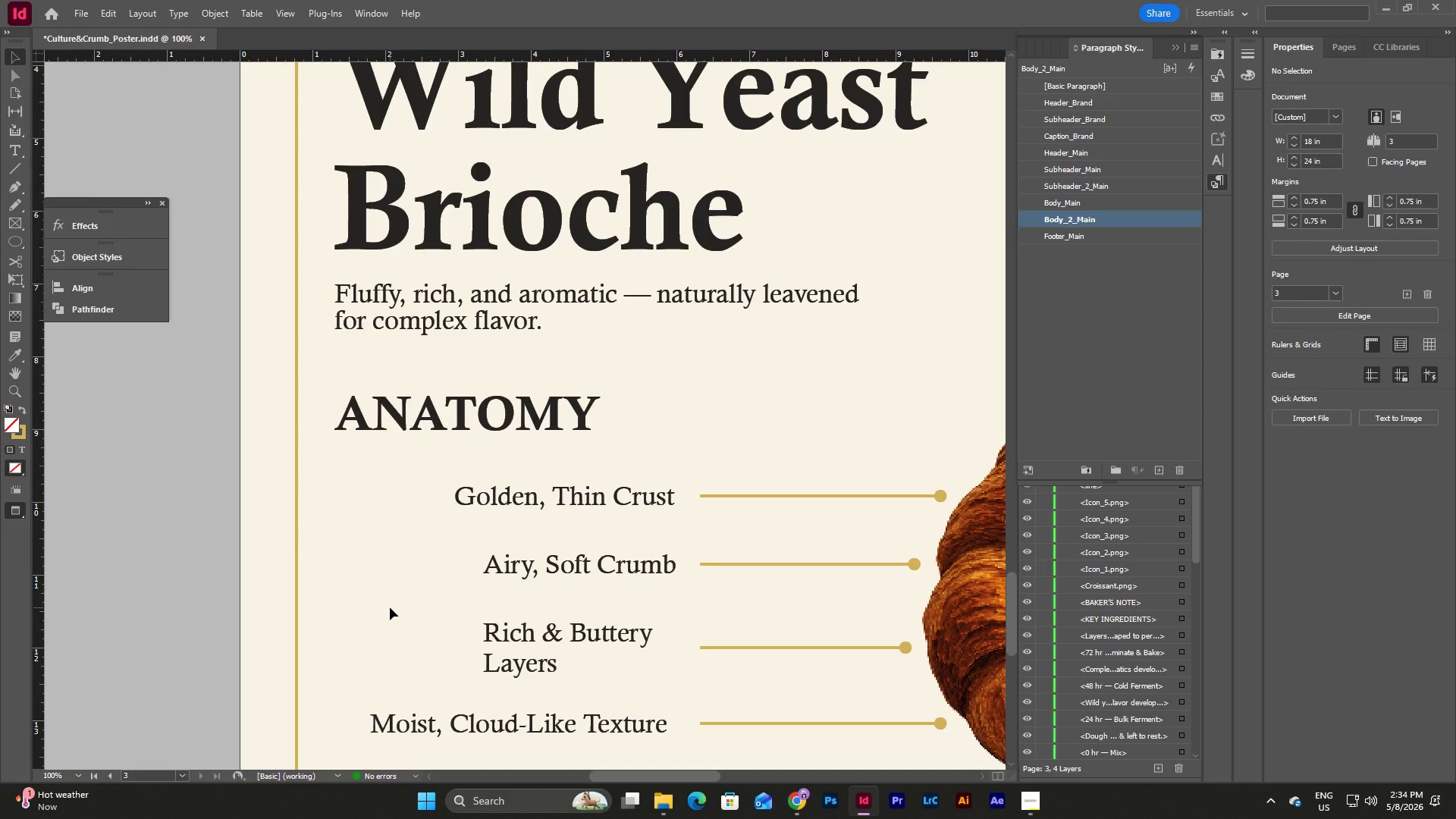 
type(ww)
 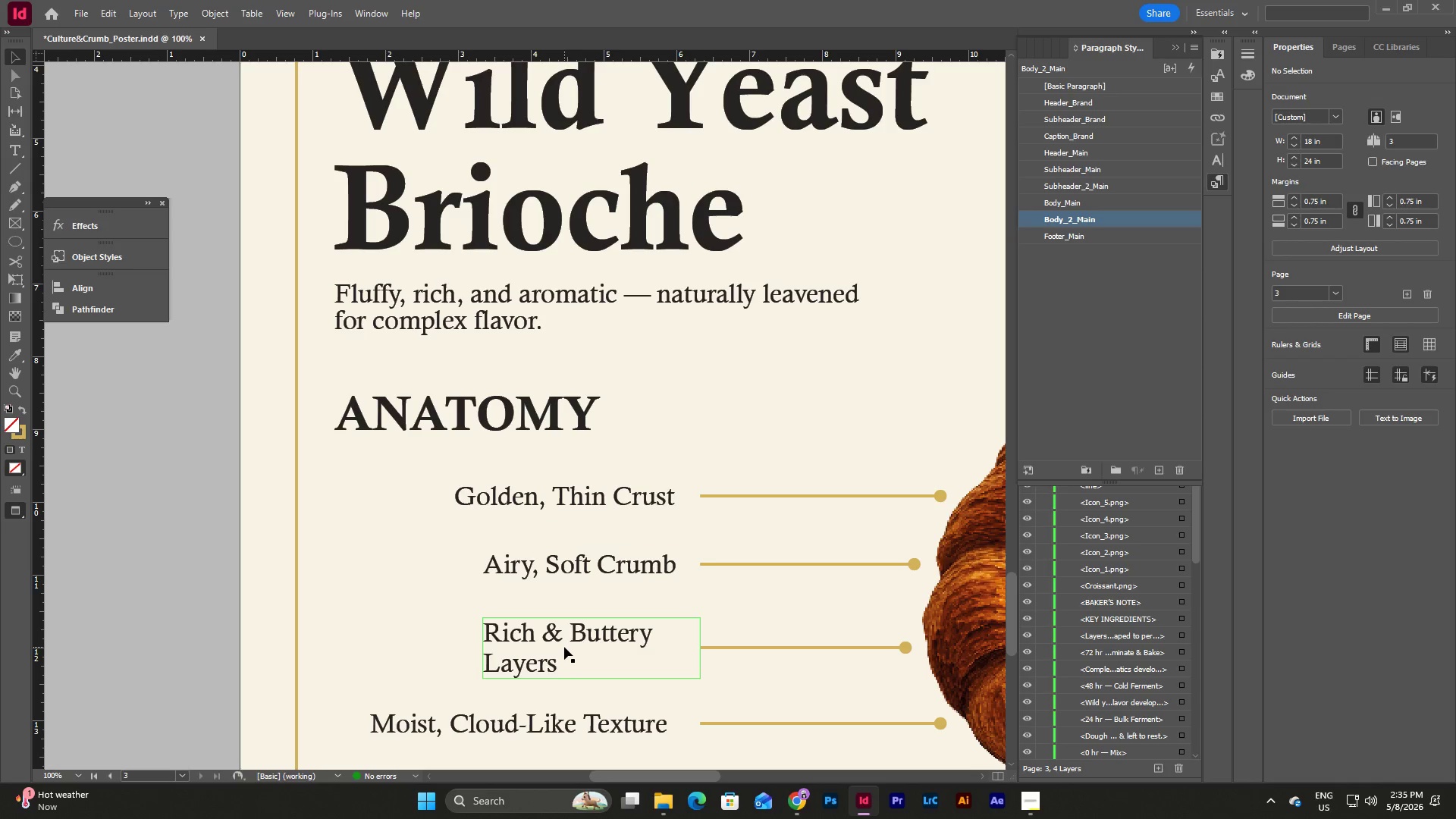 
left_click([564, 647])
 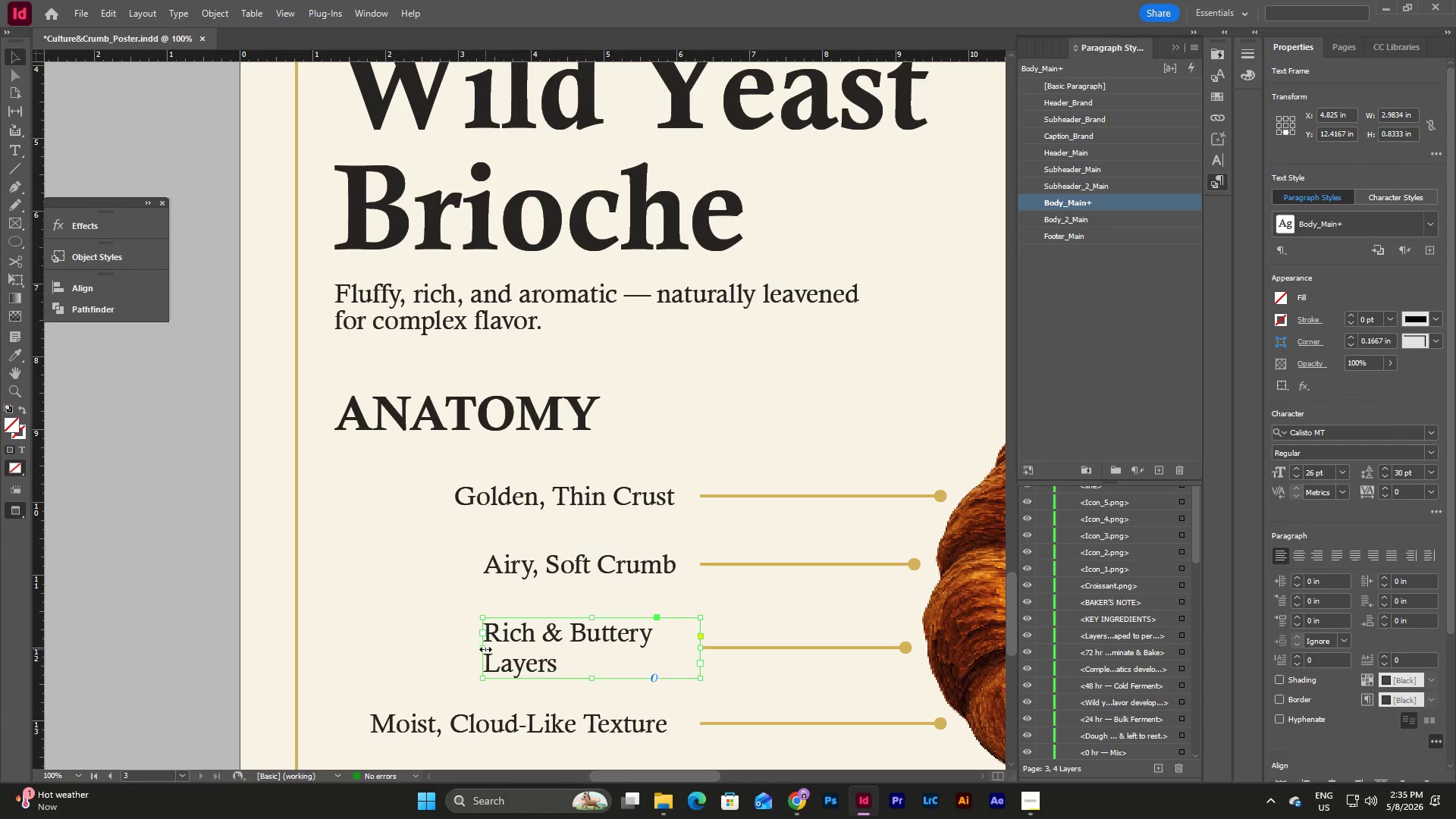 
left_click_drag(start_coordinate=[485, 649], to_coordinate=[509, 648])
 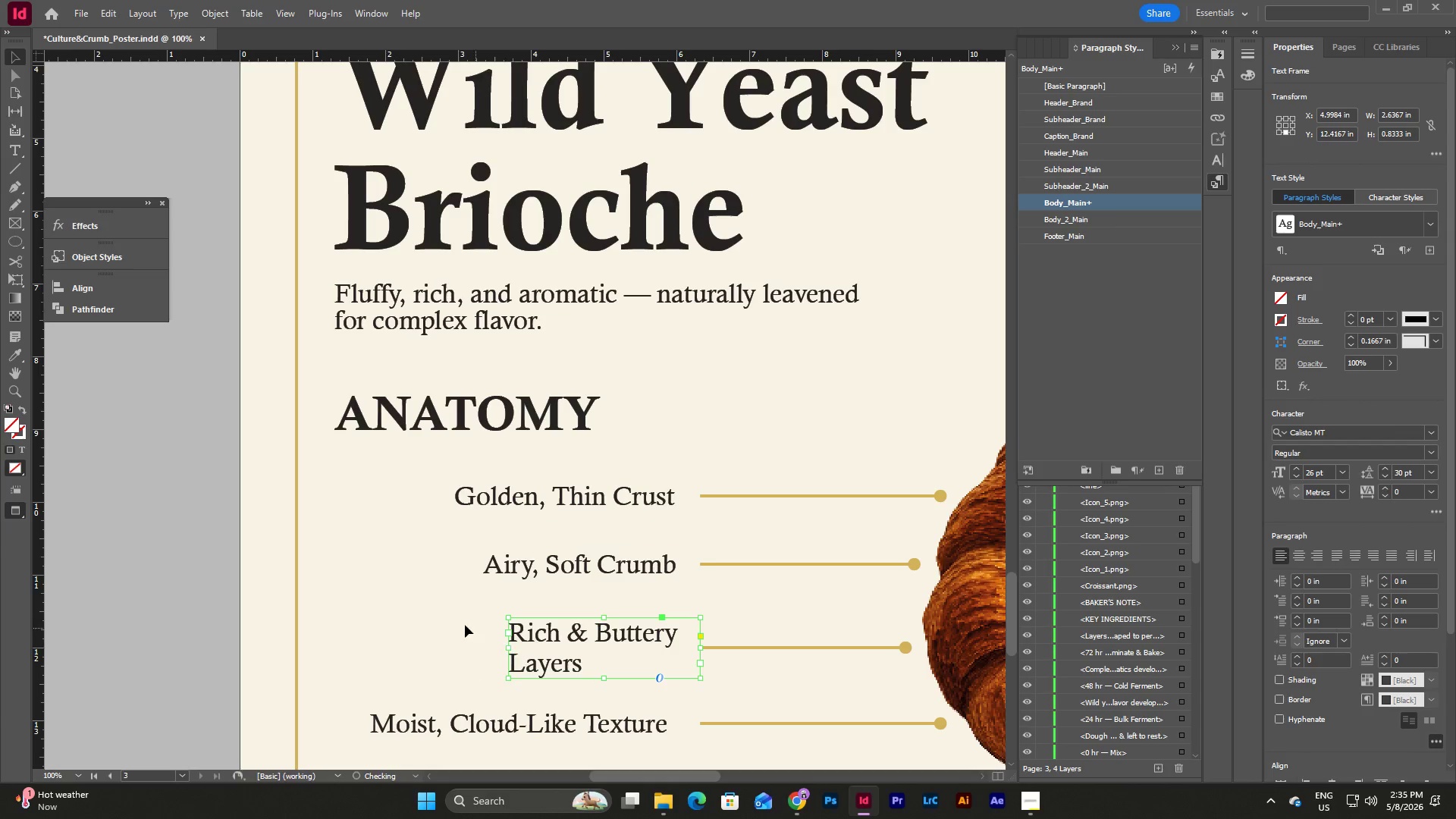 
left_click([455, 621])
 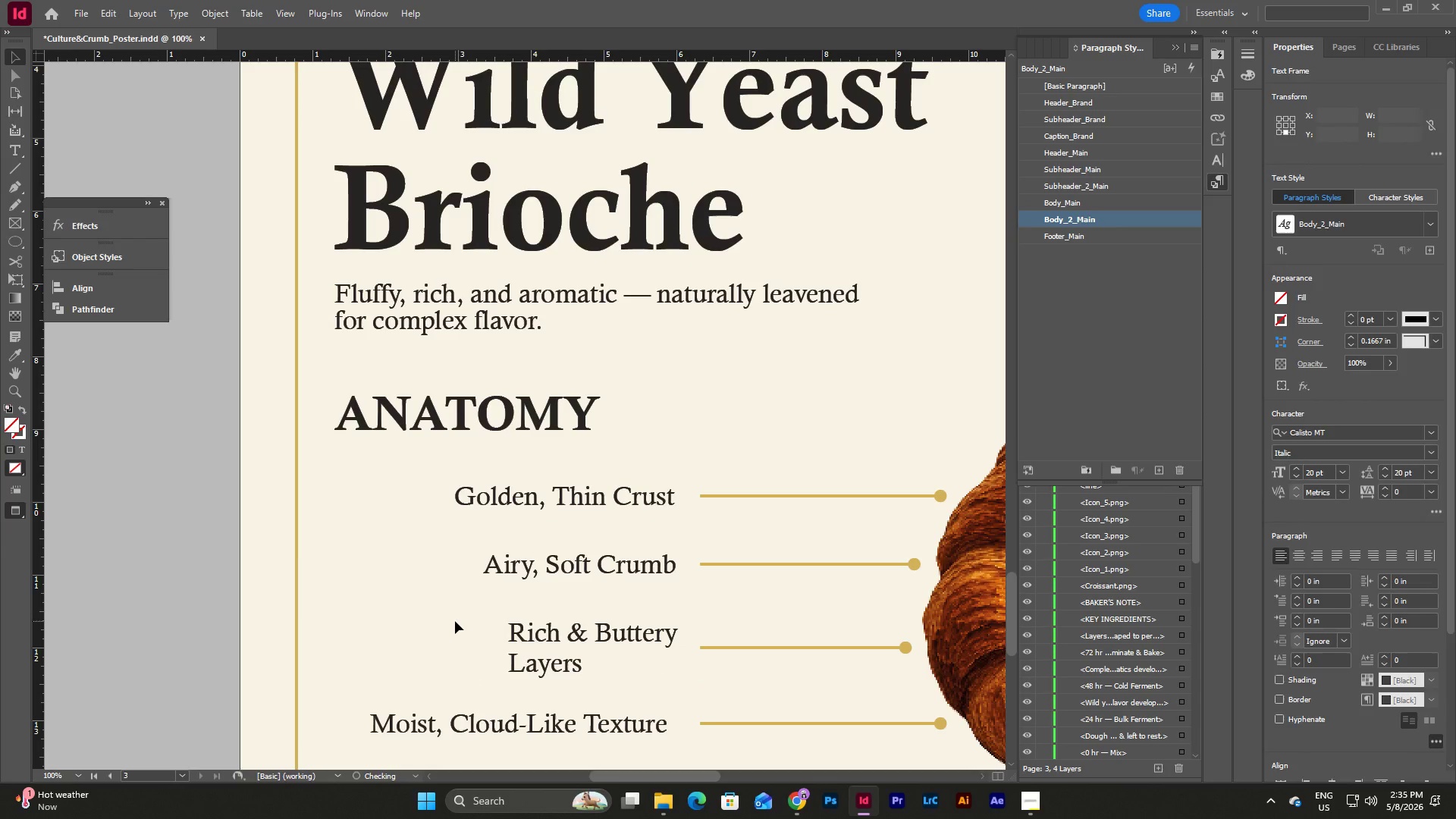 
key(W)
 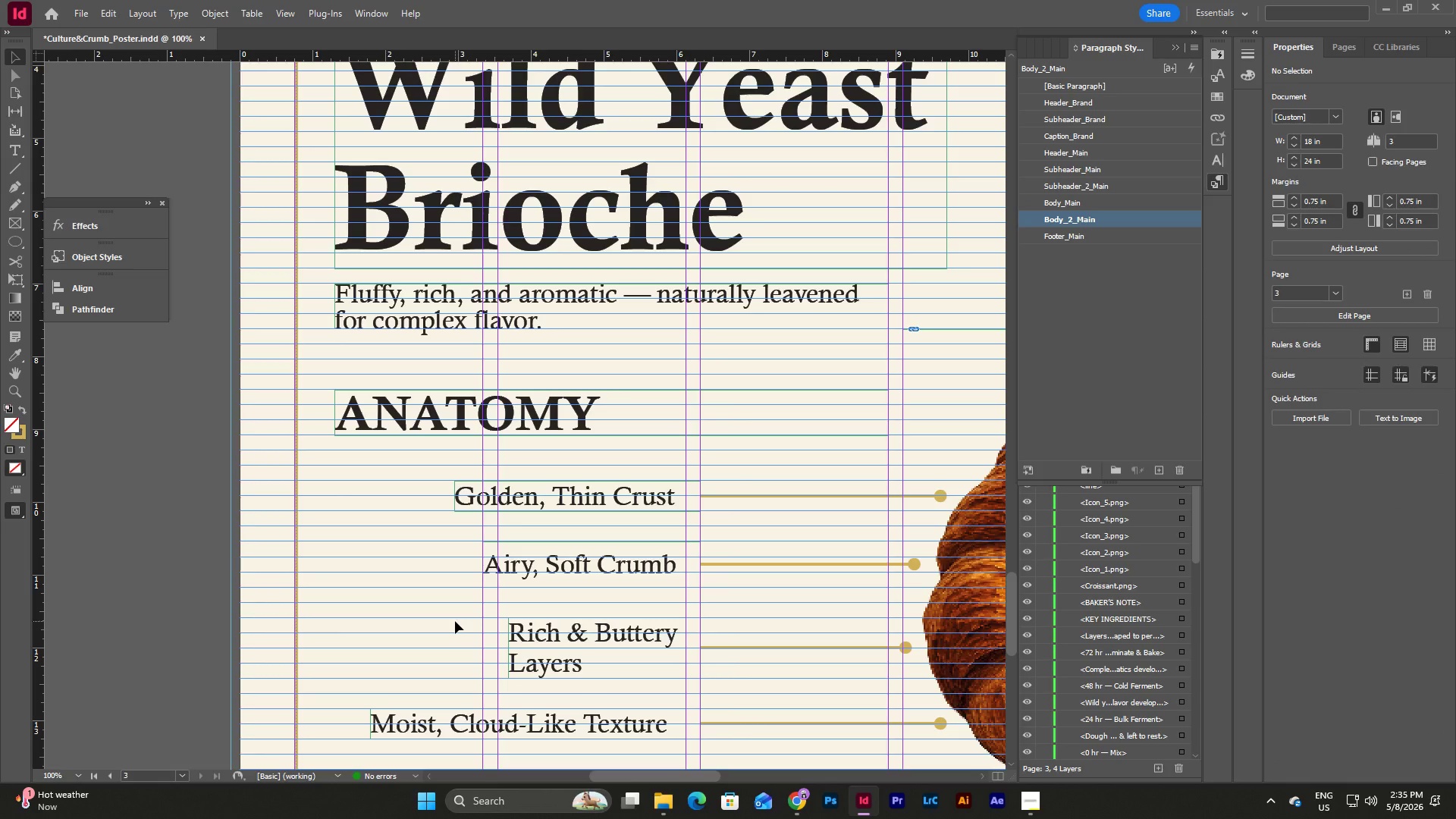 
key(W)
 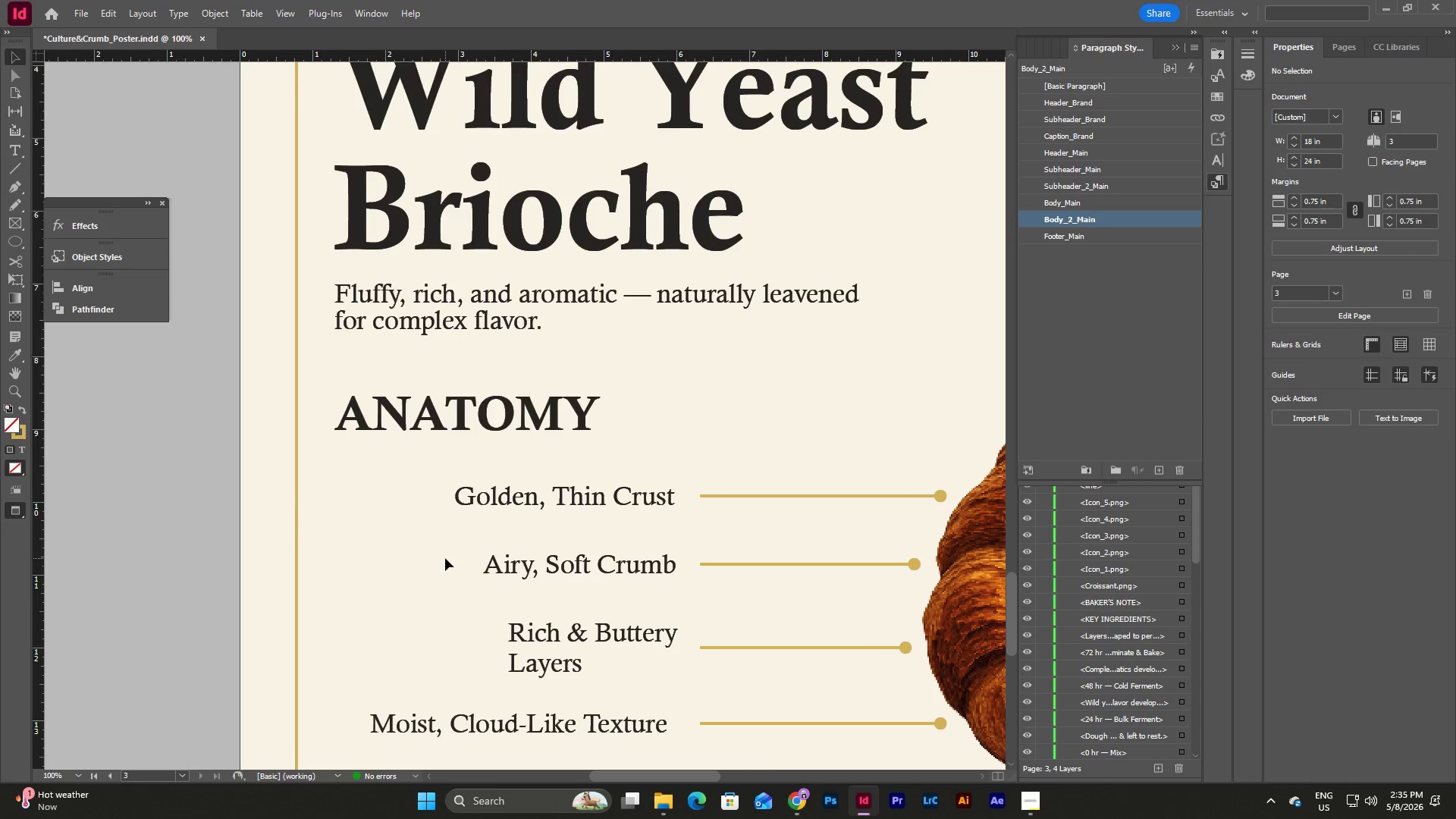 
scroll: coordinate [445, 558], scroll_direction: down, amount: 1.0
 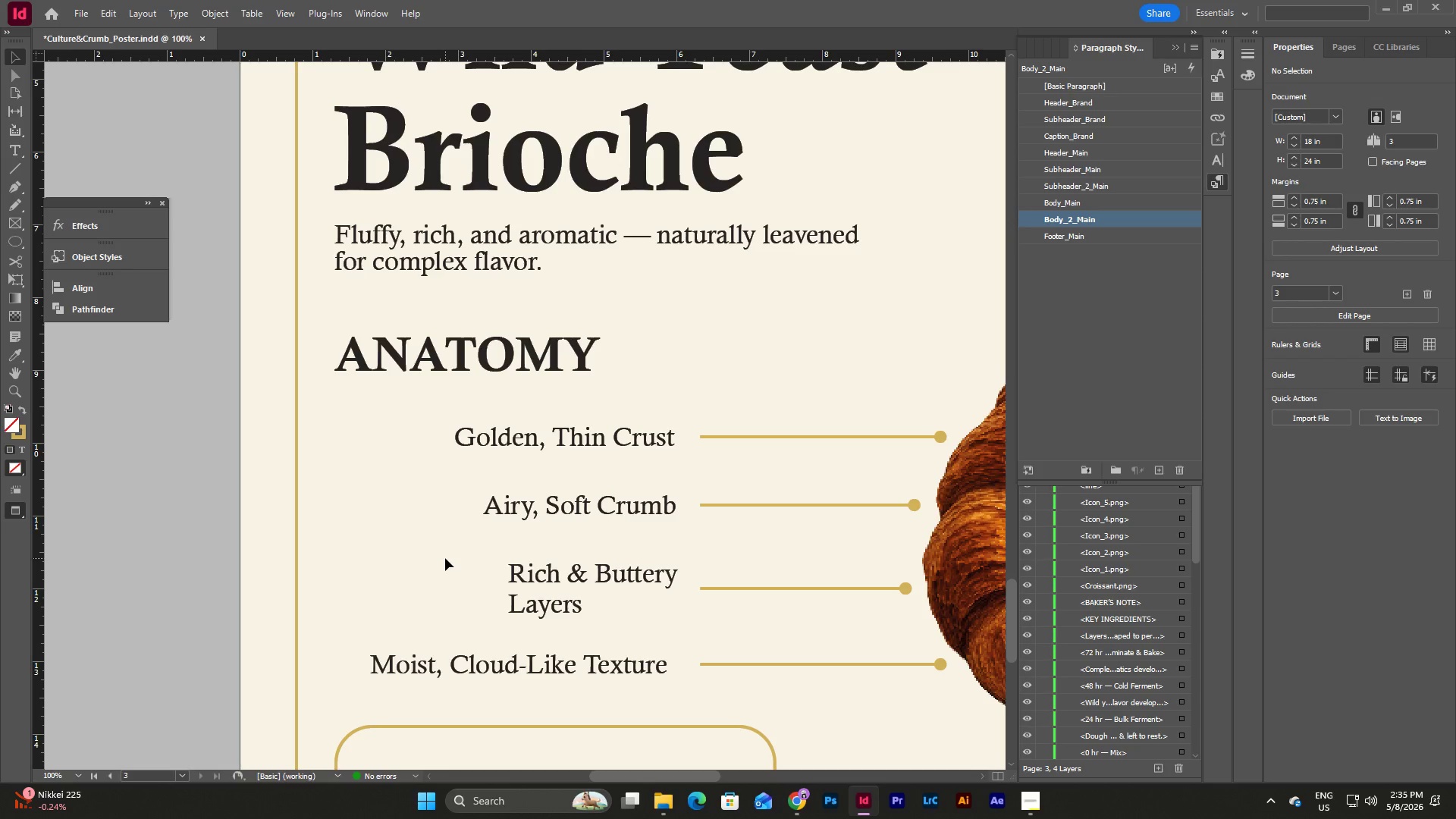 
wait(37.29)
 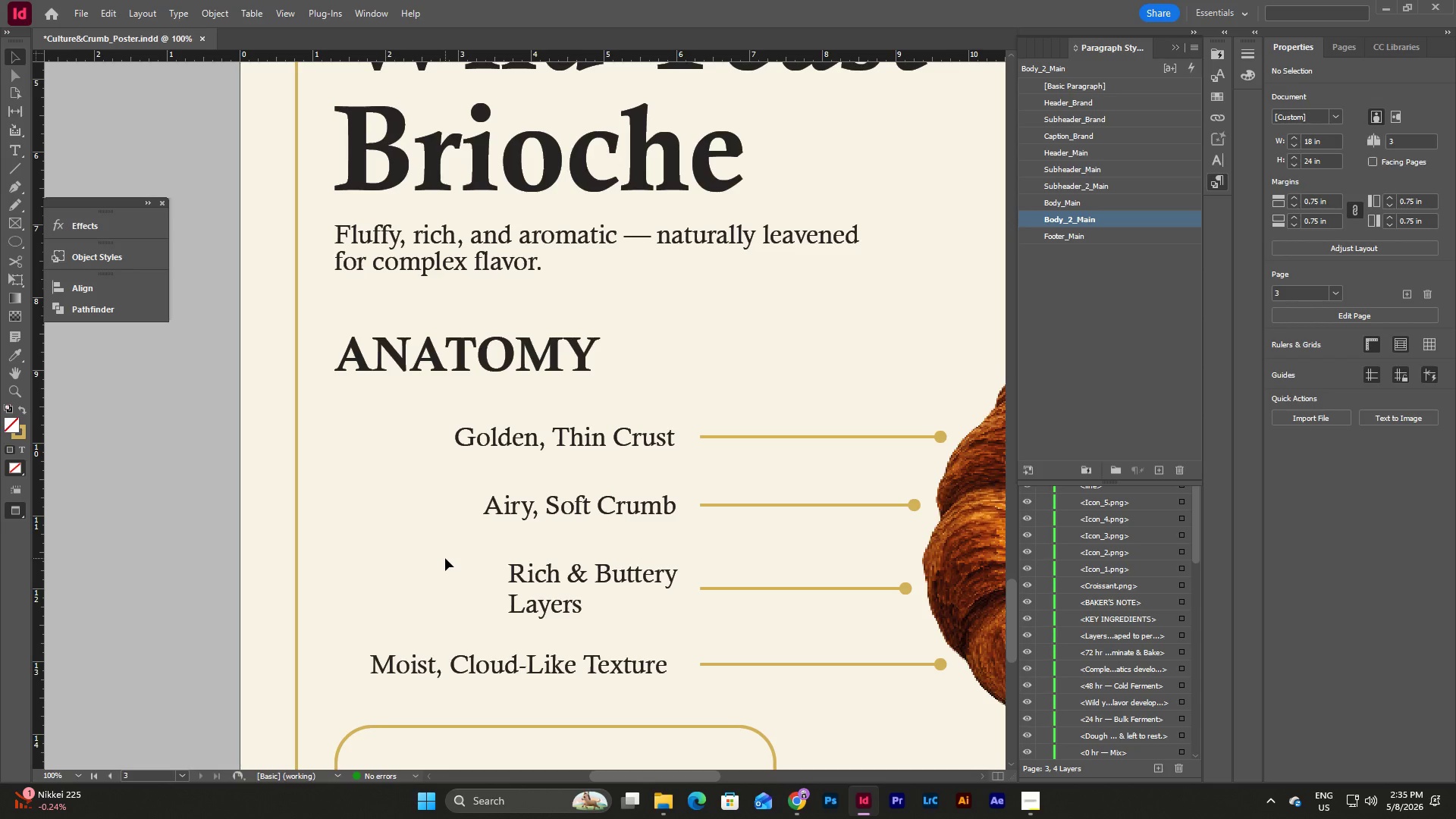 
scroll: coordinate [609, 488], scroll_direction: down, amount: 7.0
 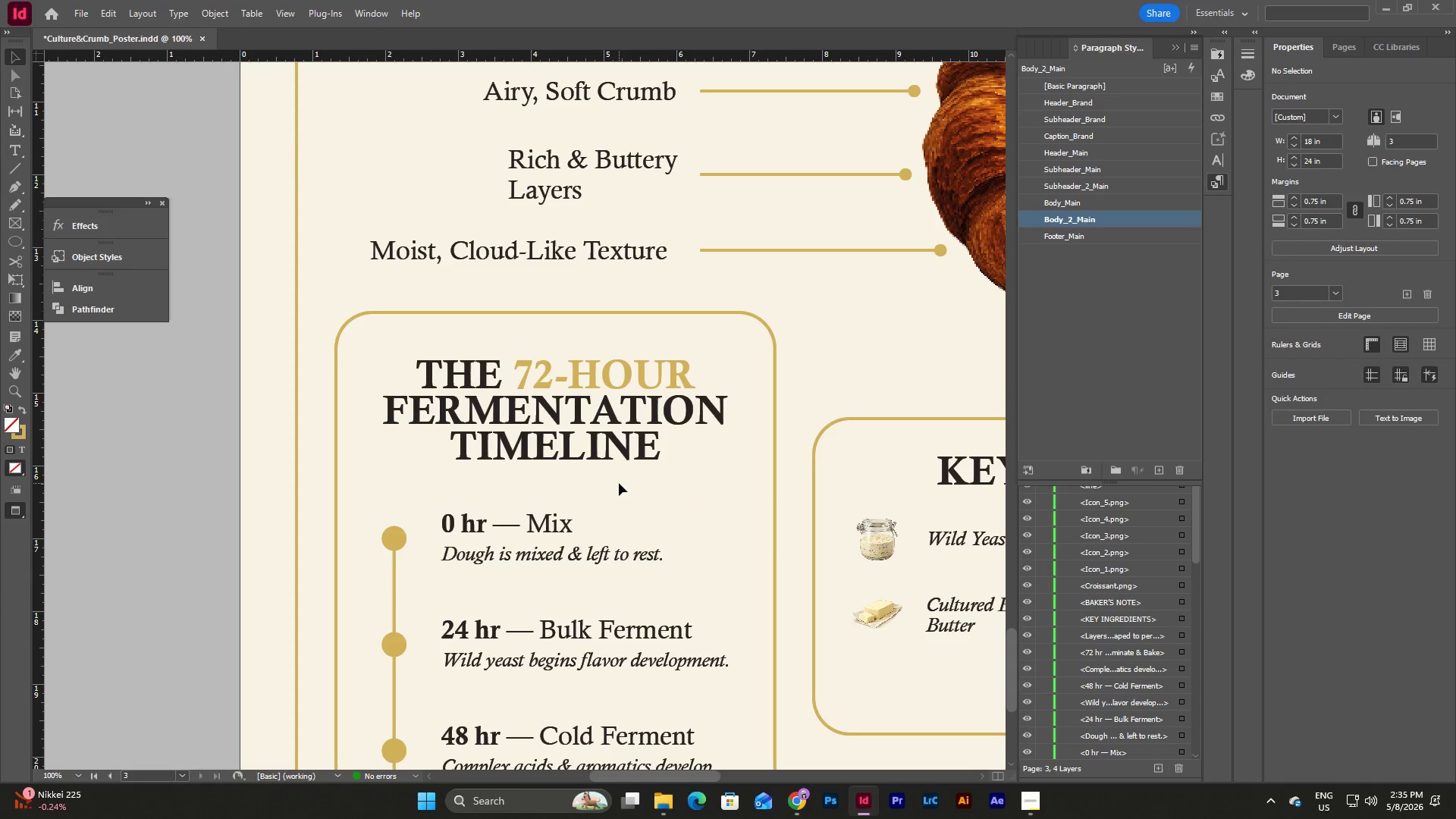 
scroll: coordinate [619, 483], scroll_direction: up, amount: 10.0
 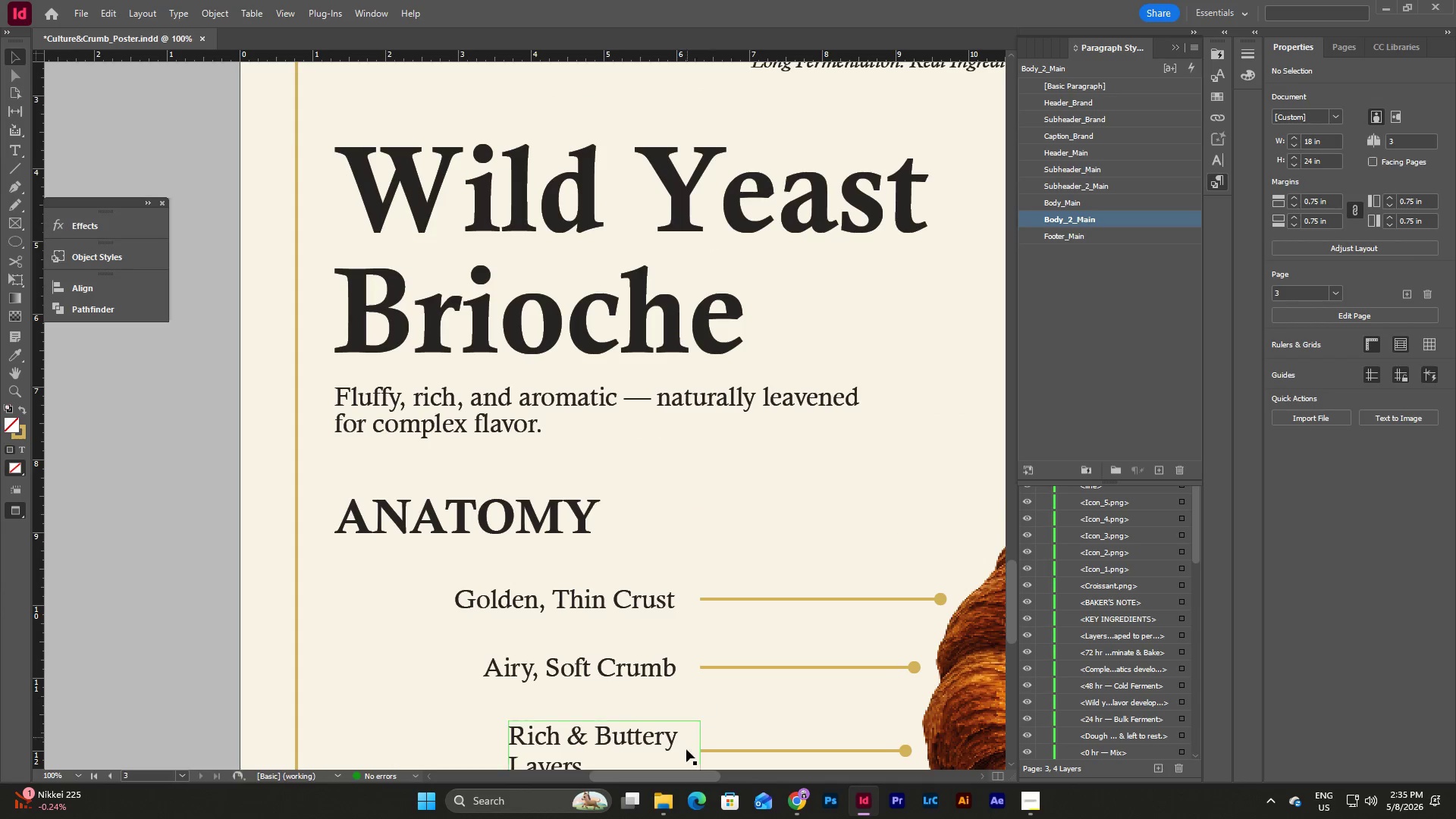 
left_click_drag(start_coordinate=[685, 777], to_coordinate=[753, 782])
 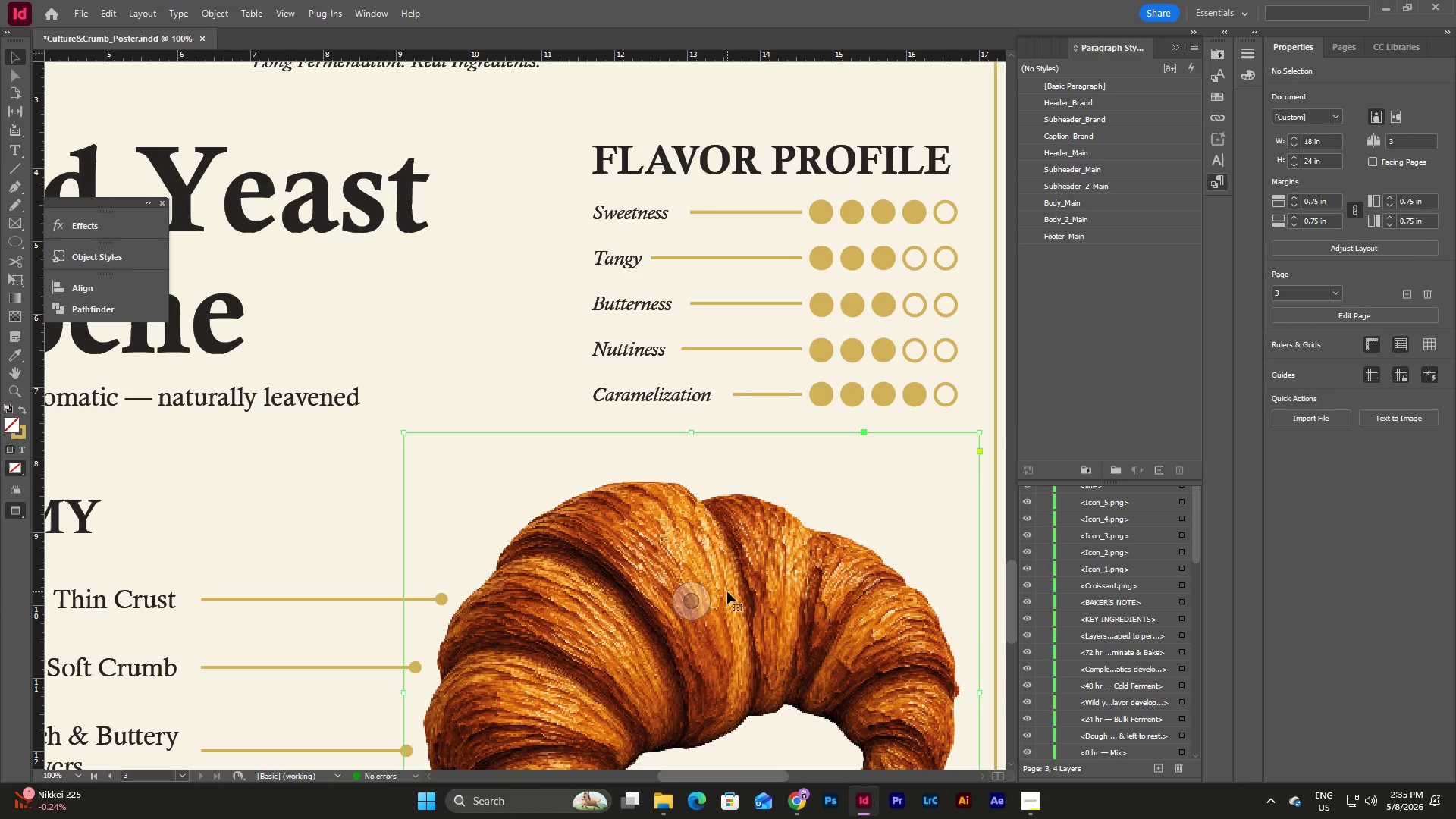 
double_click([727, 592])
 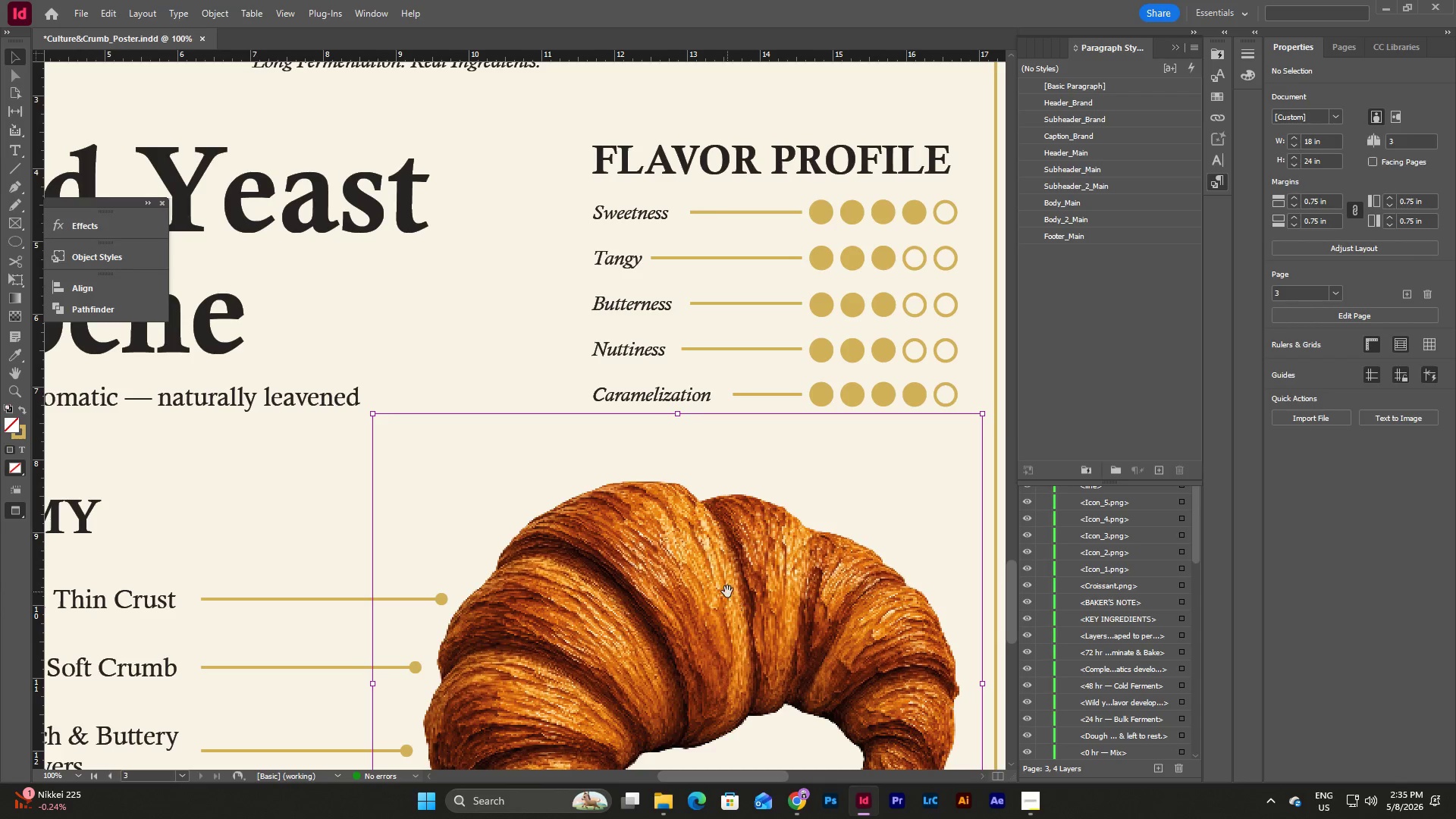 
triple_click([727, 592])
 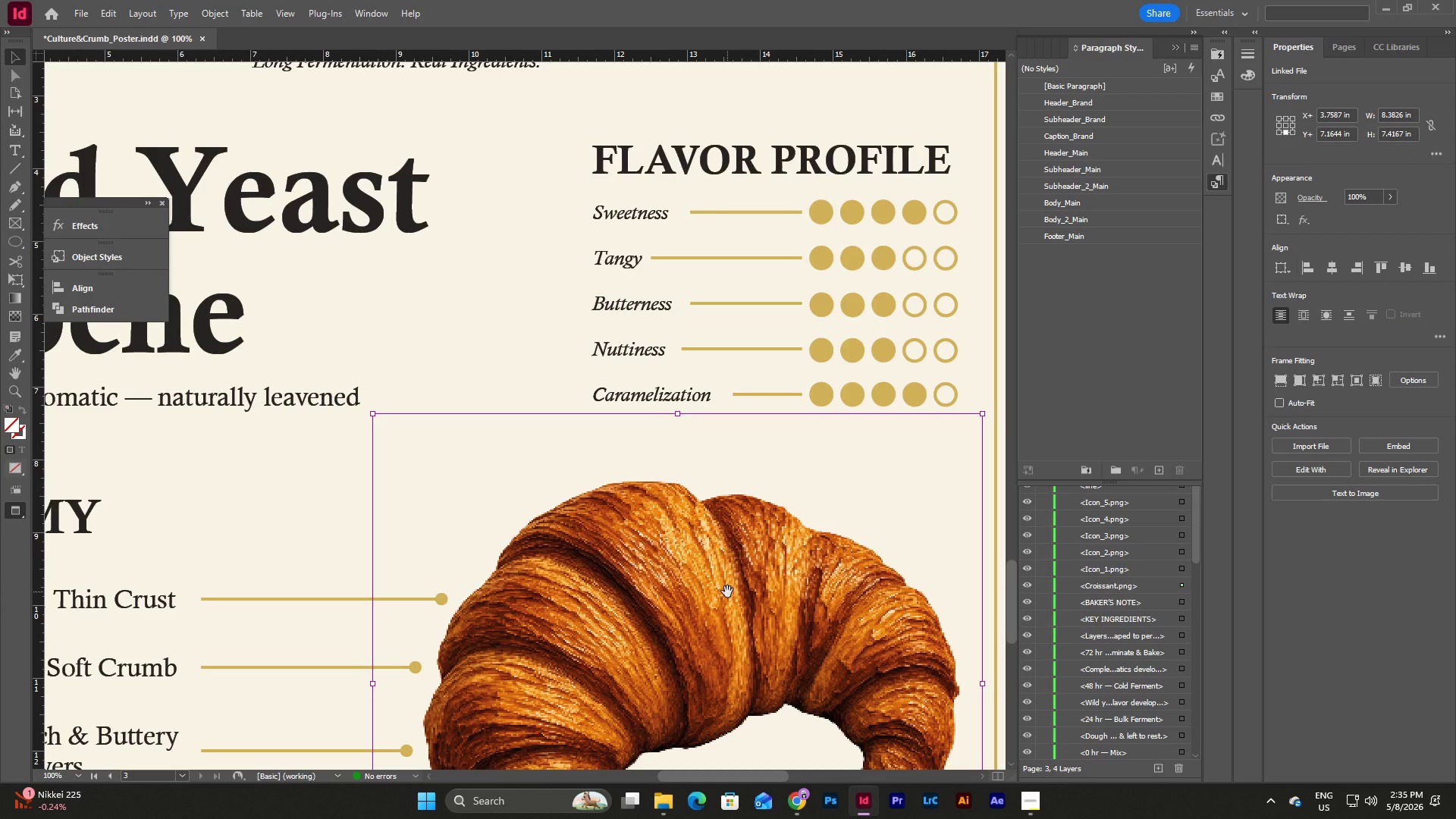 
key(Backspace)
 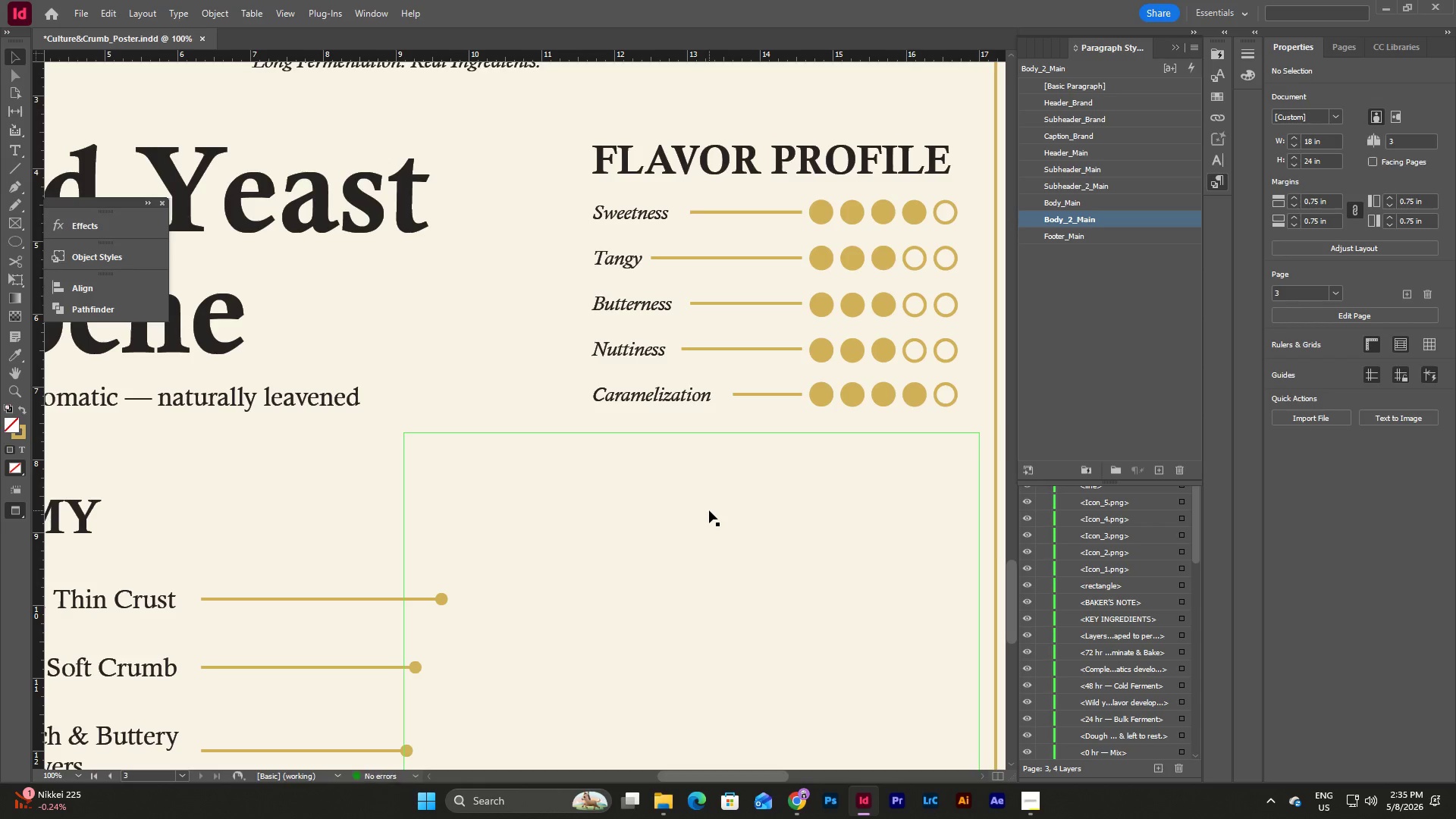 
key(W)
 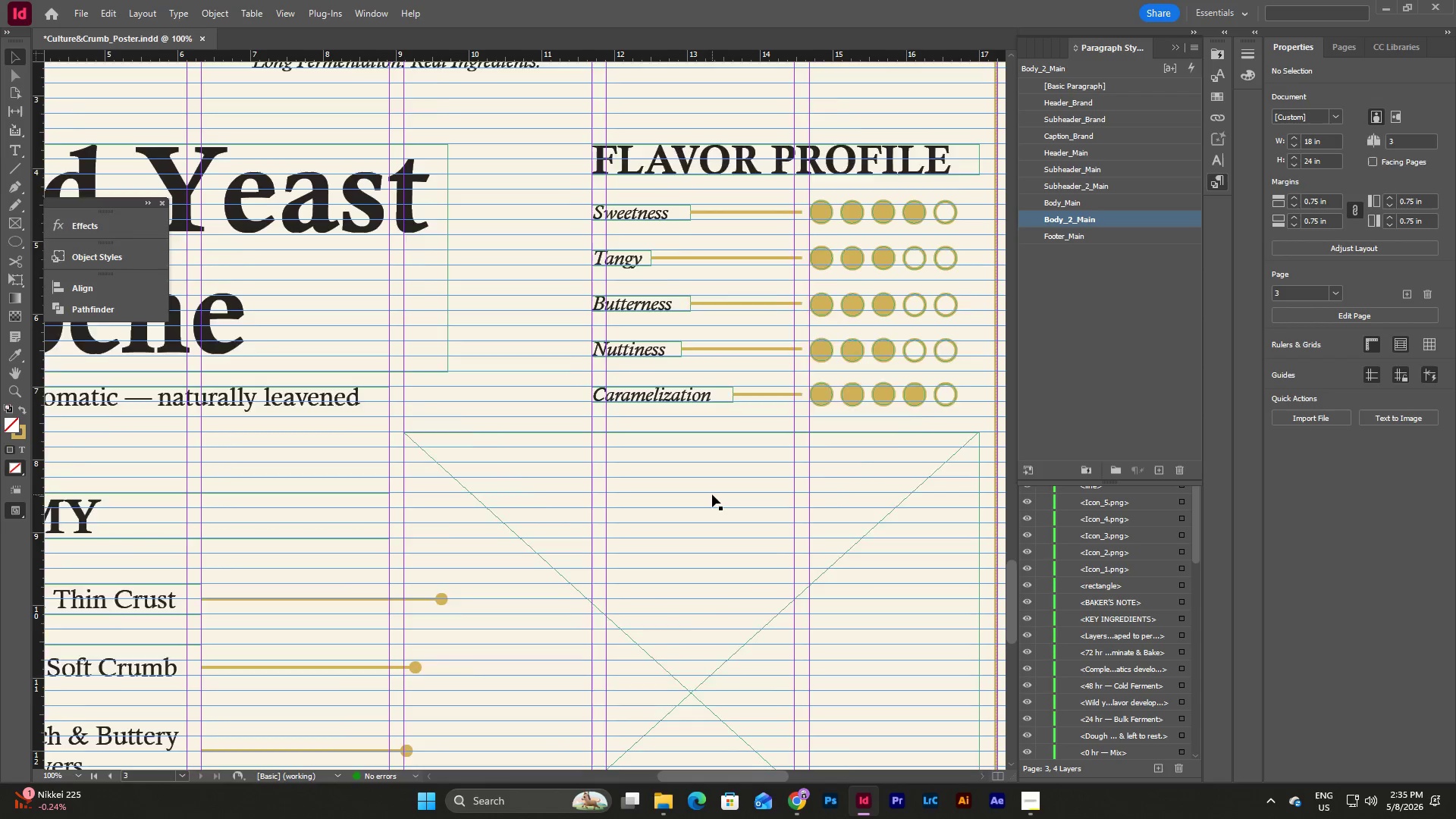 
scroll: coordinate [712, 494], scroll_direction: down, amount: 1.0
 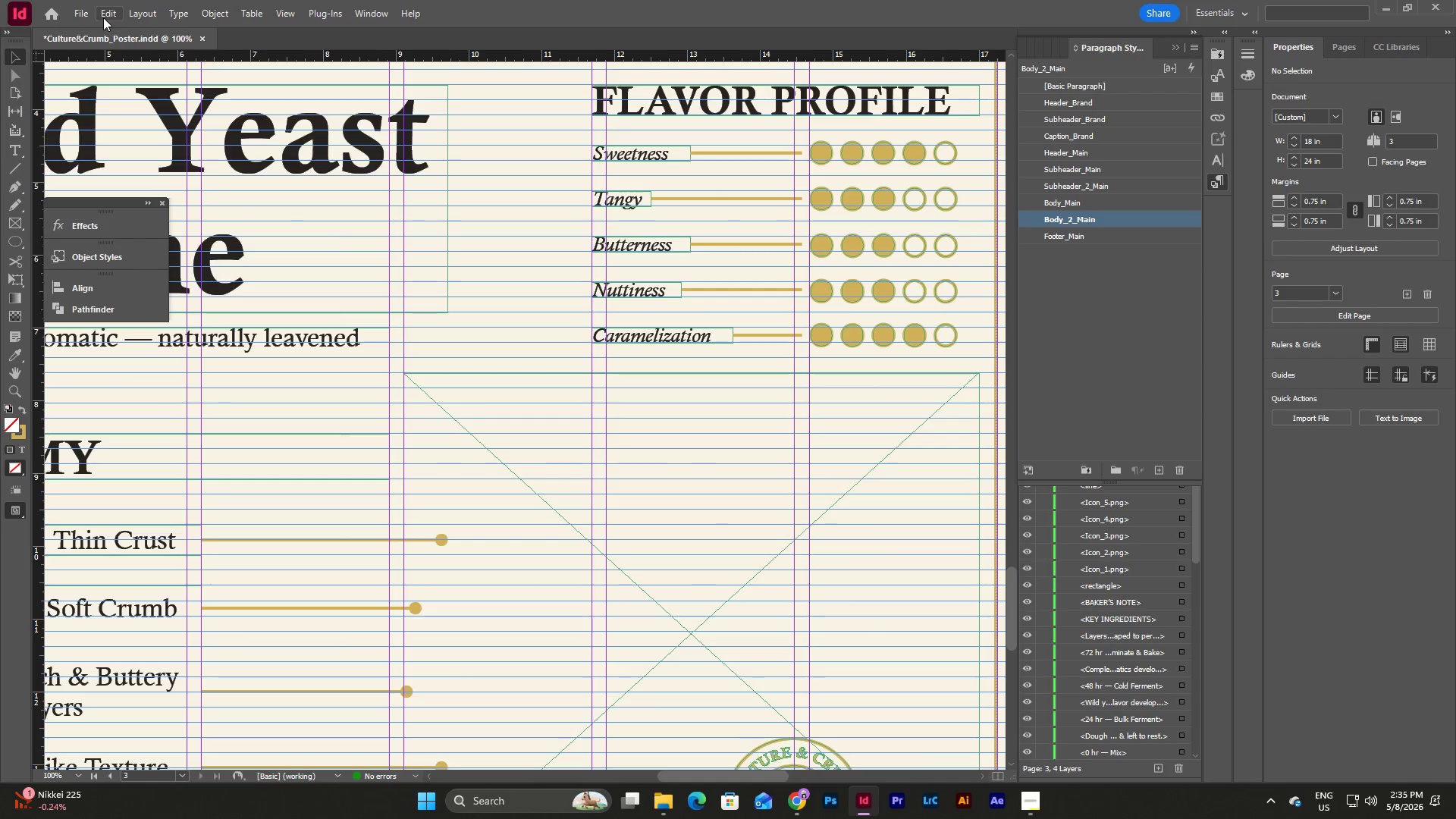 
left_click([89, 10])
 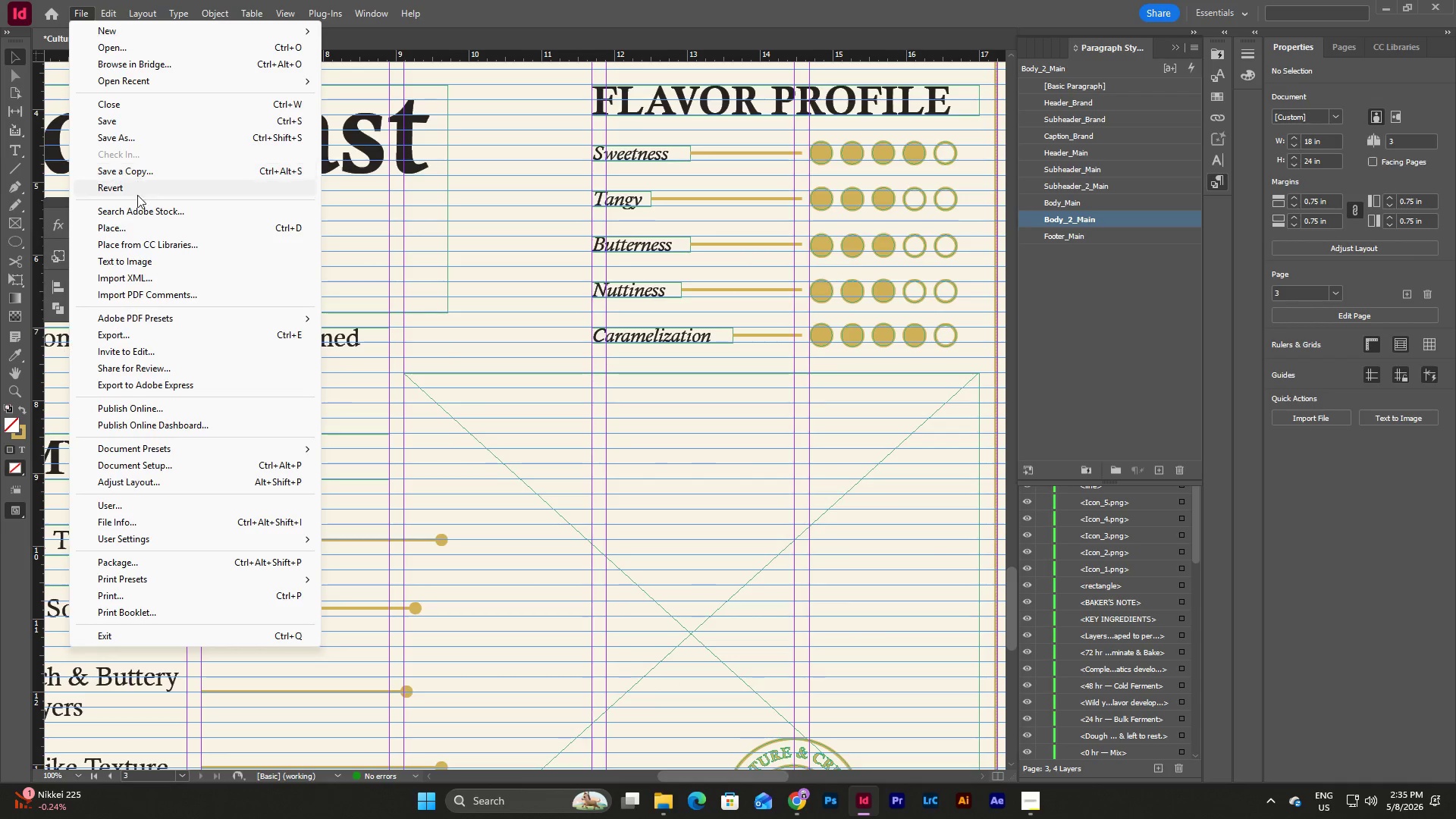 
left_click([136, 231])
 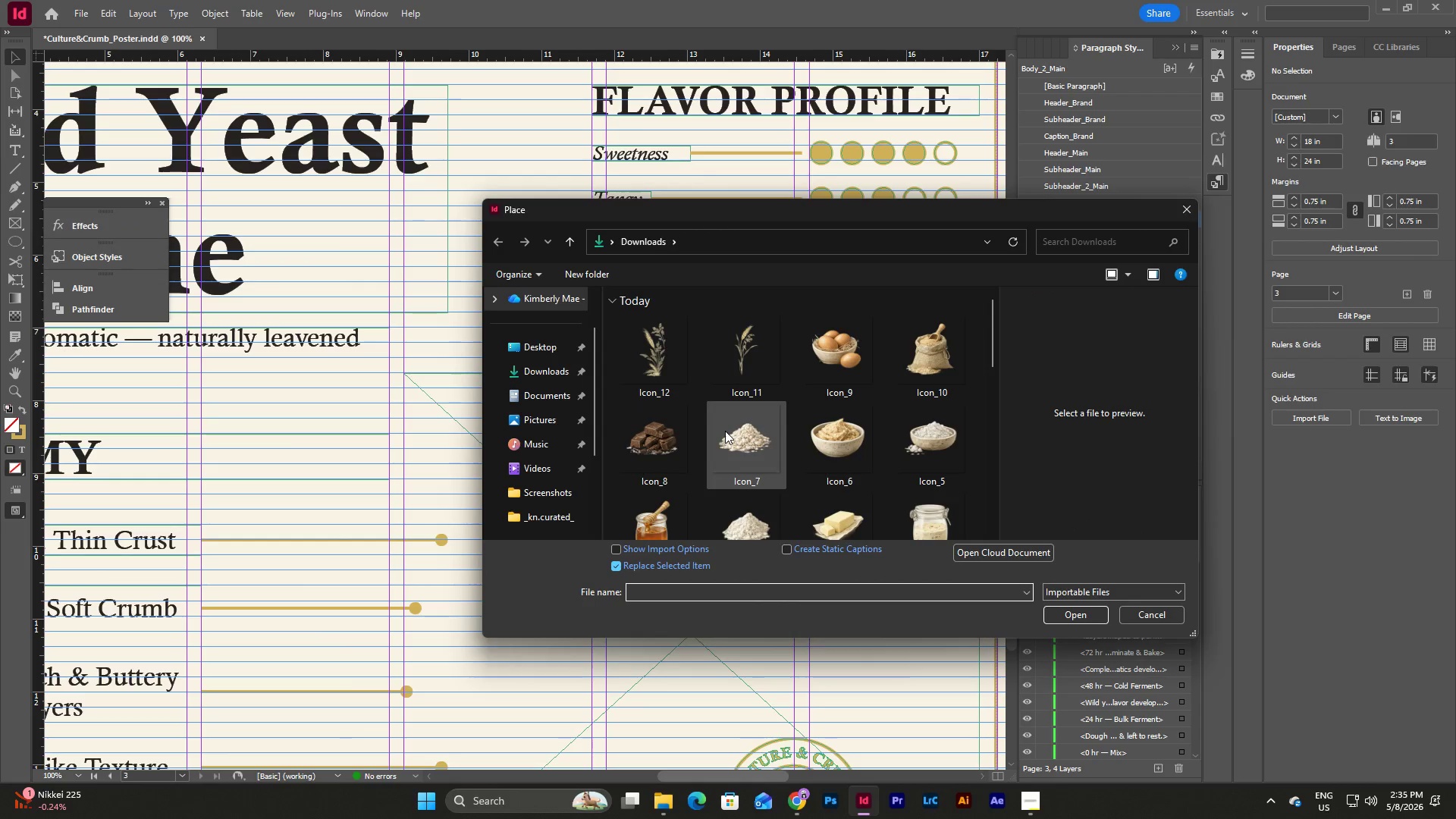 
scroll: coordinate [913, 425], scroll_direction: down, amount: 2.0
 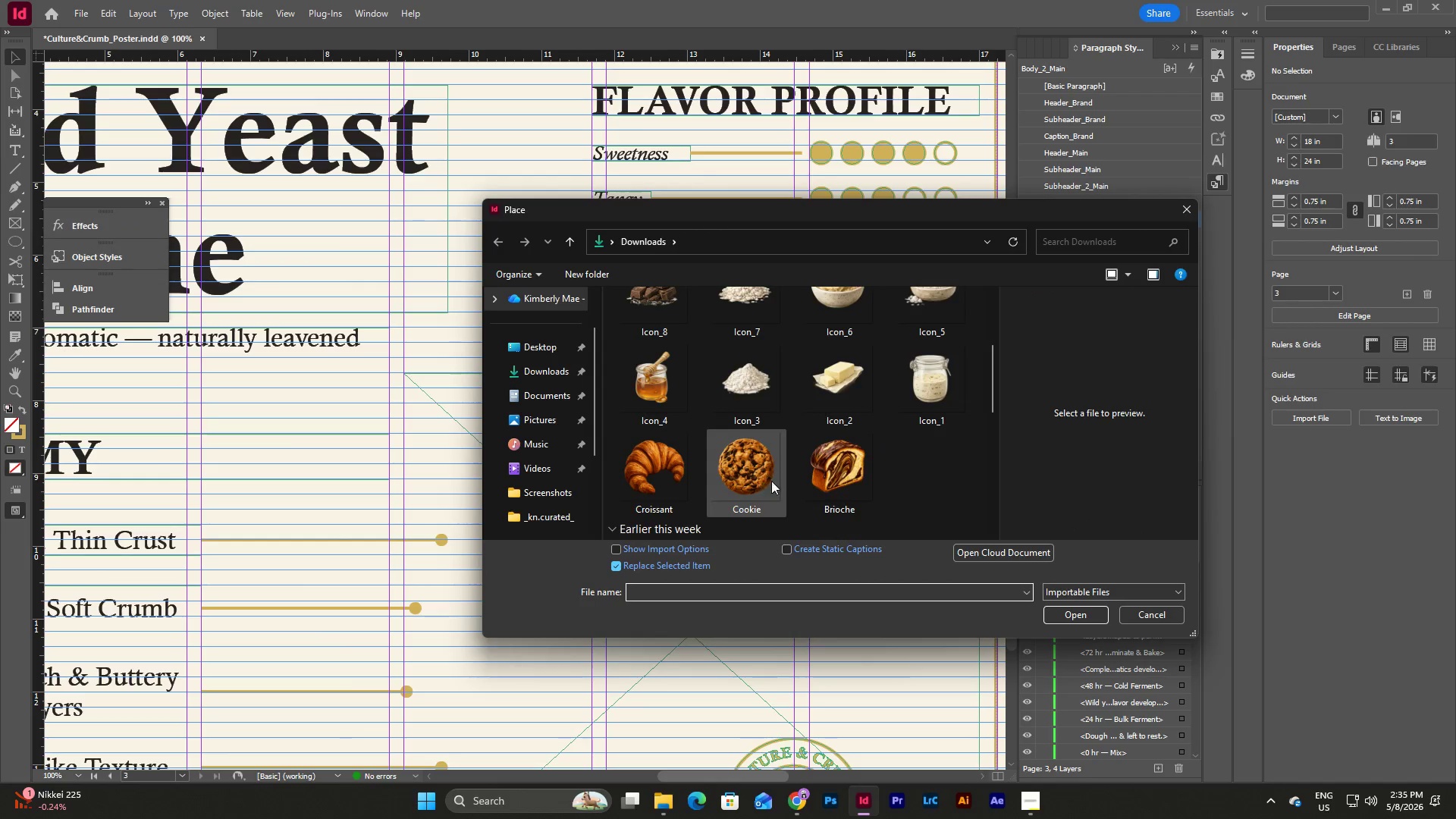 
left_click([835, 472])
 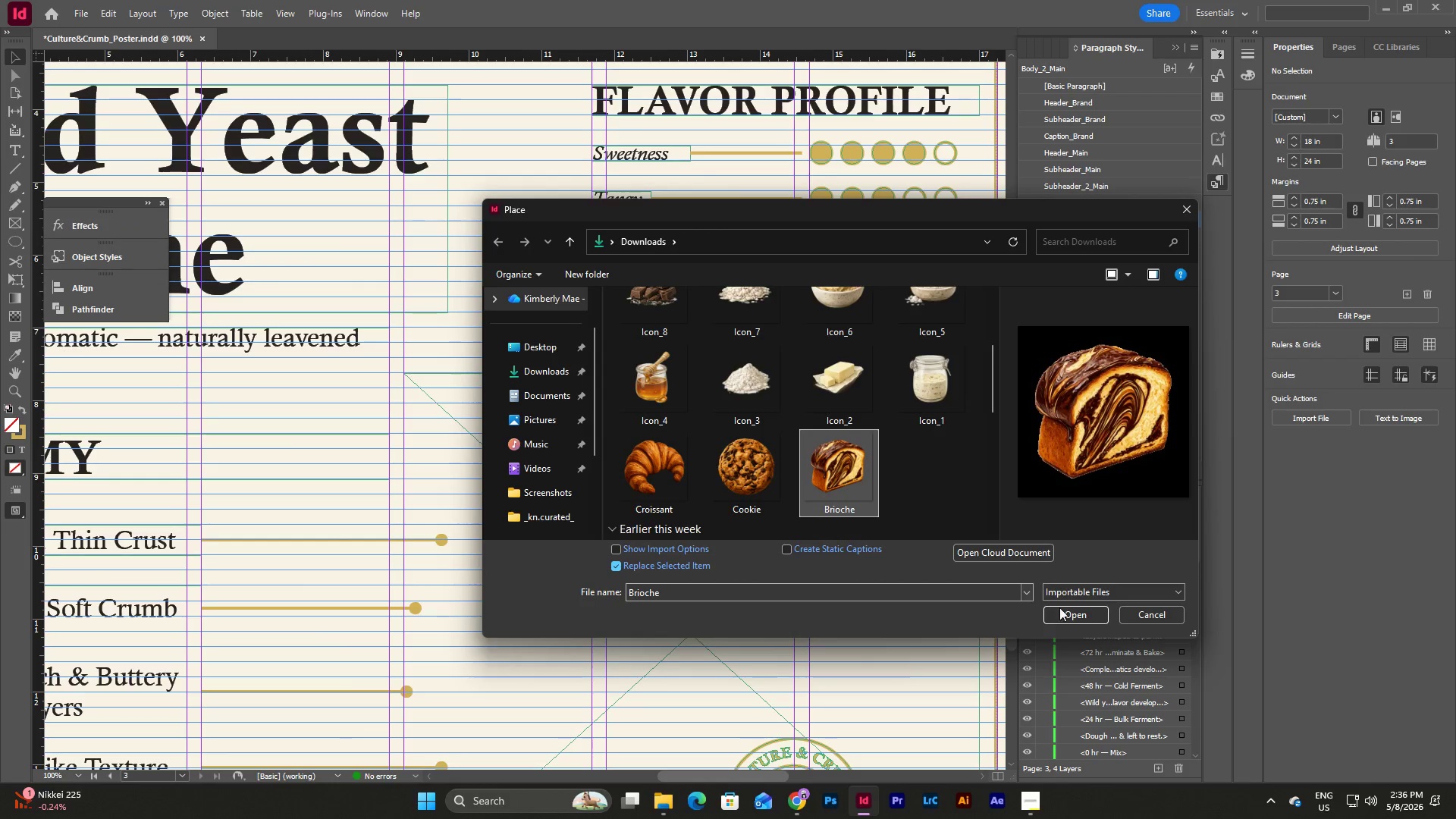 
left_click([1075, 620])
 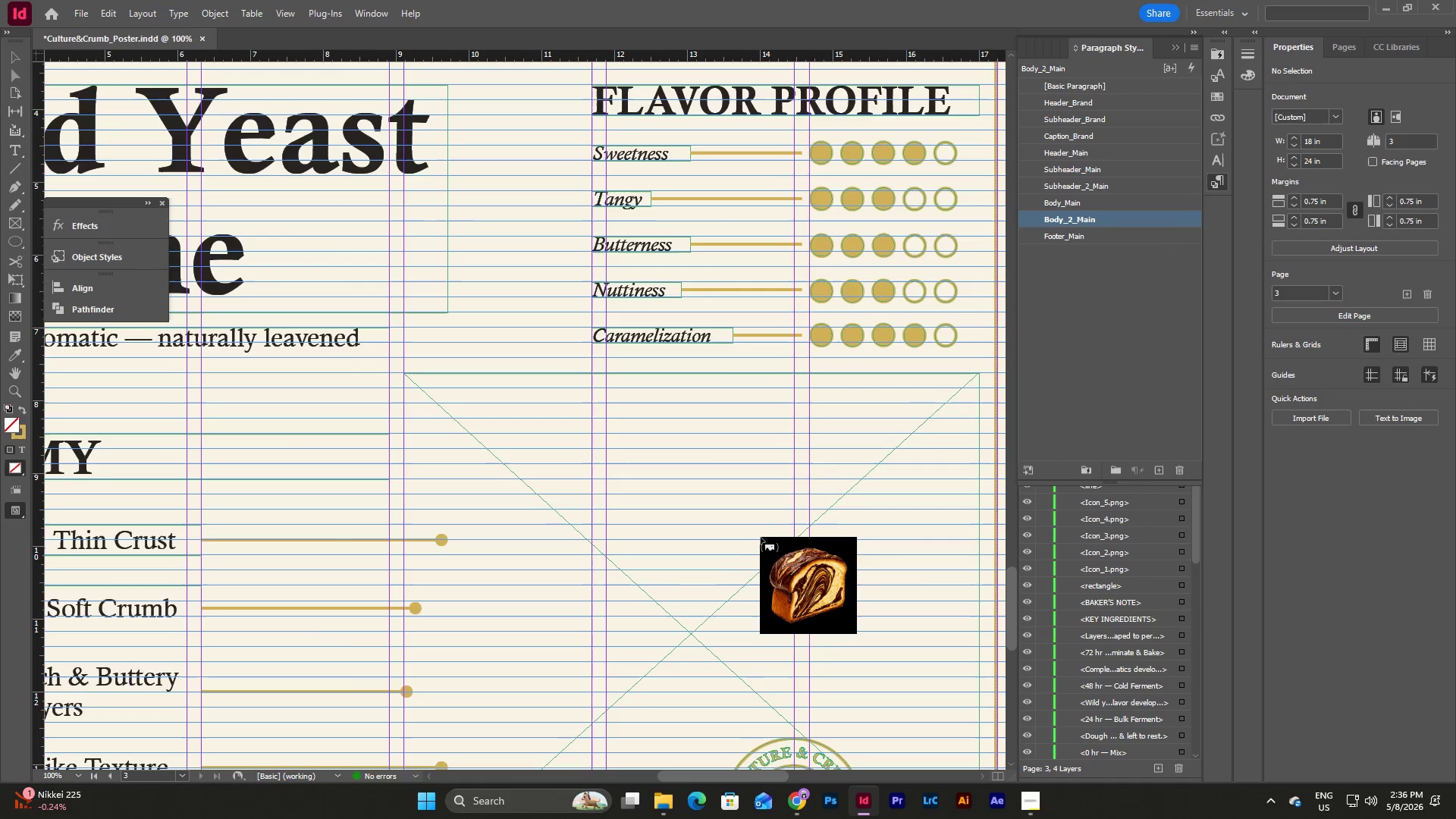 
left_click([751, 532])
 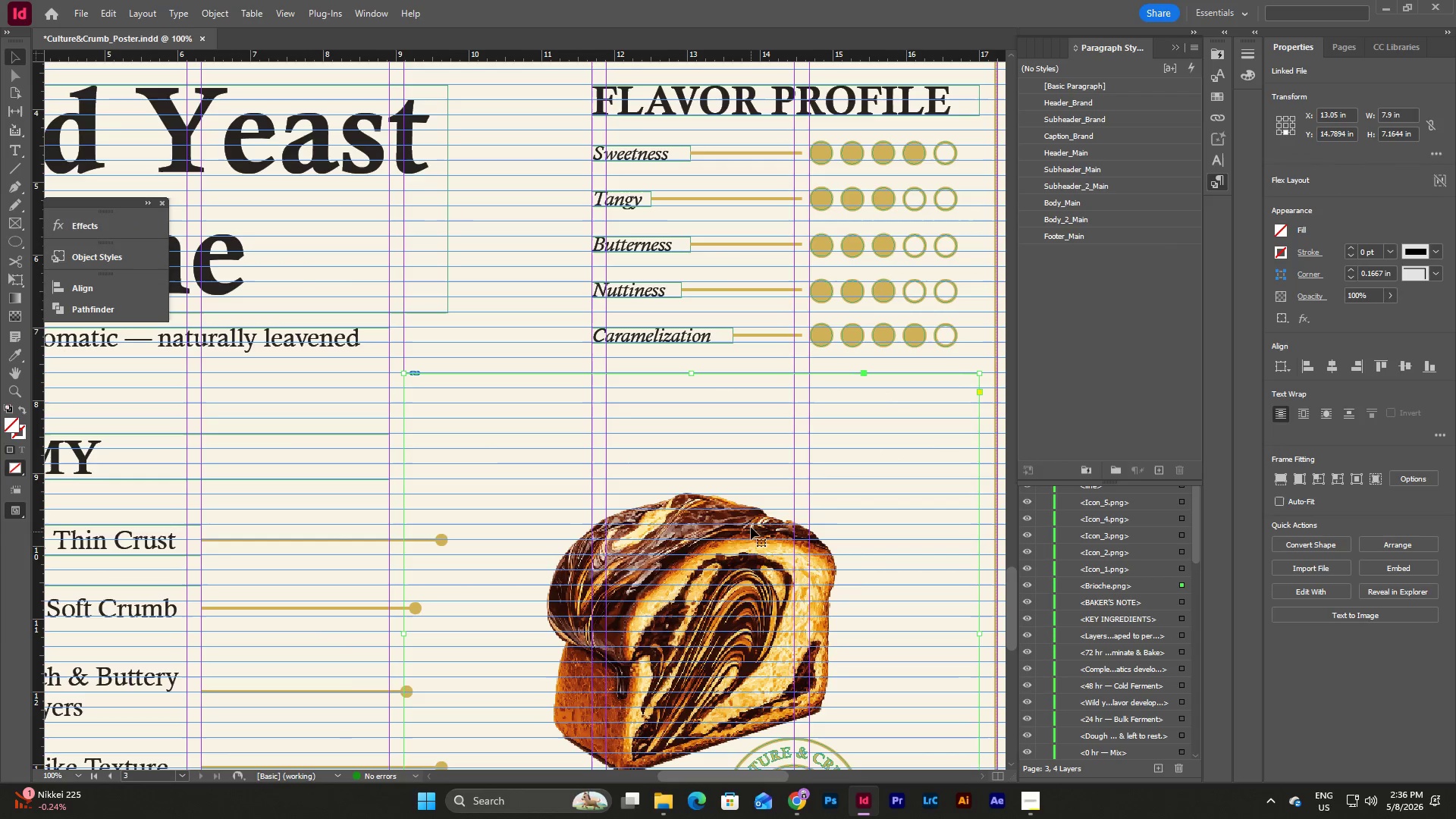 
scroll: coordinate [752, 514], scroll_direction: down, amount: 3.0
 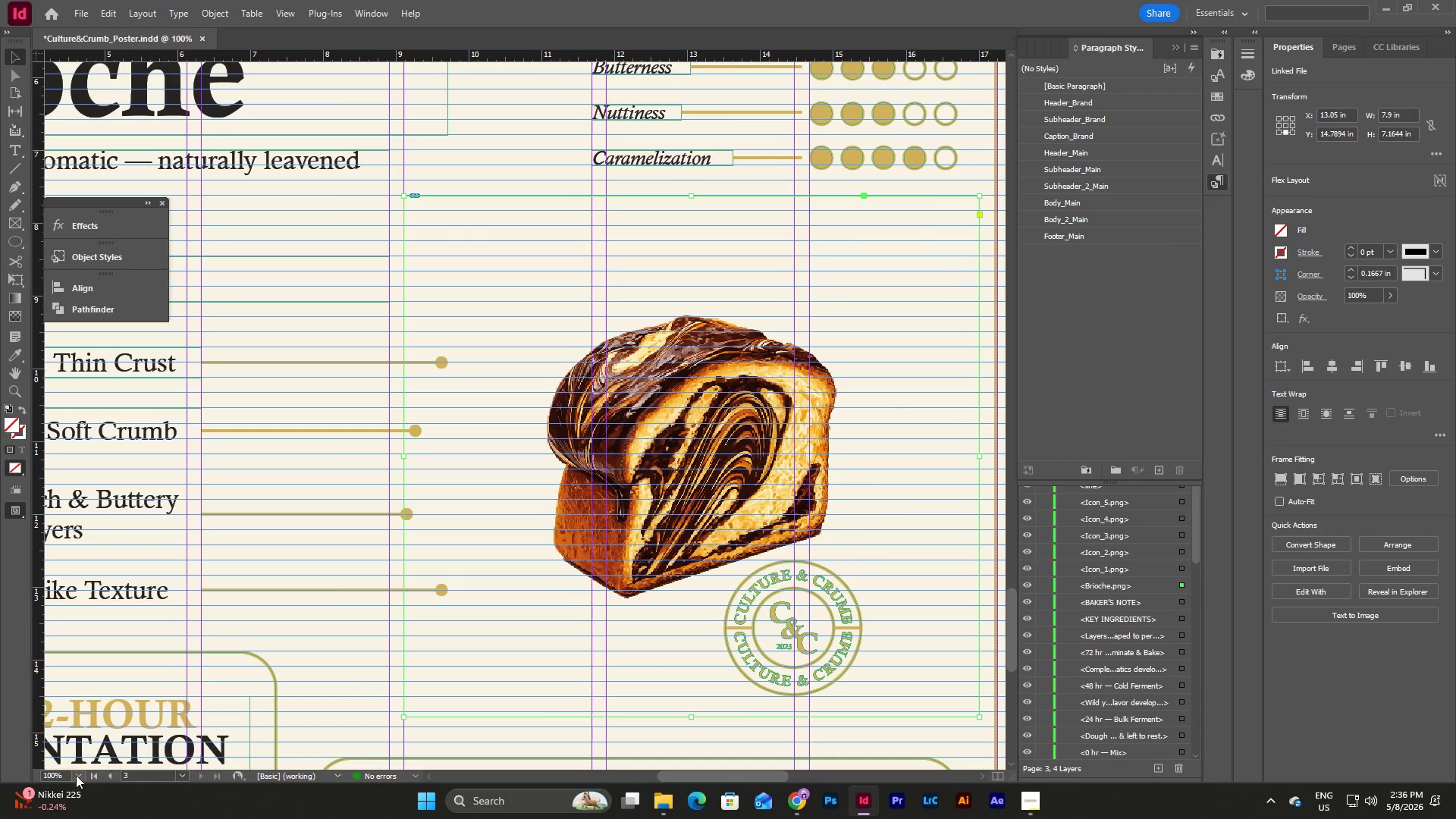 
left_click([72, 775])
 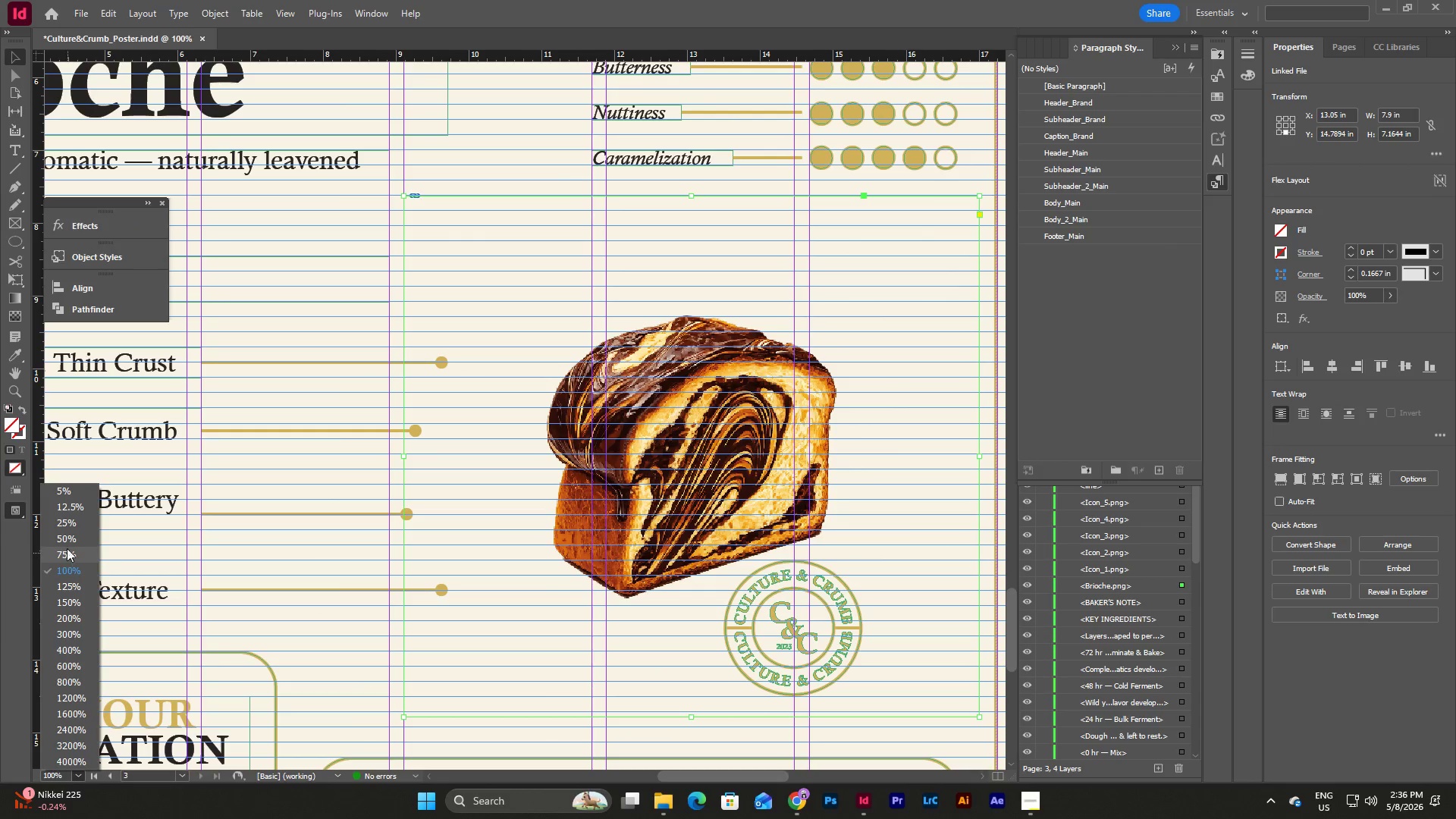 
left_click([67, 538])
 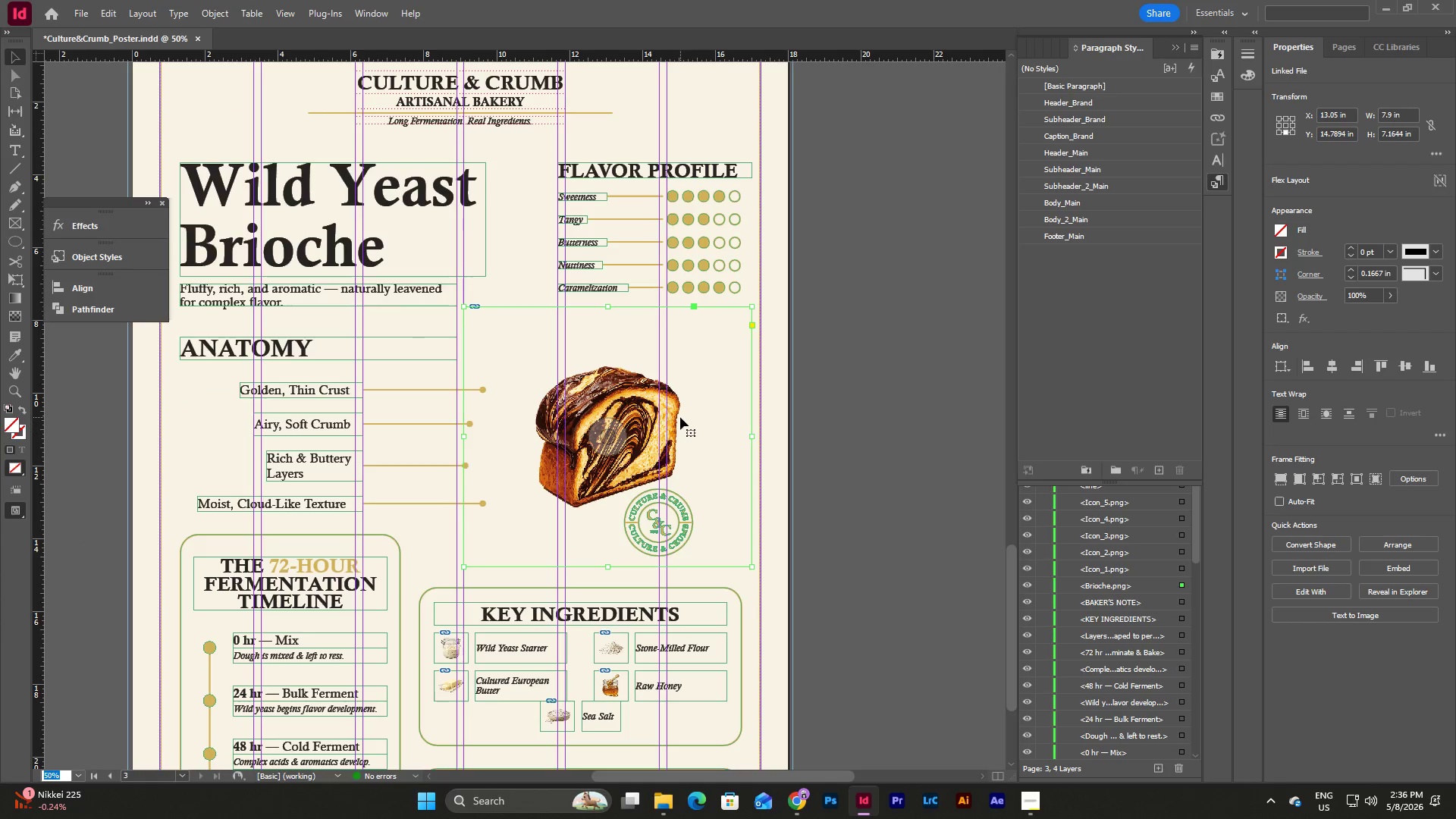 
double_click([680, 417])
 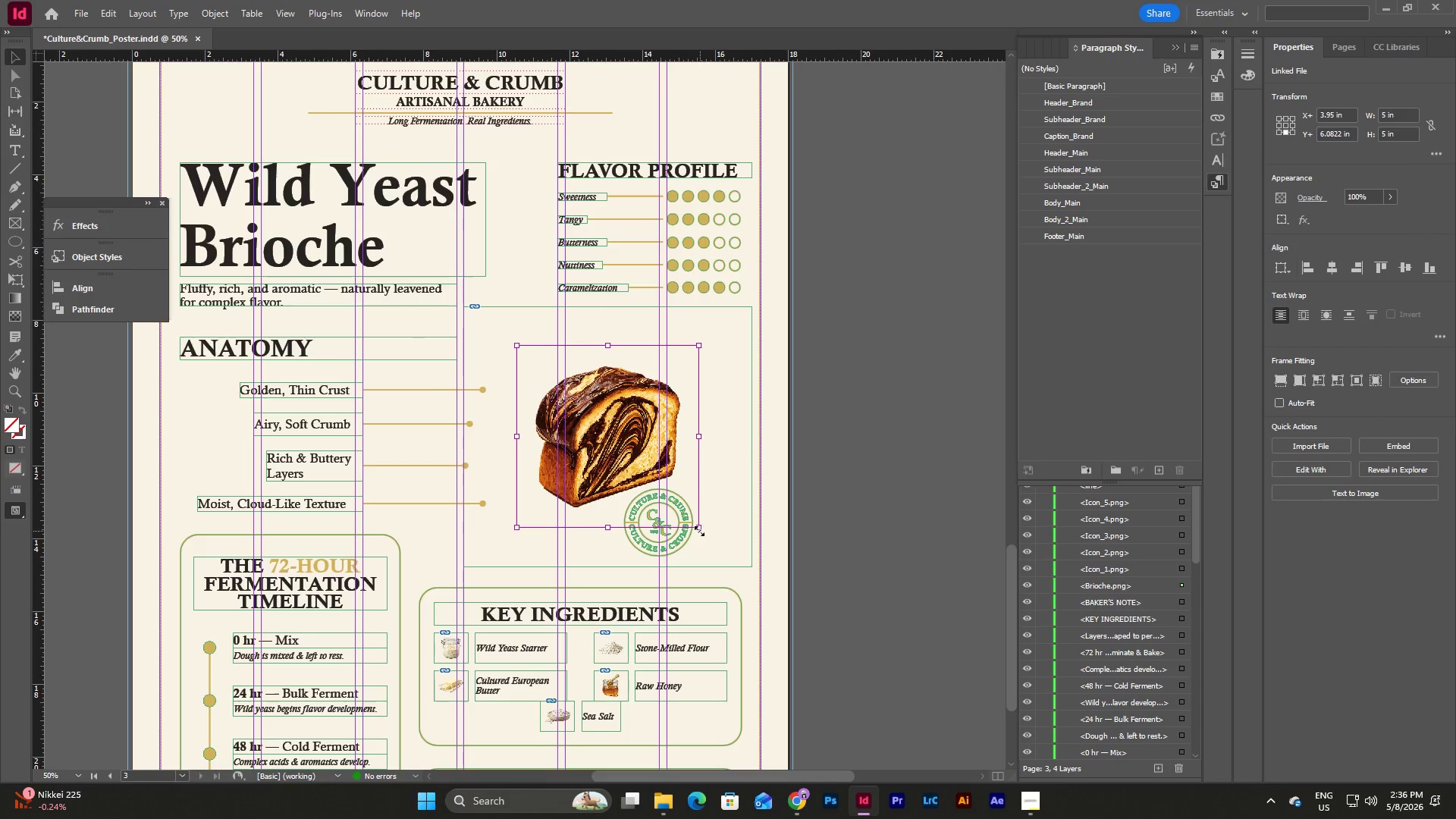 
left_click_drag(start_coordinate=[698, 531], to_coordinate=[751, 566])
 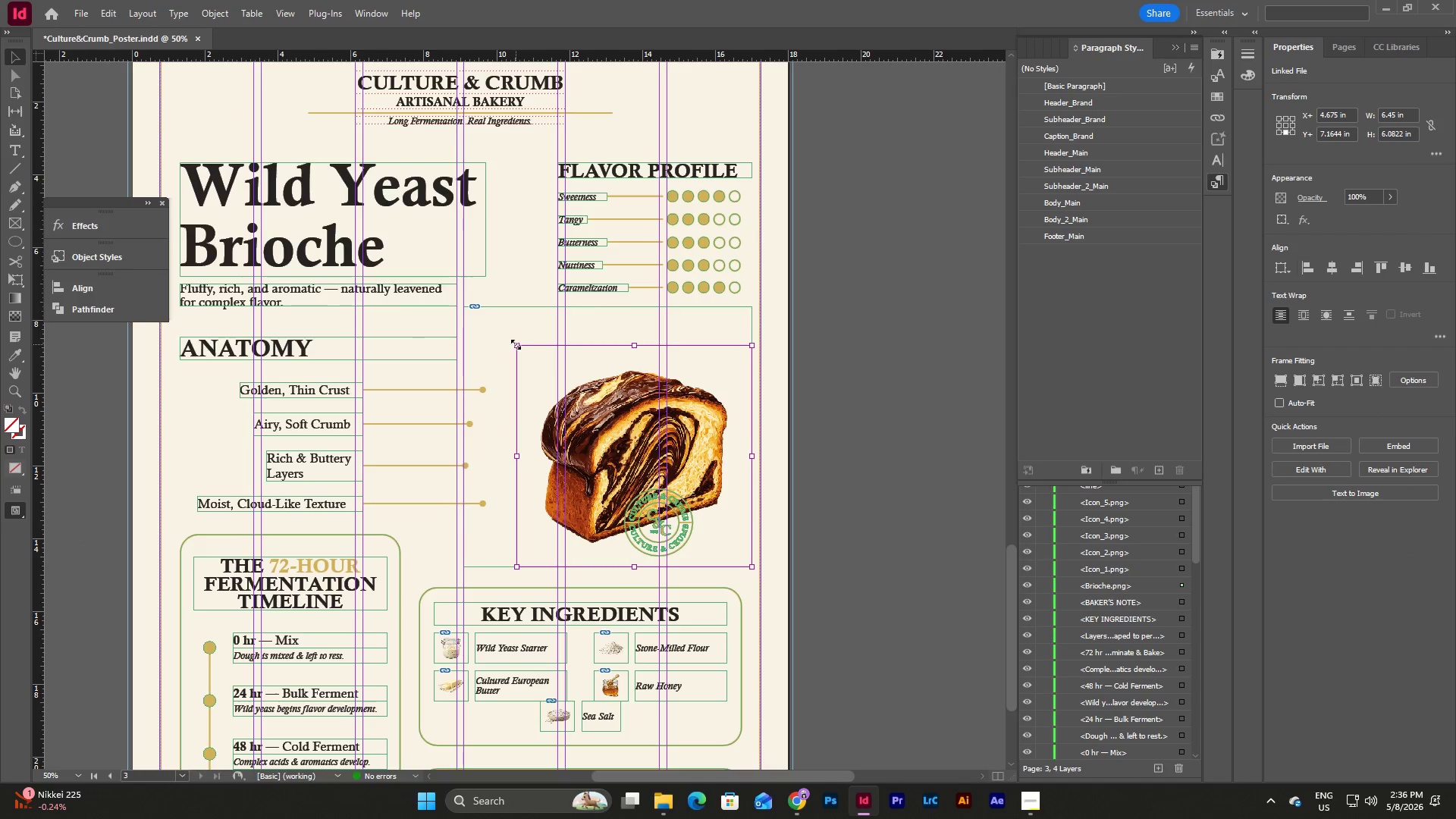 
left_click_drag(start_coordinate=[516, 344], to_coordinate=[464, 308])
 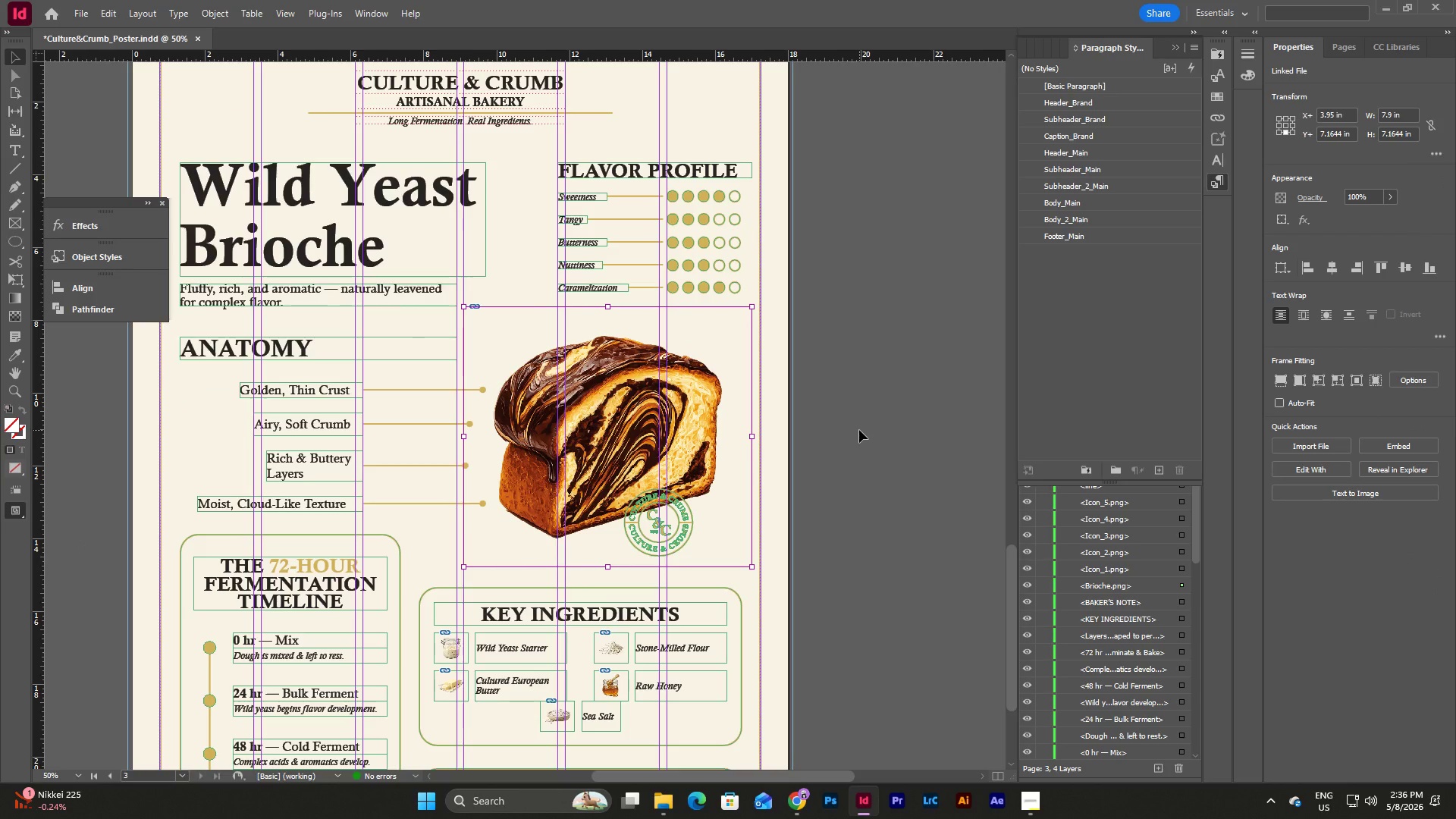 
left_click([859, 430])
 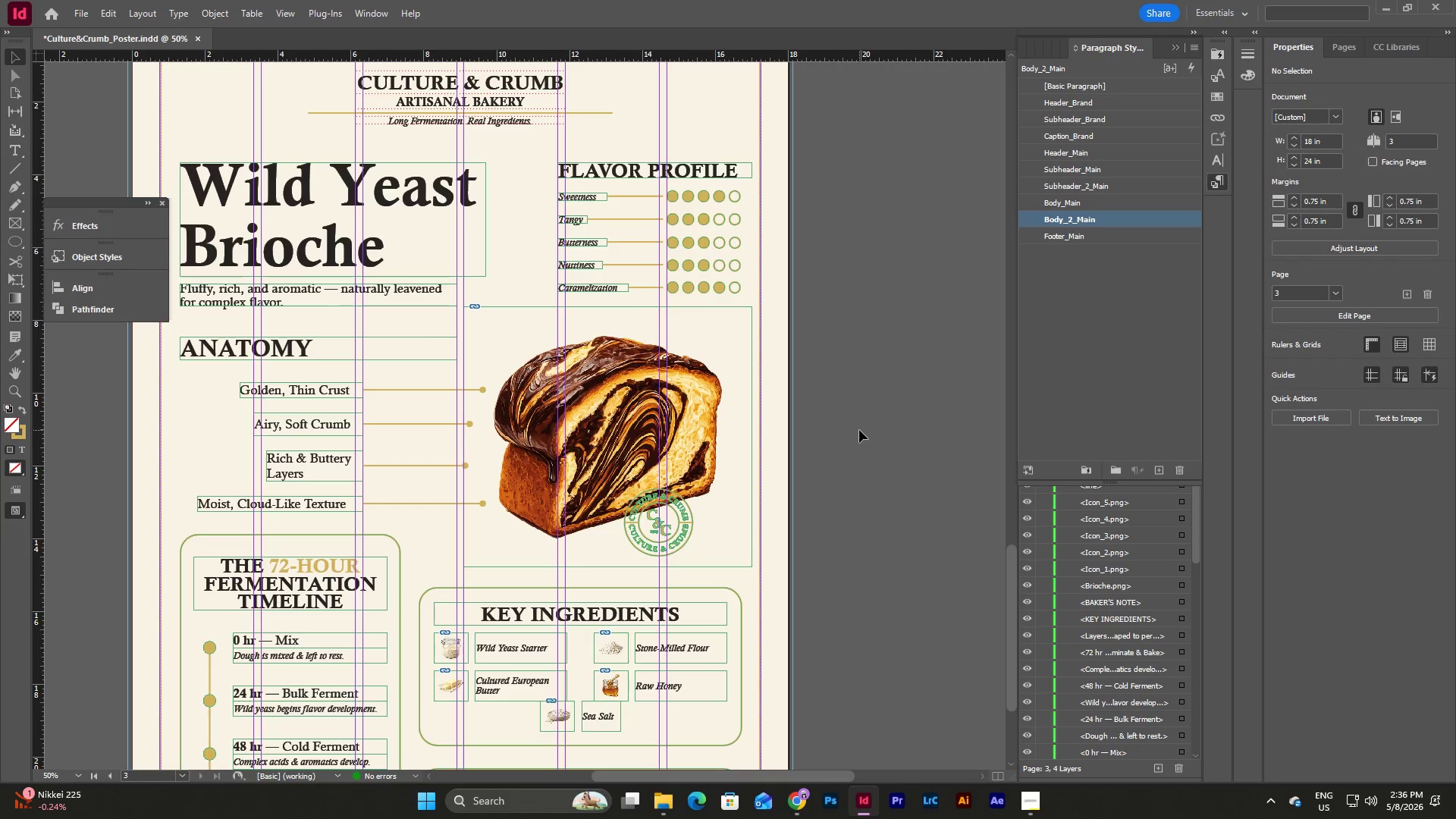 
type(ww)
 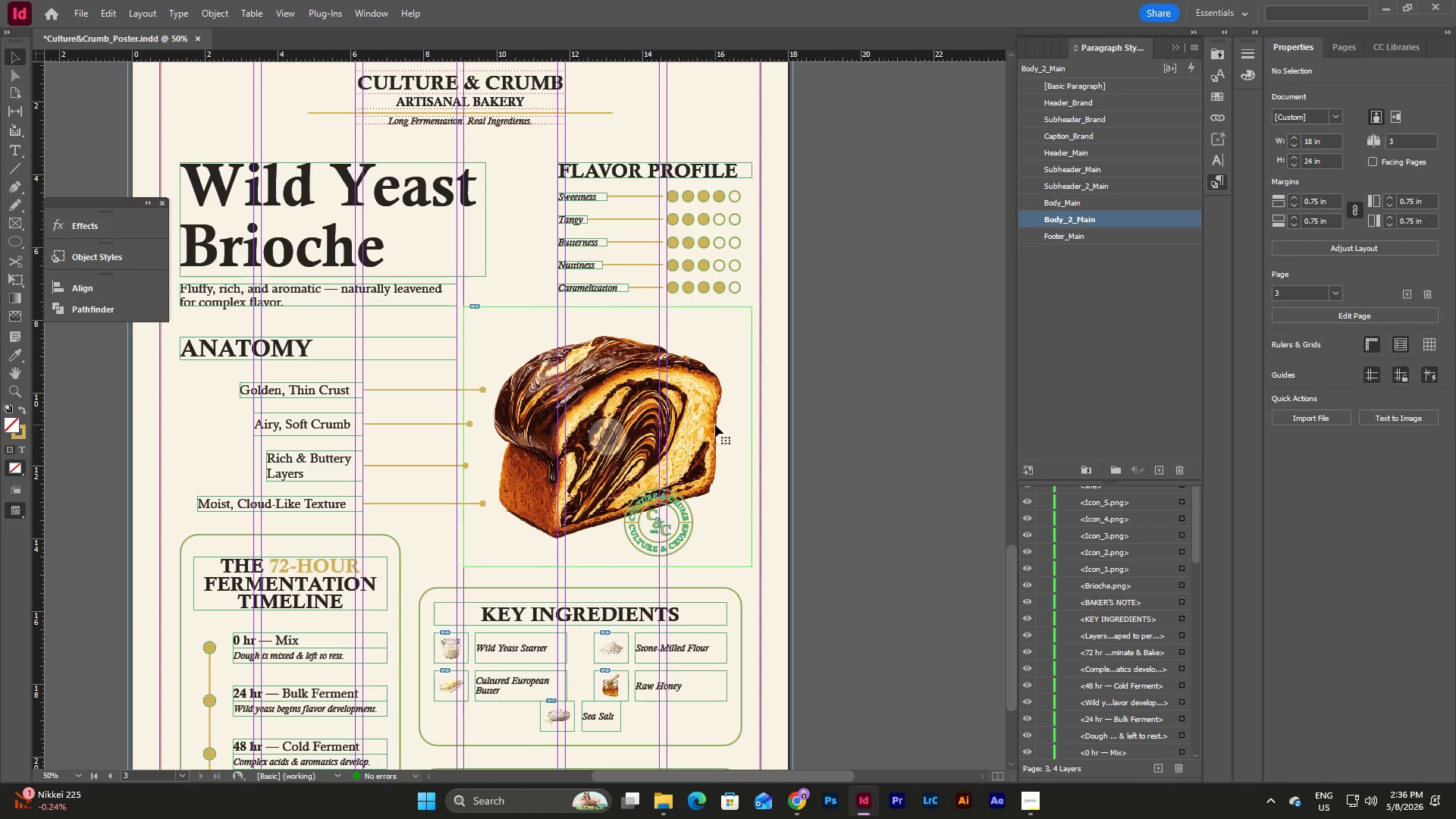 
double_click([715, 425])
 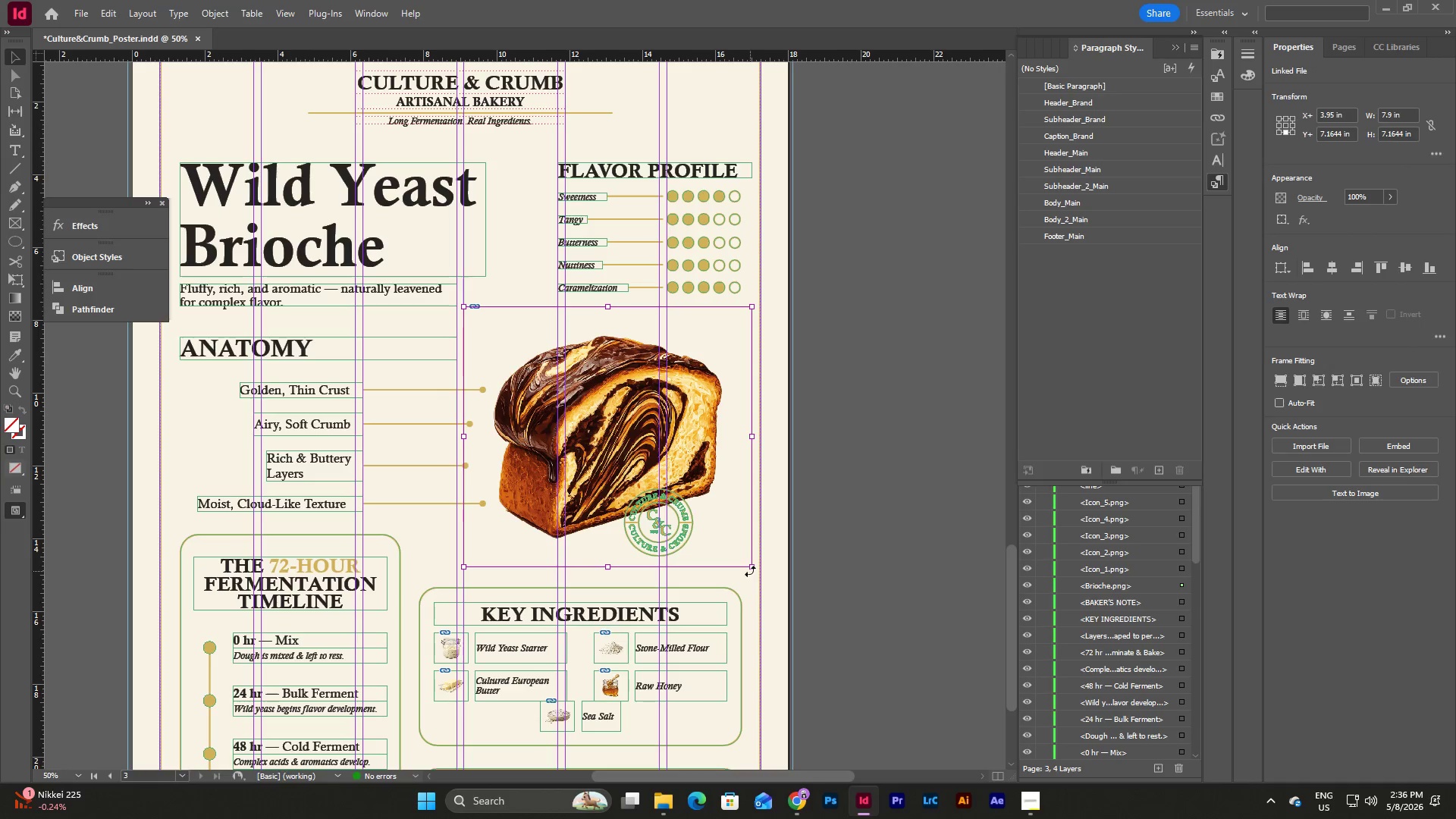 
left_click_drag(start_coordinate=[751, 569], to_coordinate=[768, 587])
 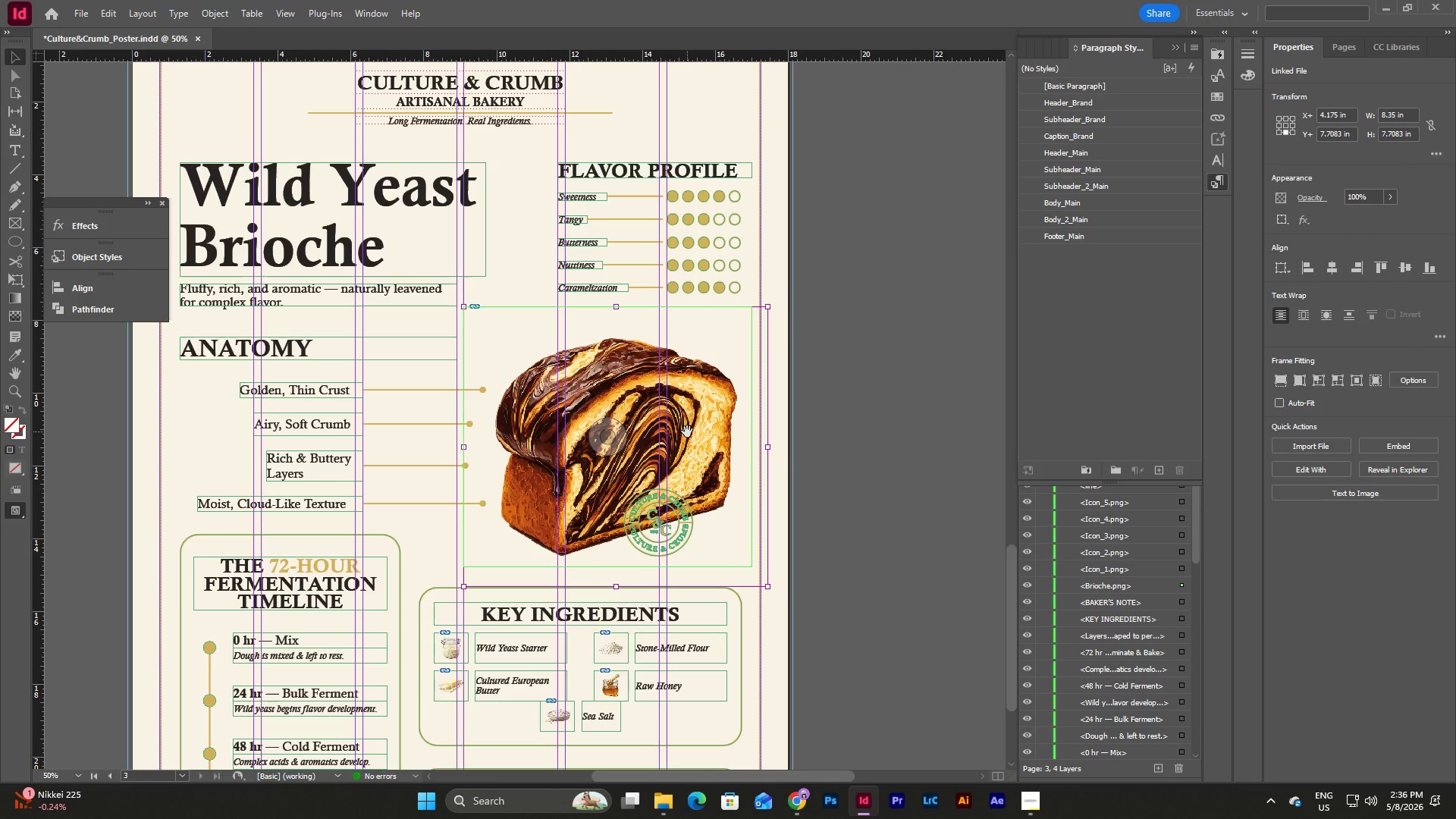 
left_click_drag(start_coordinate=[689, 431], to_coordinate=[680, 423])
 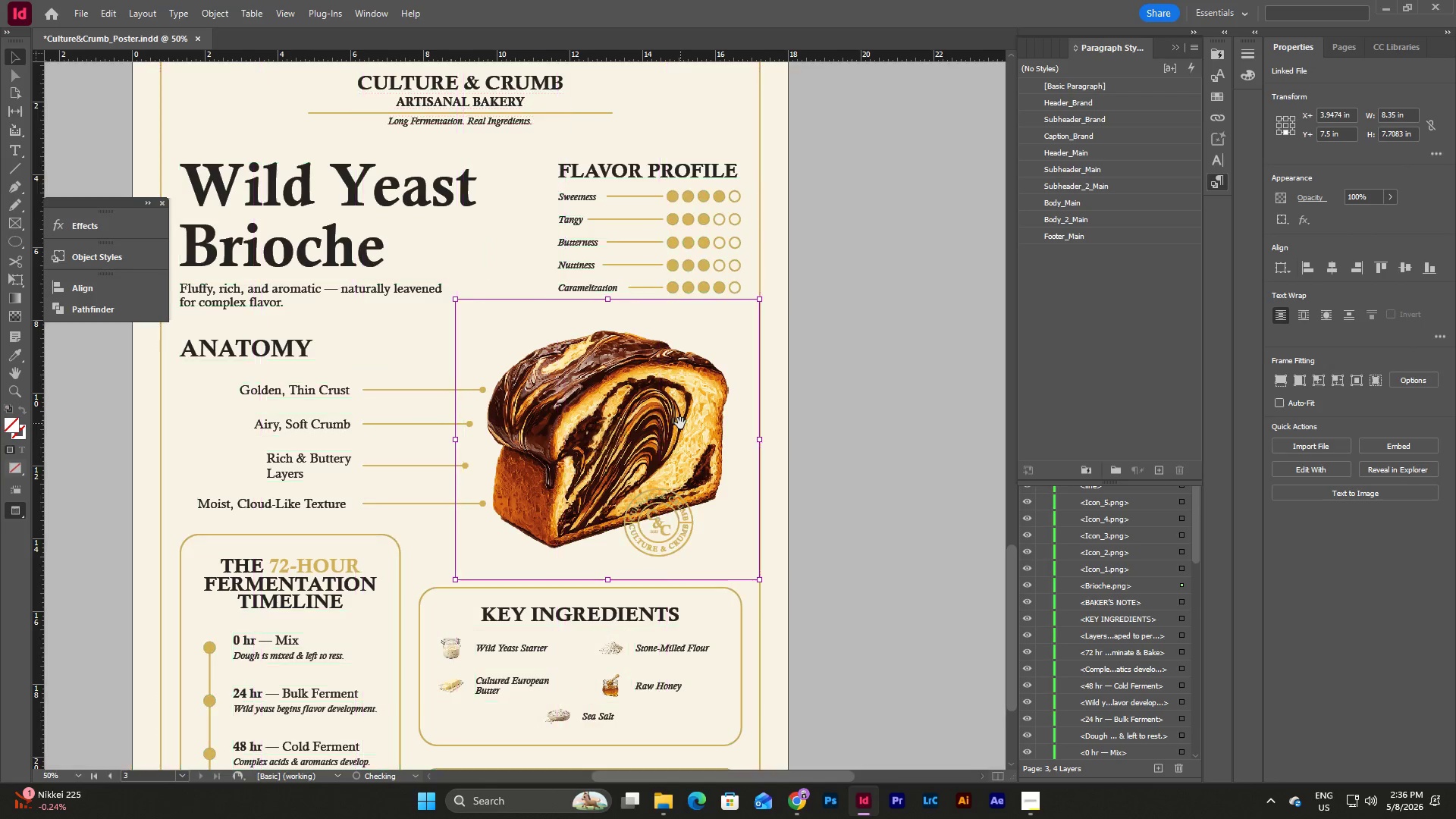 
key(W)
 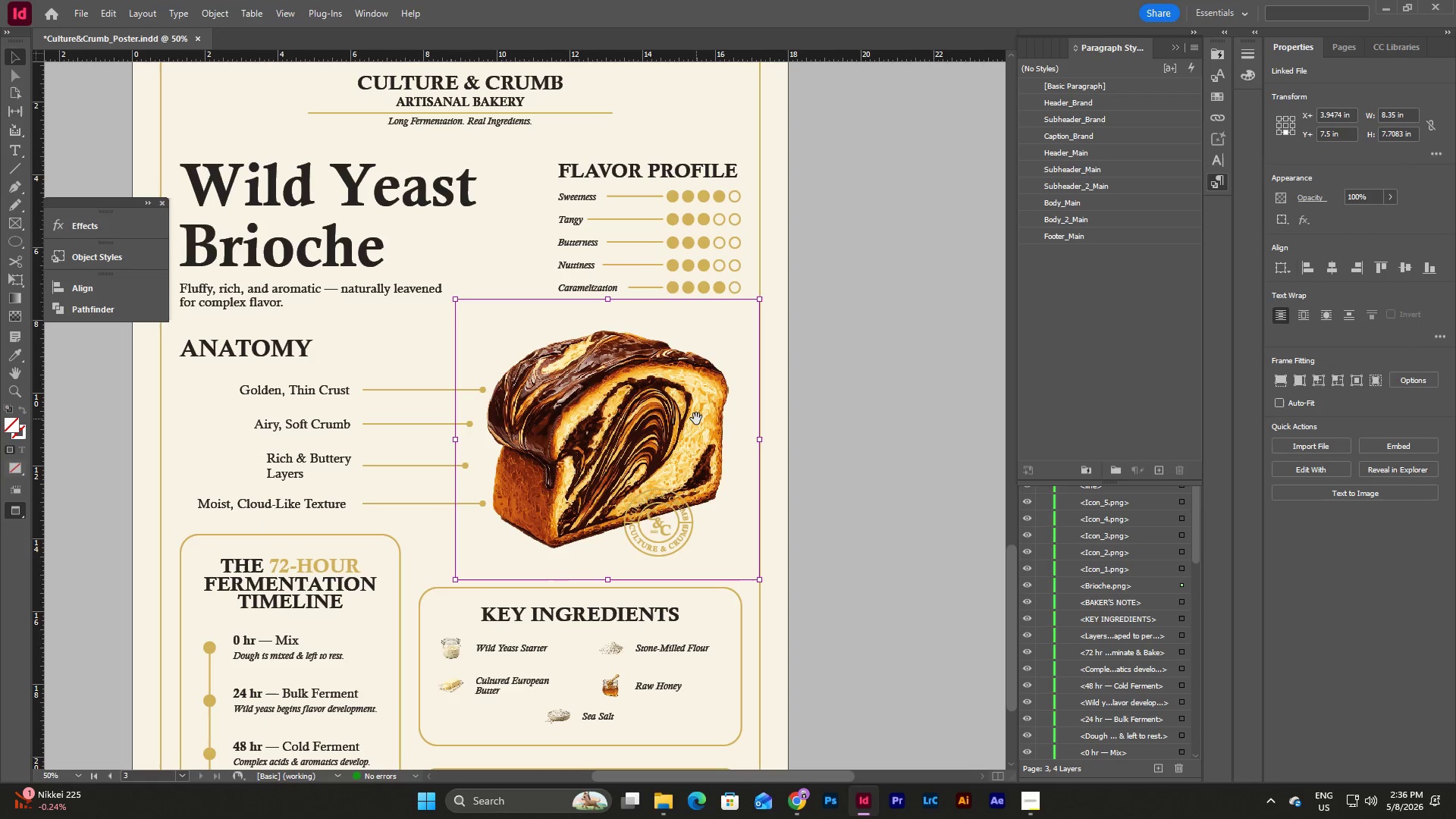 
left_click_drag(start_coordinate=[696, 419], to_coordinate=[700, 416])
 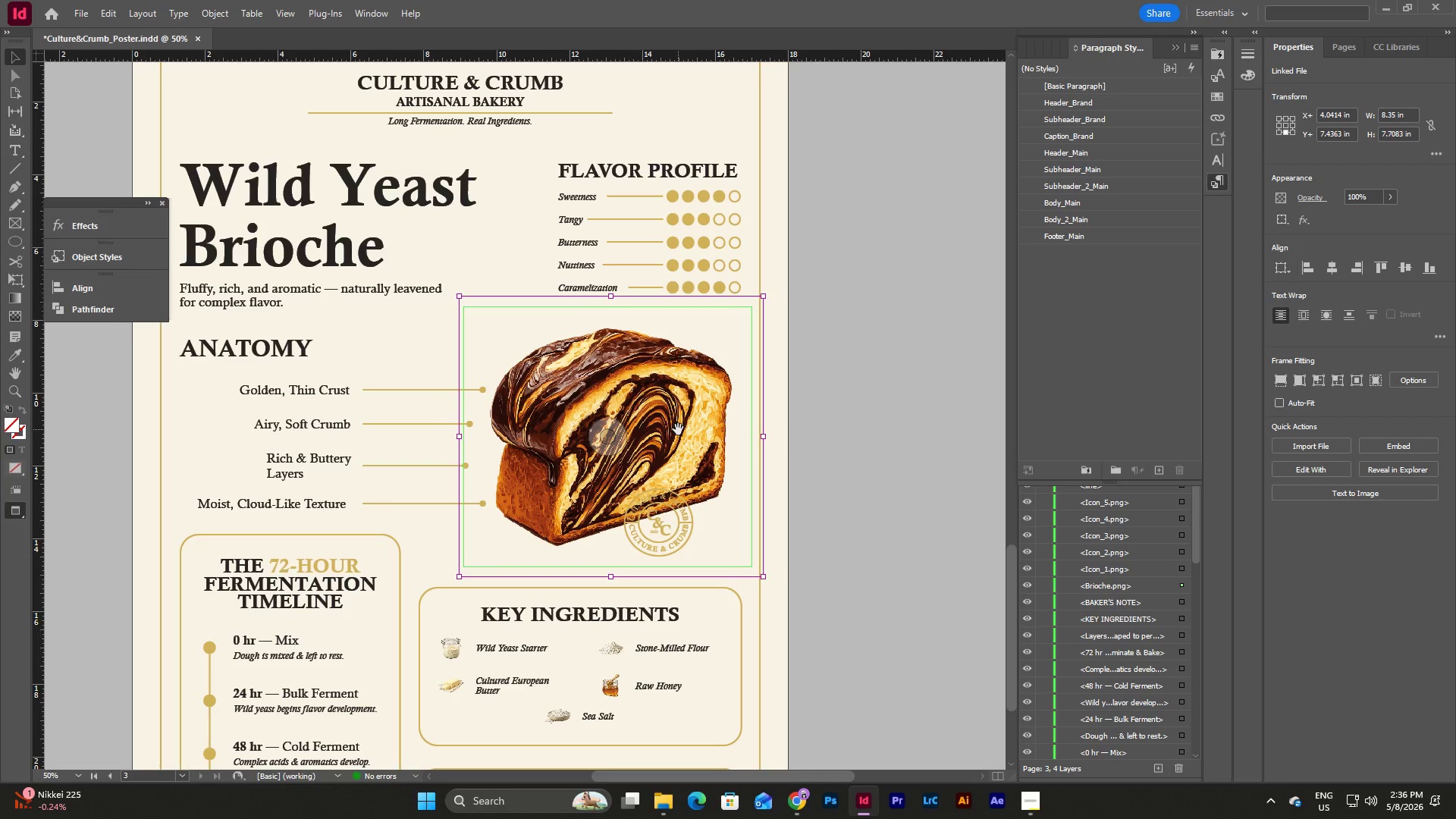 
left_click_drag(start_coordinate=[678, 429], to_coordinate=[673, 429])
 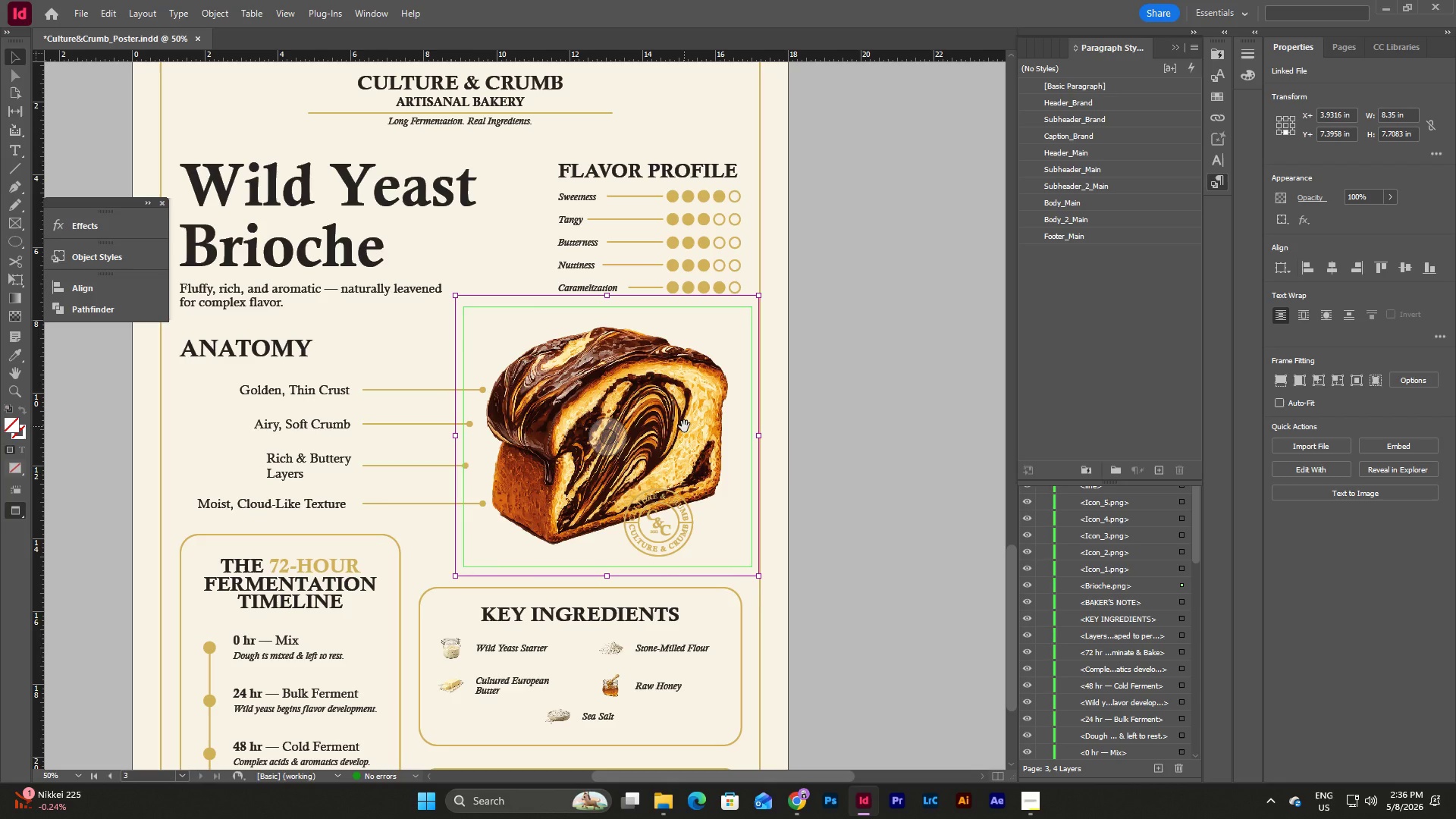 
left_click([793, 455])
 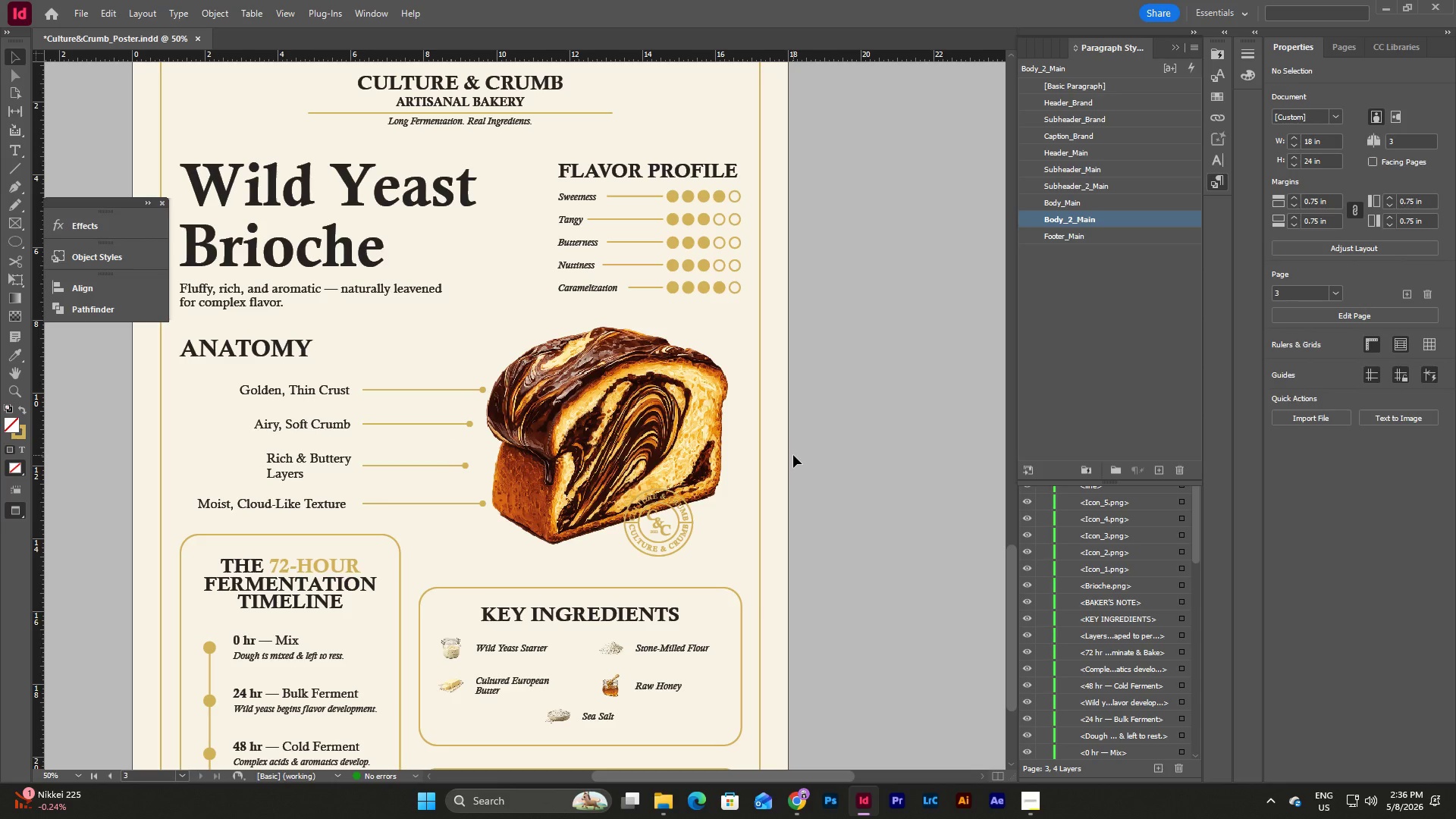 
type(ww)
 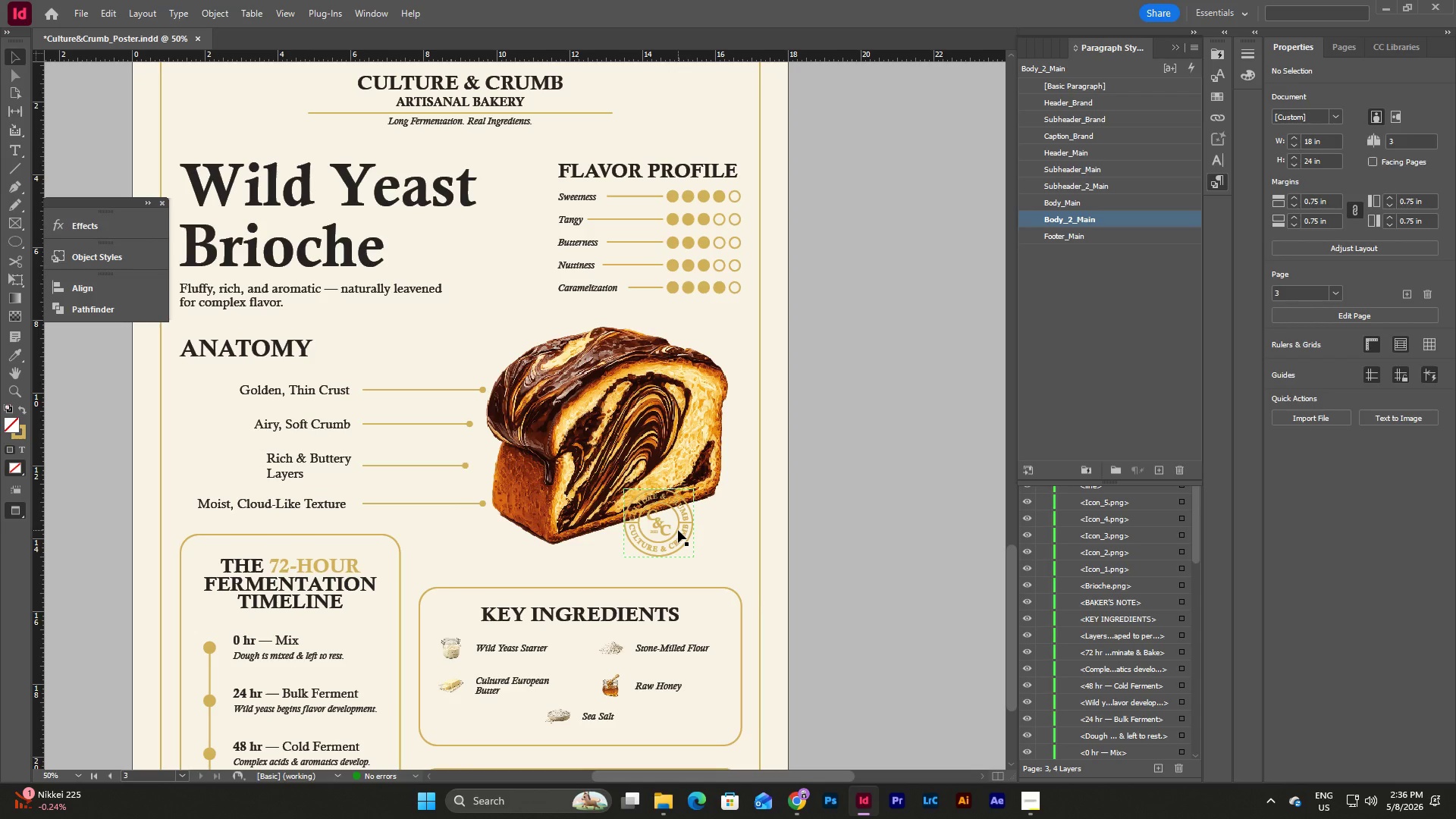 
key(W)
 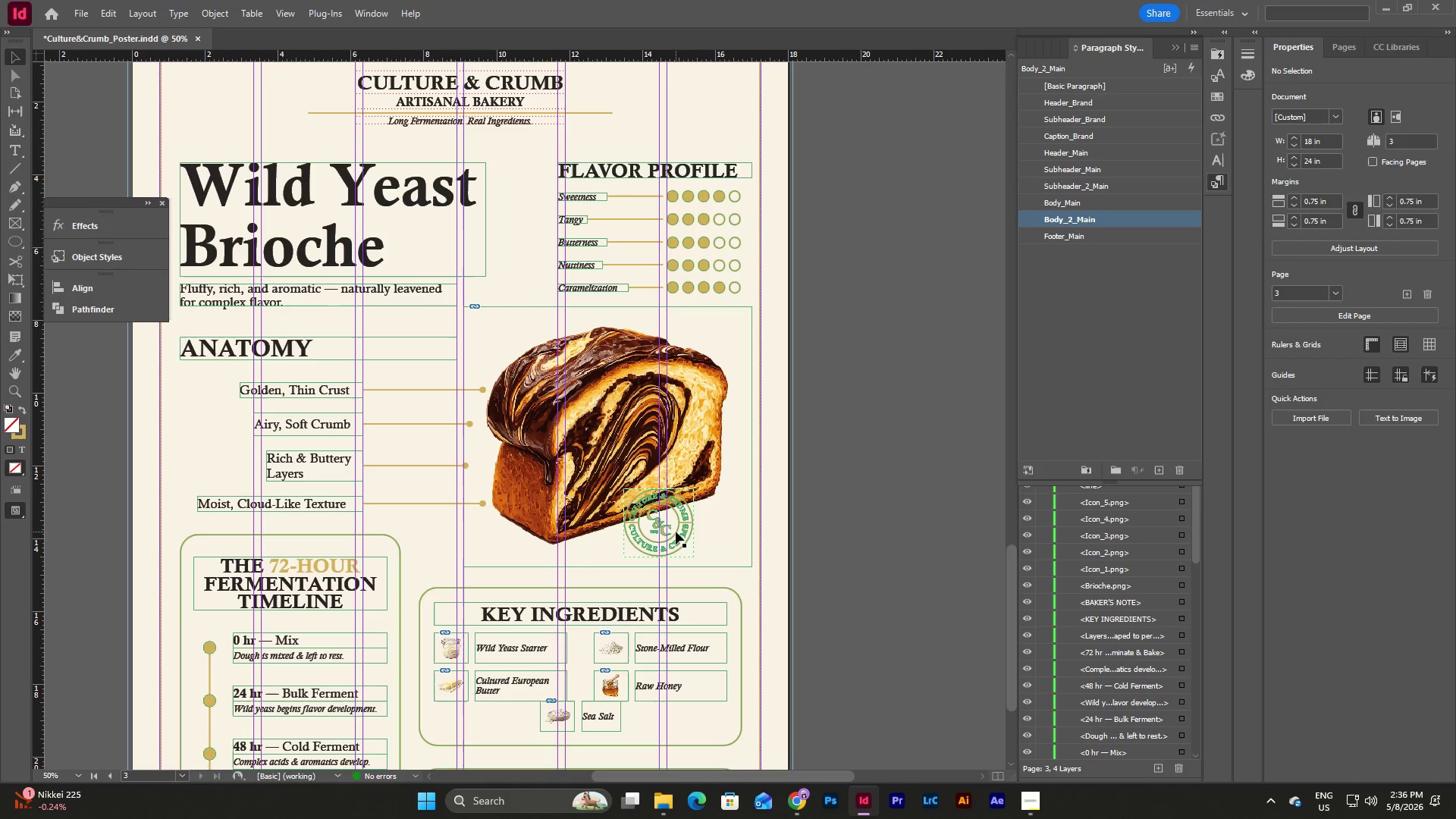 
left_click_drag(start_coordinate=[679, 534], to_coordinate=[737, 544])
 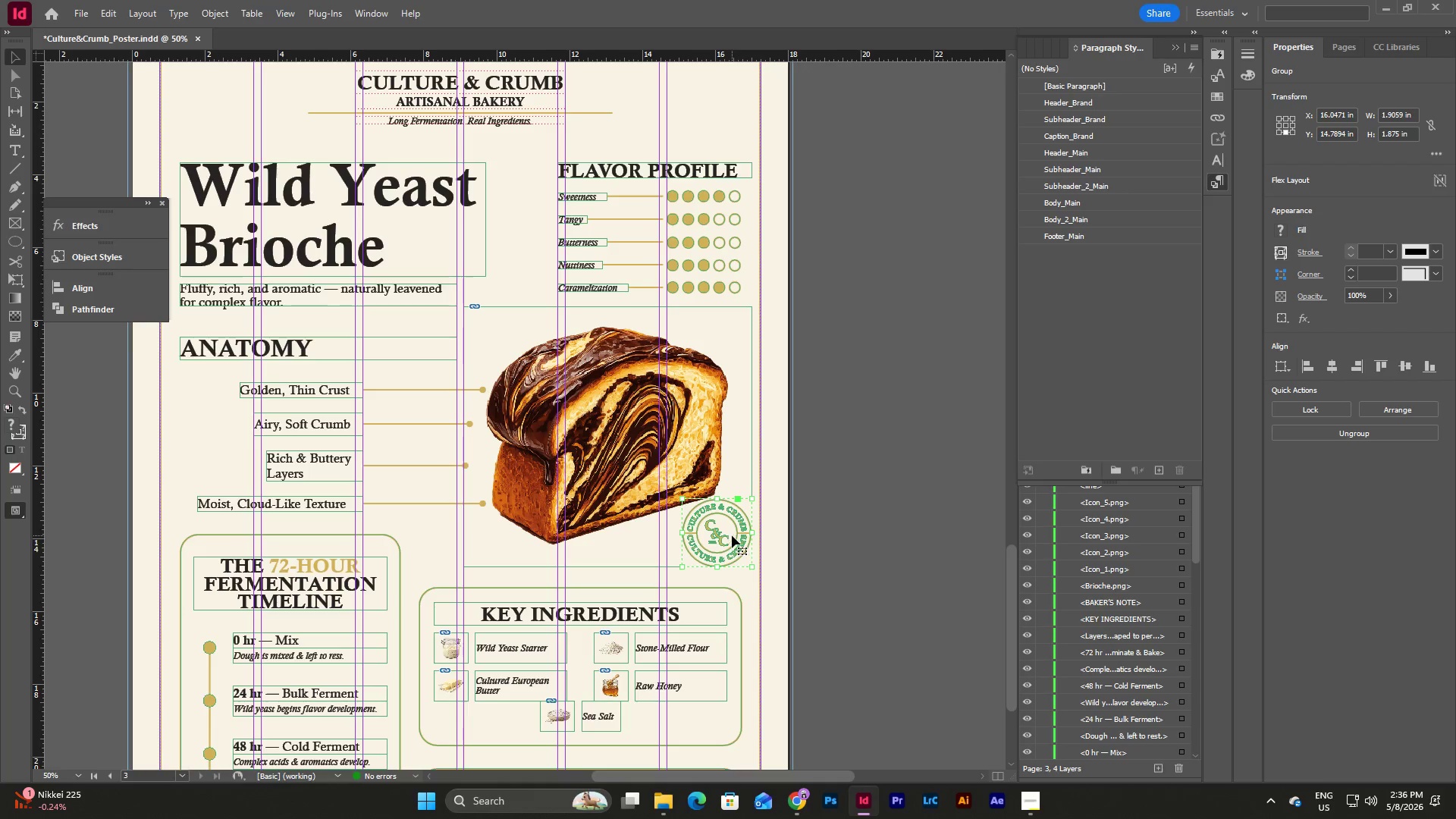 
hold_key(key=ShiftLeft, duration=1.59)
left_click_drag(start_coordinate=[682, 497], to_coordinate=[695, 507])
 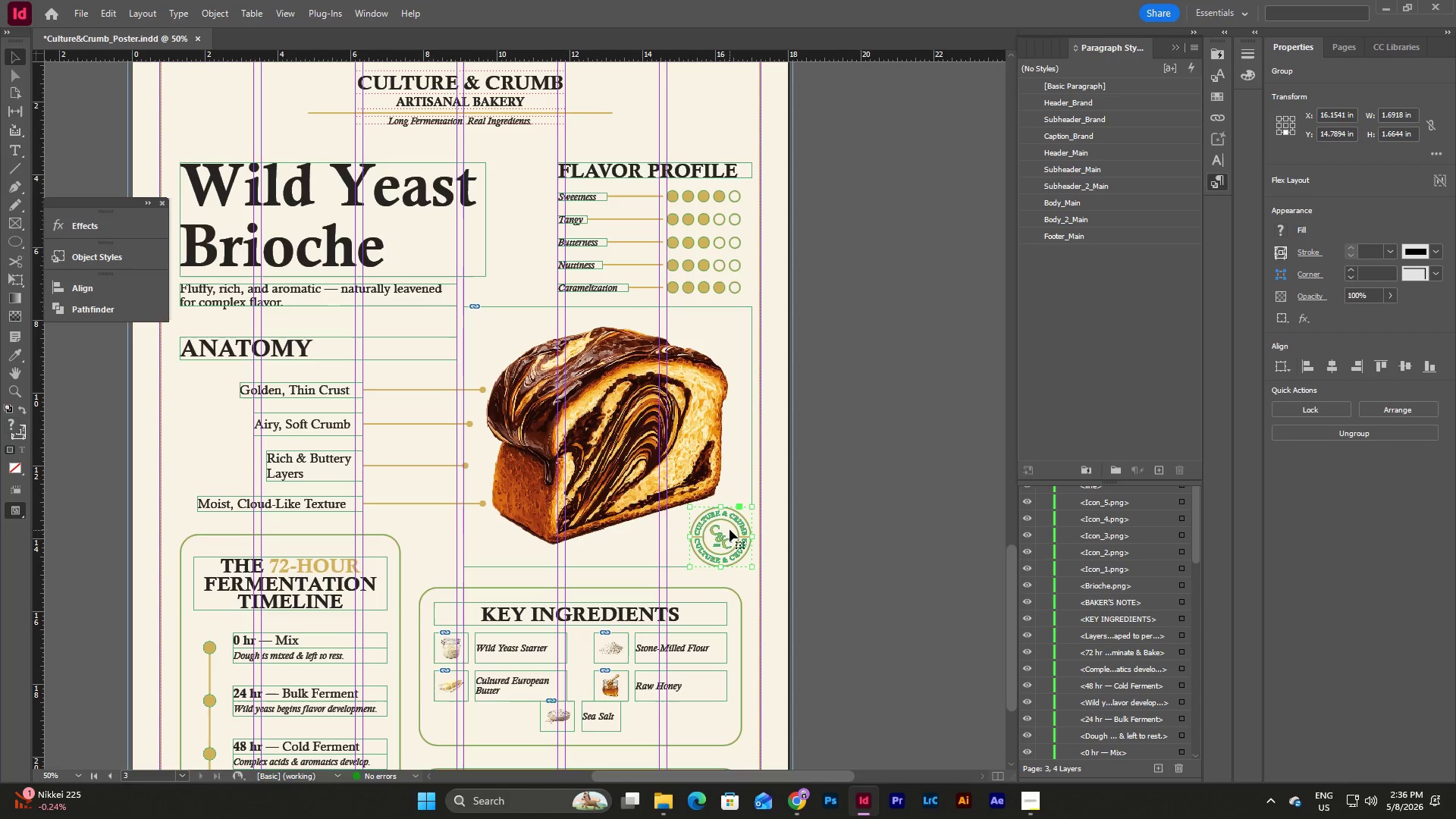 
left_click_drag(start_coordinate=[730, 529], to_coordinate=[722, 529])
 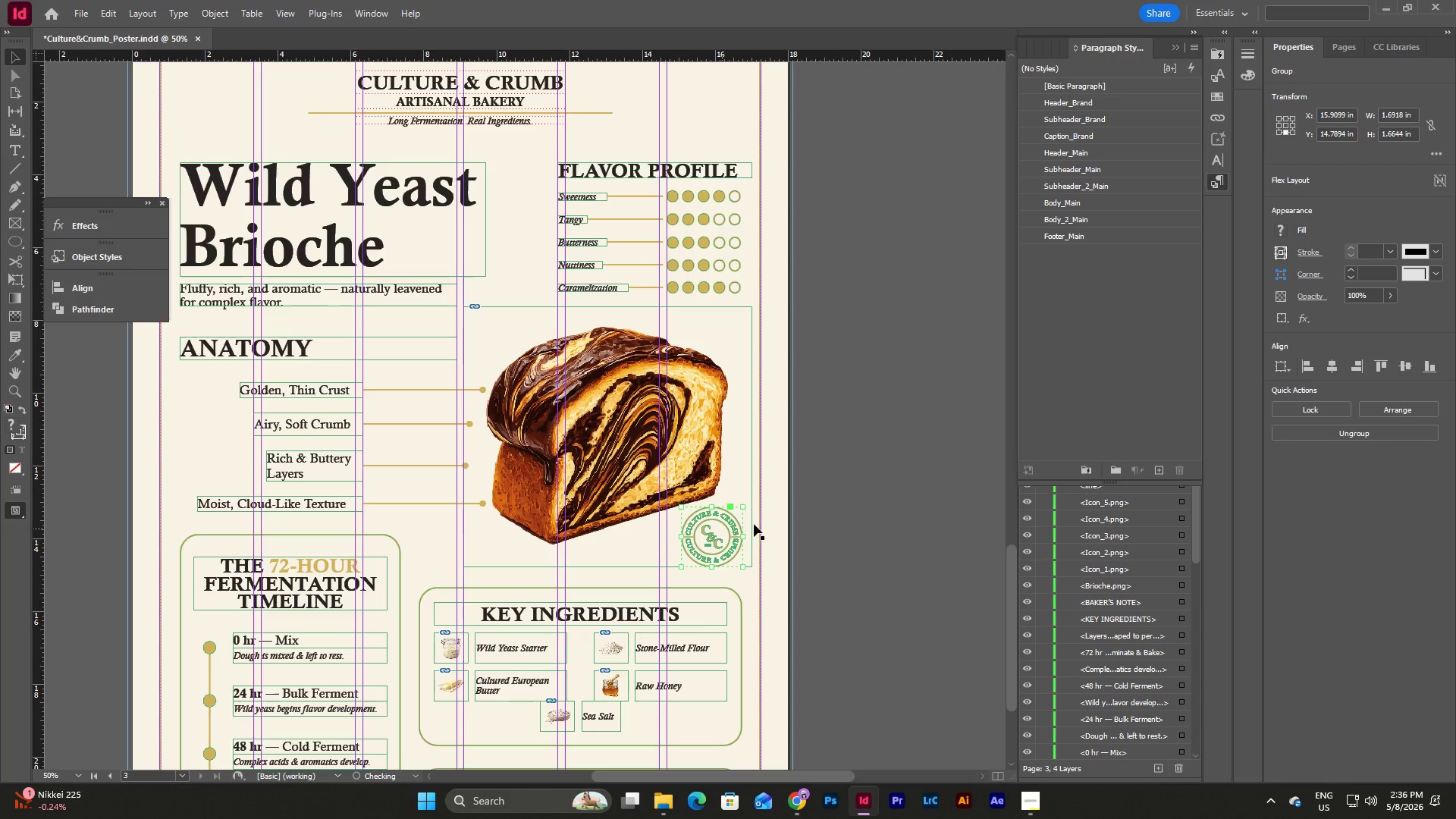 
left_click([854, 531])
 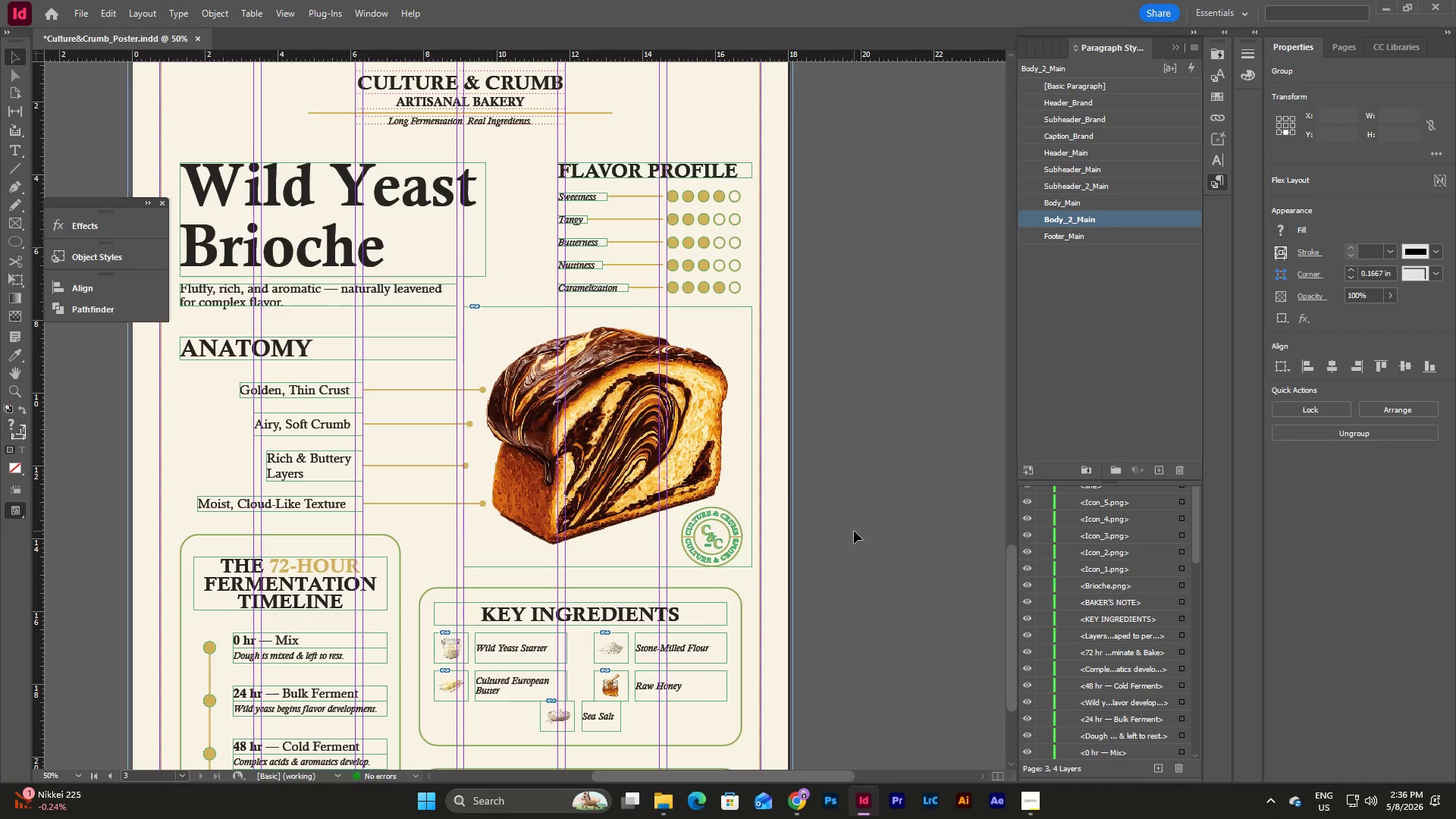 
key(W)
 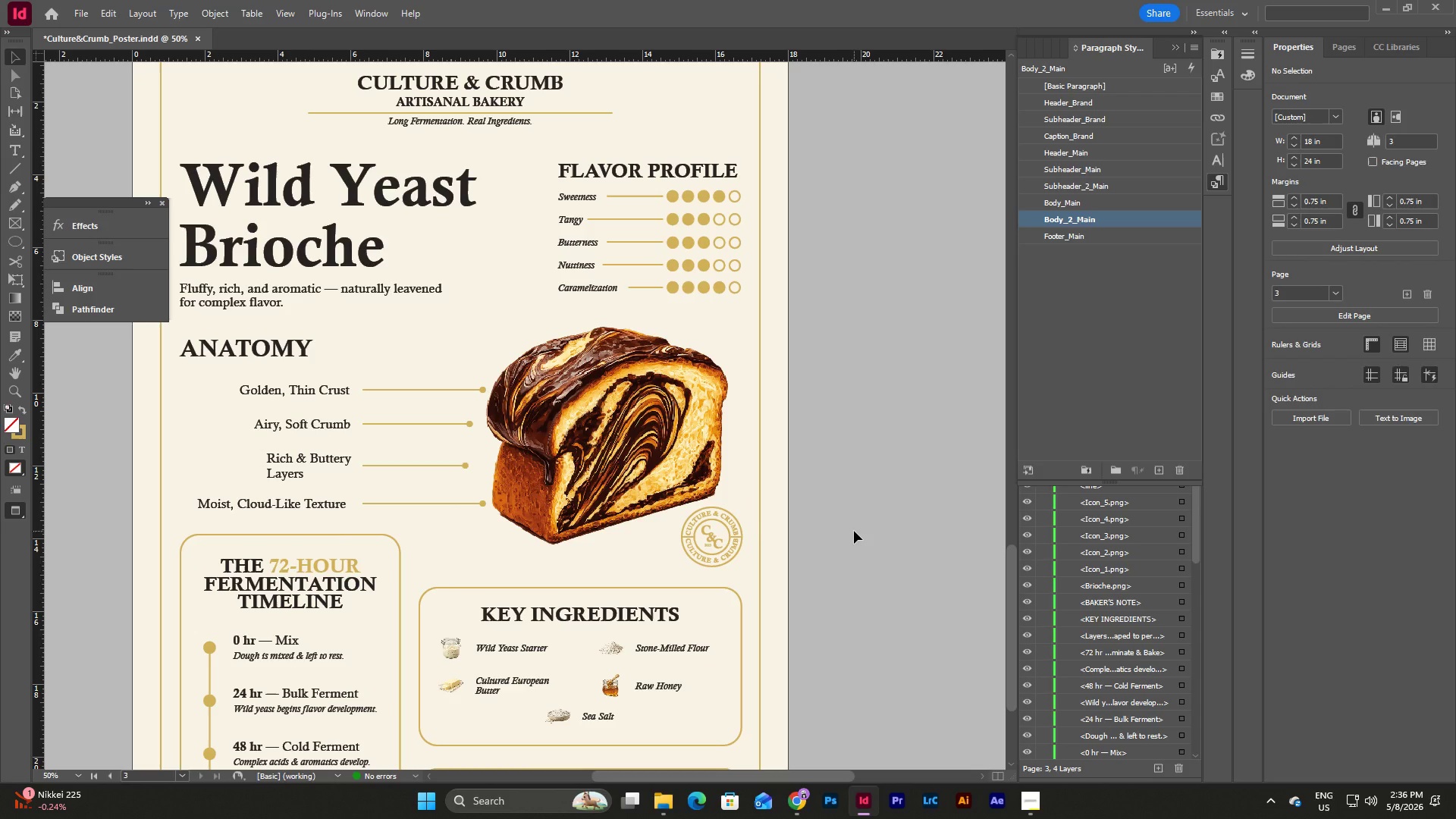 
scroll: coordinate [854, 531], scroll_direction: up, amount: 1.0
 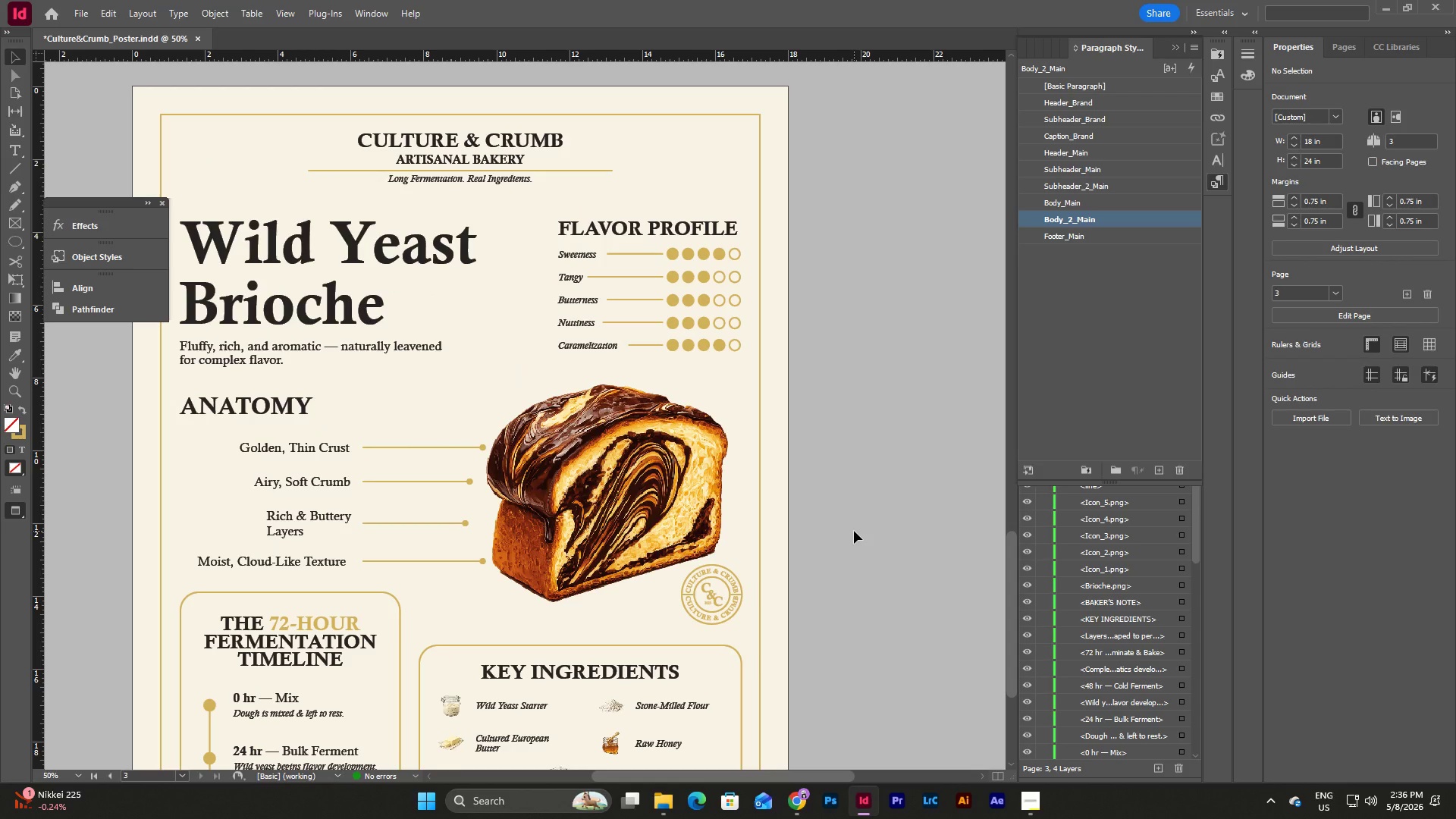 
scroll: coordinate [854, 531], scroll_direction: down, amount: 1.0
 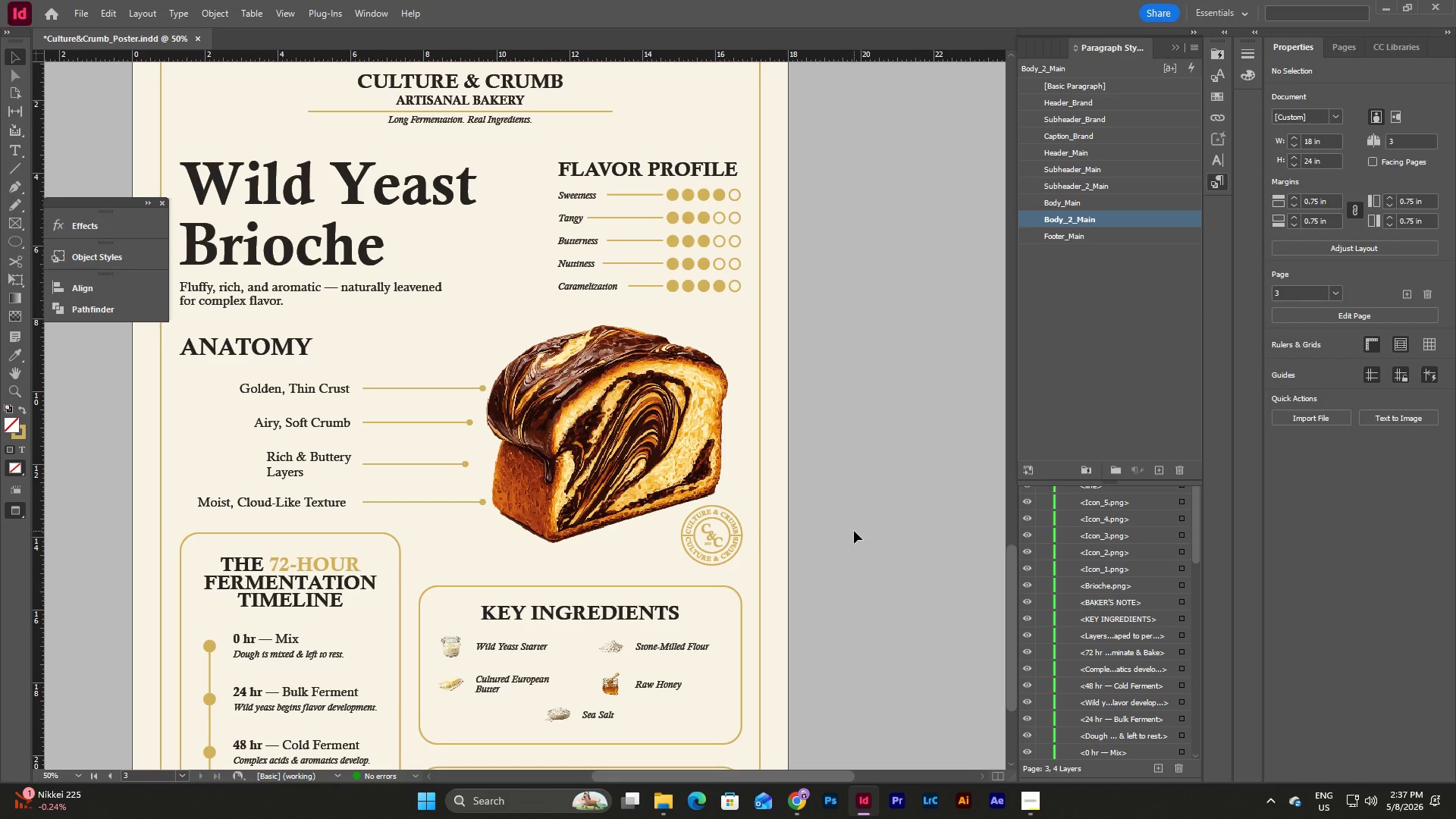 
scroll: coordinate [854, 531], scroll_direction: up, amount: 2.0
 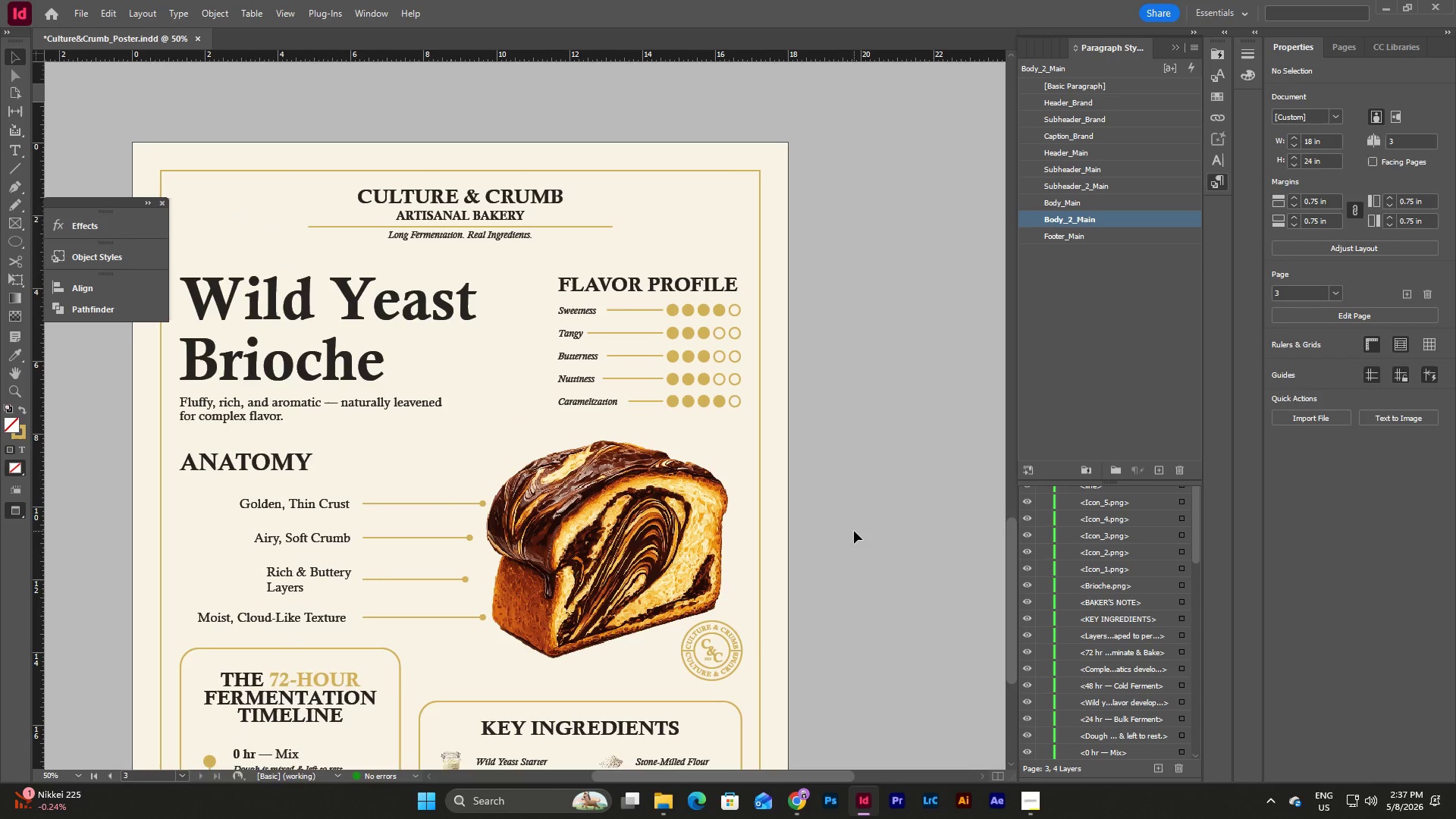 
scroll: coordinate [854, 531], scroll_direction: down, amount: 2.0
 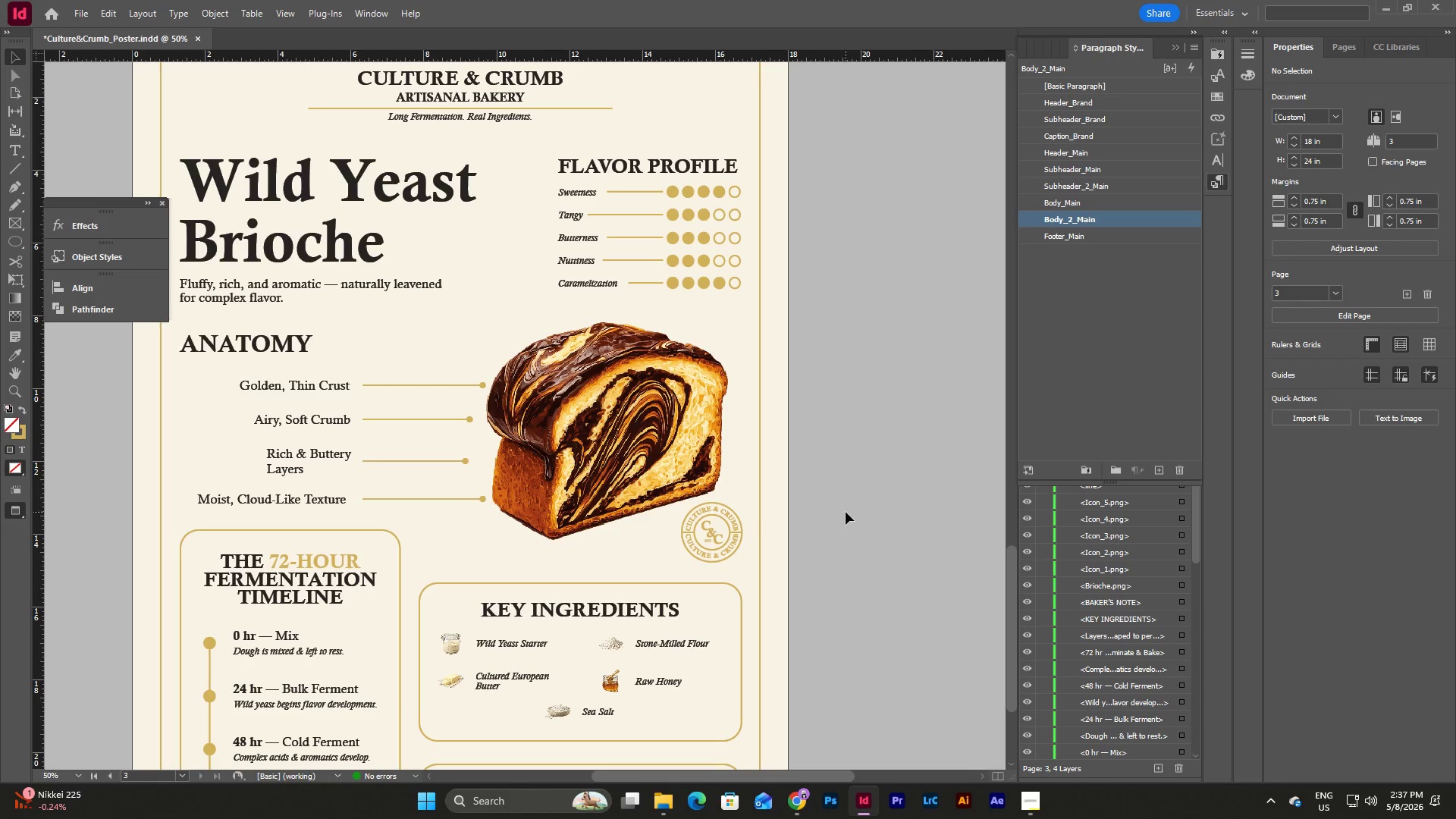 
scroll: coordinate [839, 495], scroll_direction: up, amount: 2.0
 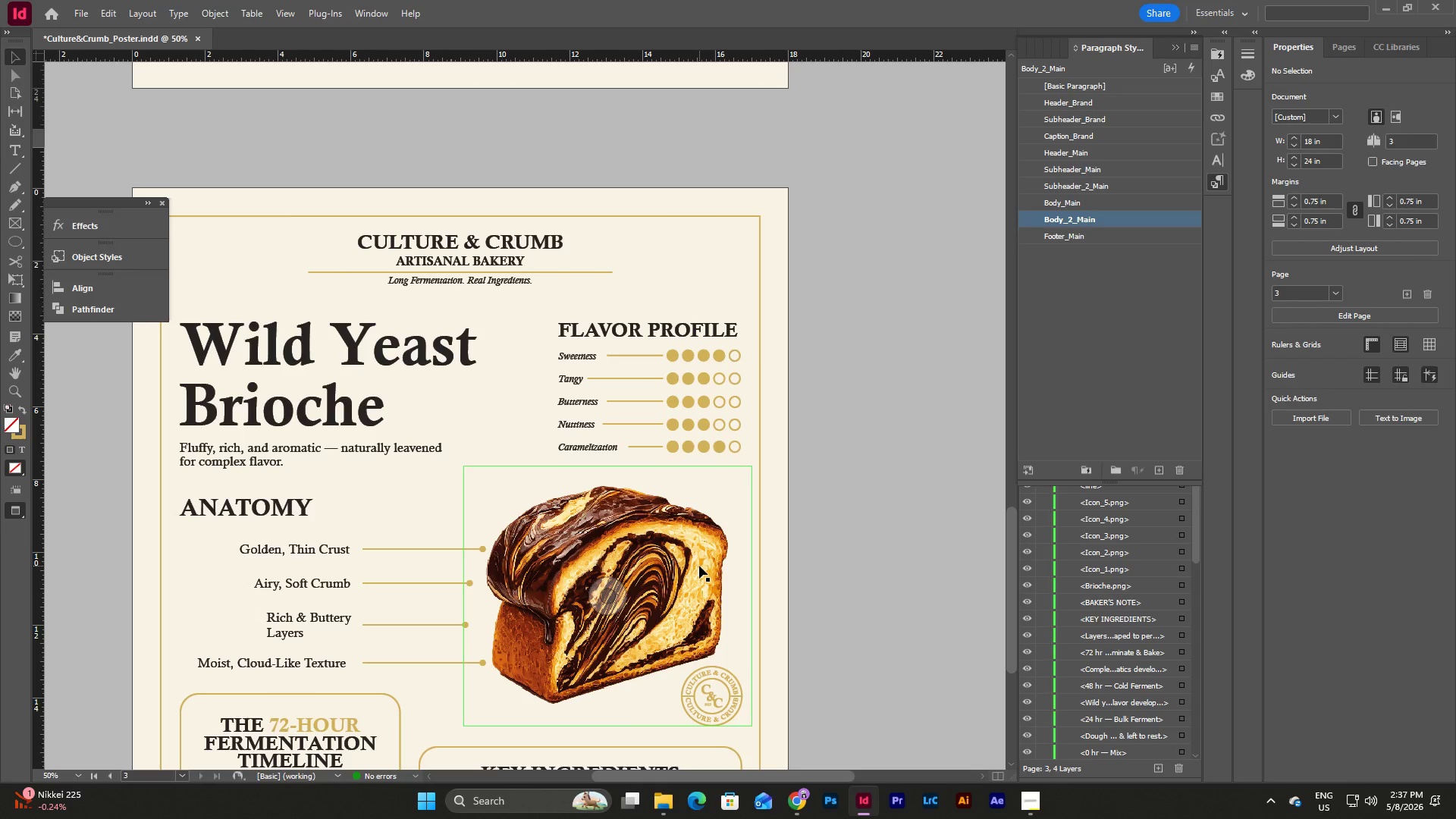 
double_click([710, 580])
 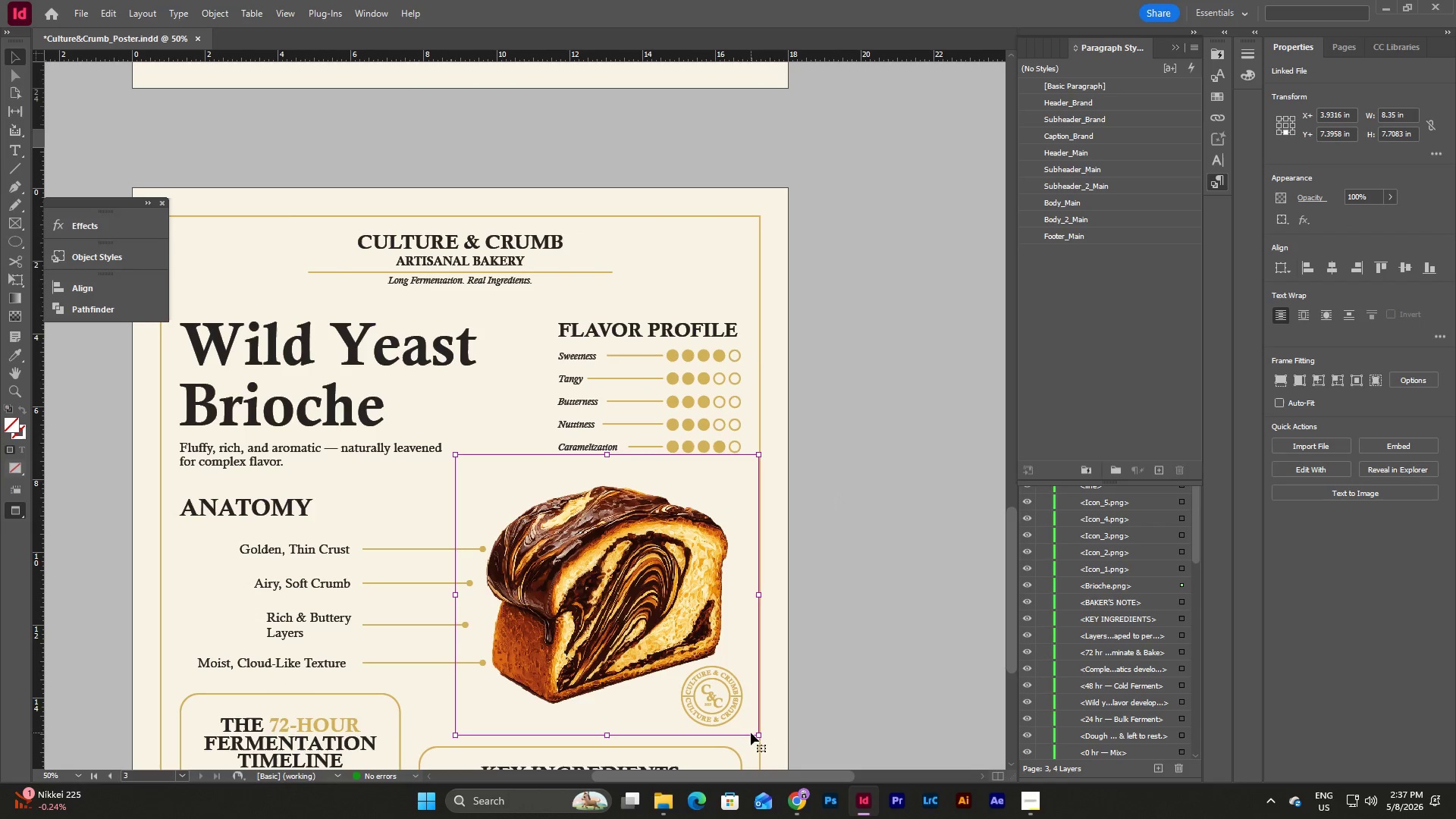 
left_click_drag(start_coordinate=[759, 733], to_coordinate=[776, 749])
 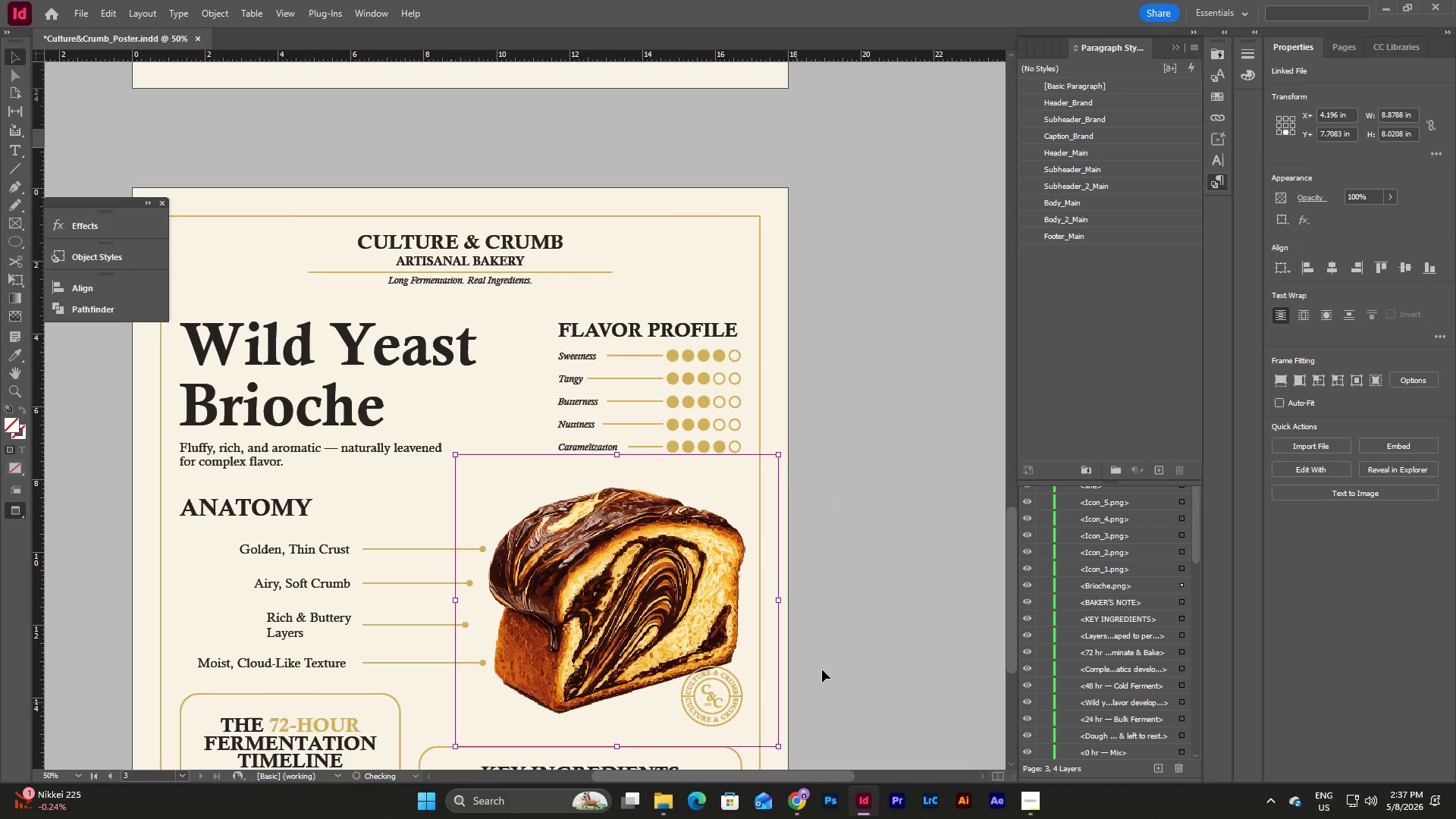 
hold_key(key=W, duration=1.5)
 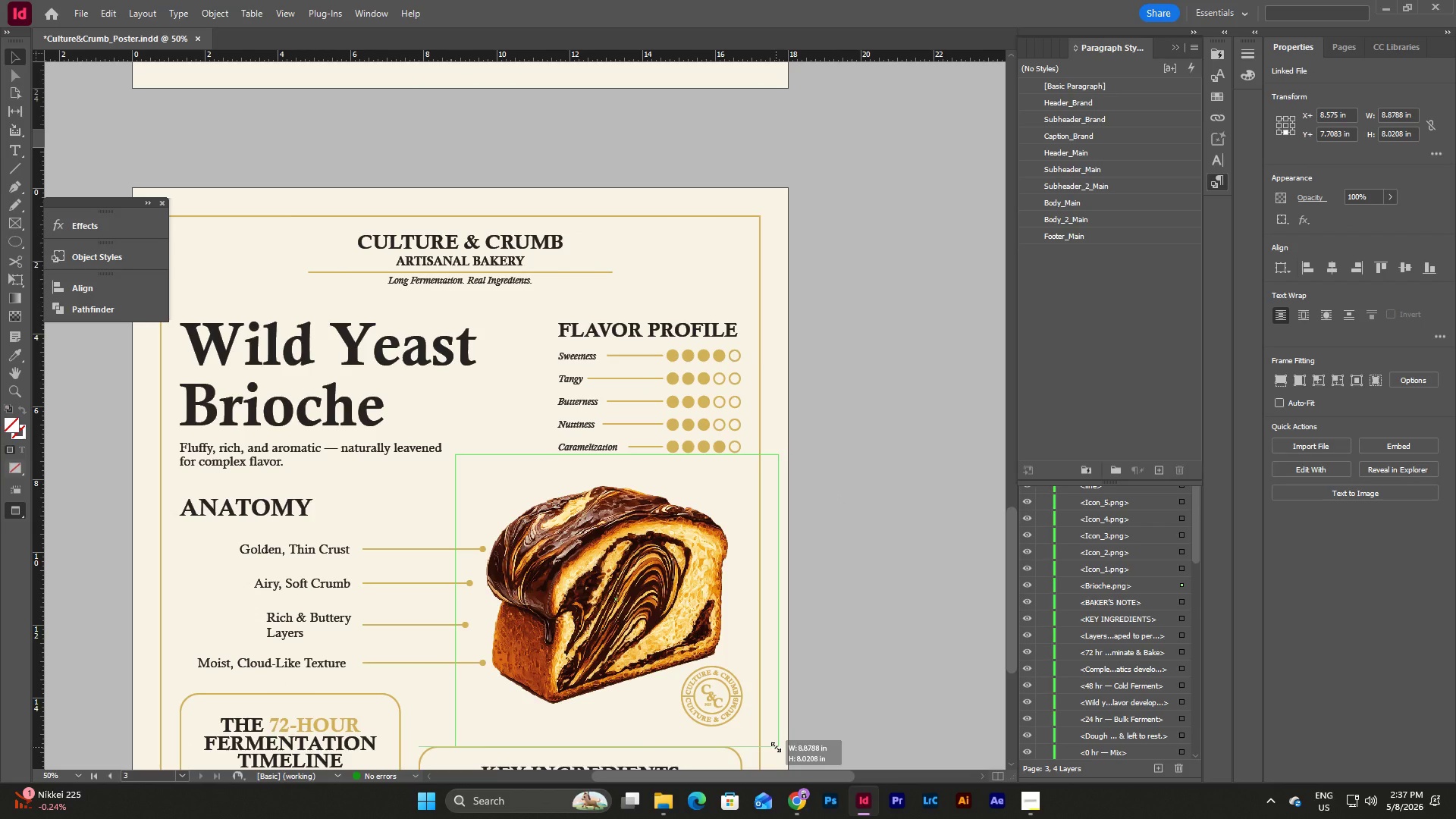 
hold_key(key=W, duration=1.14)
 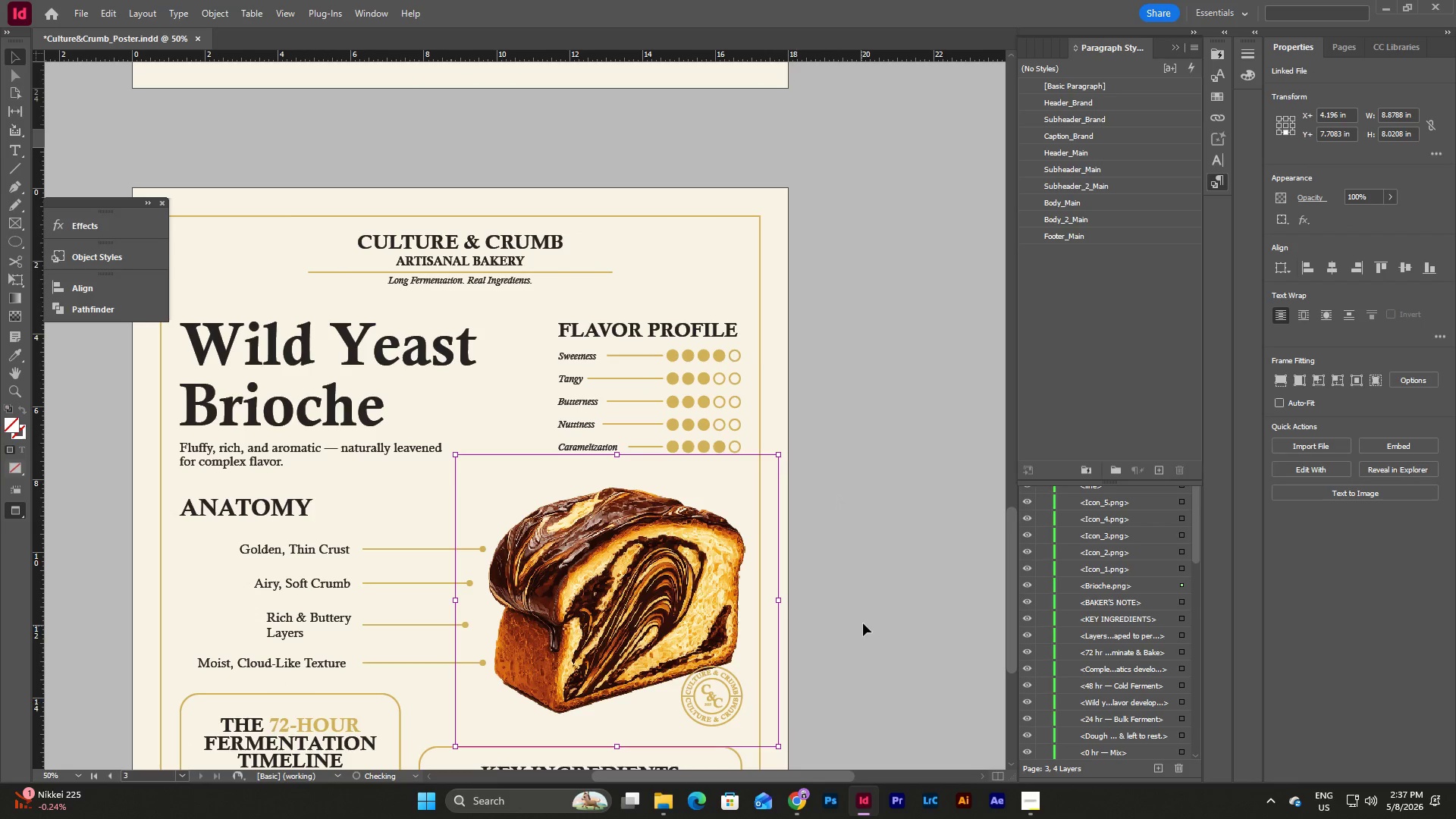 
left_click([864, 620])
 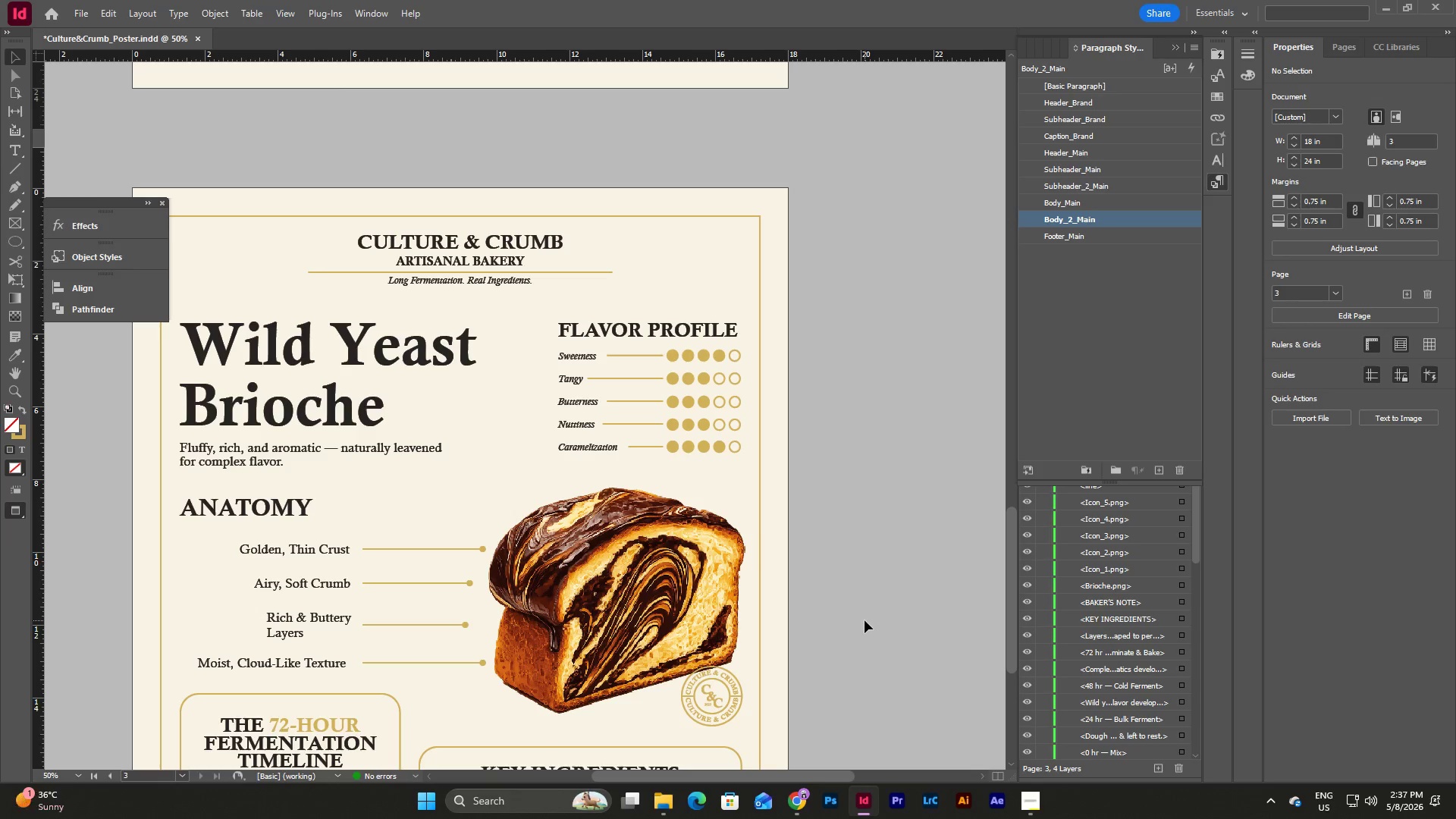 
wait(6.88)
 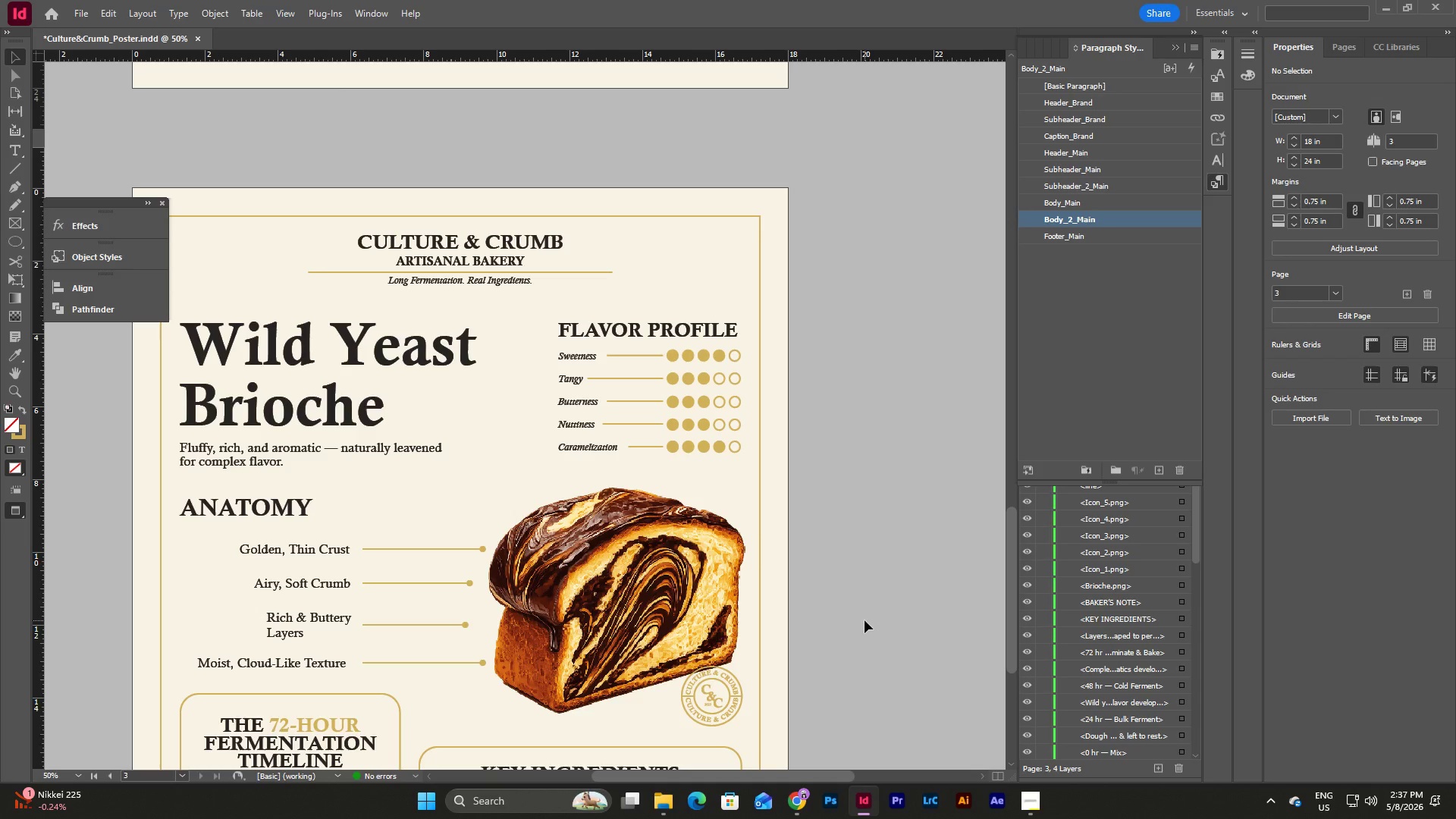 
scroll: coordinate [833, 465], scroll_direction: down, amount: 2.0
 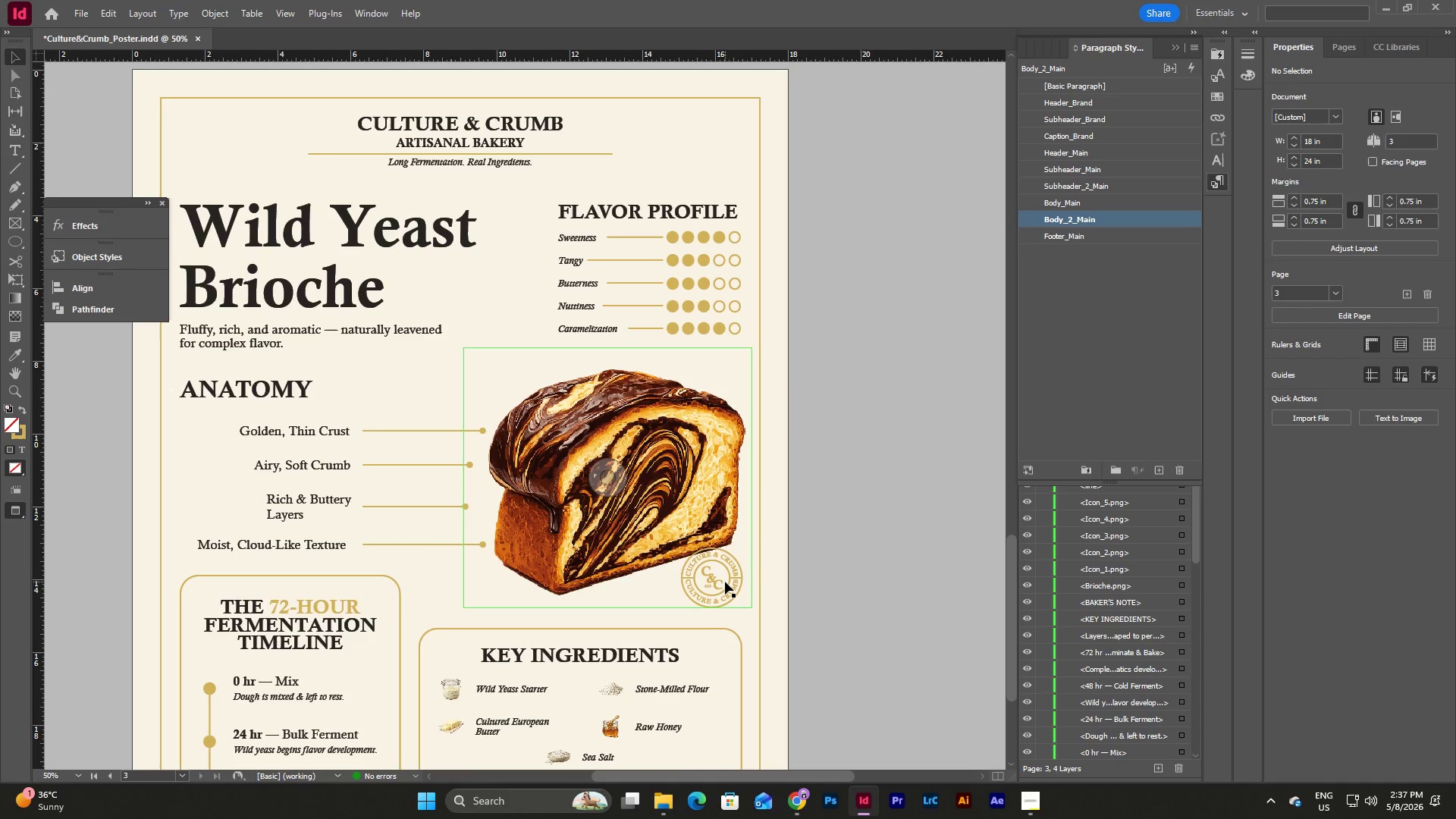 
left_click([725, 582])
 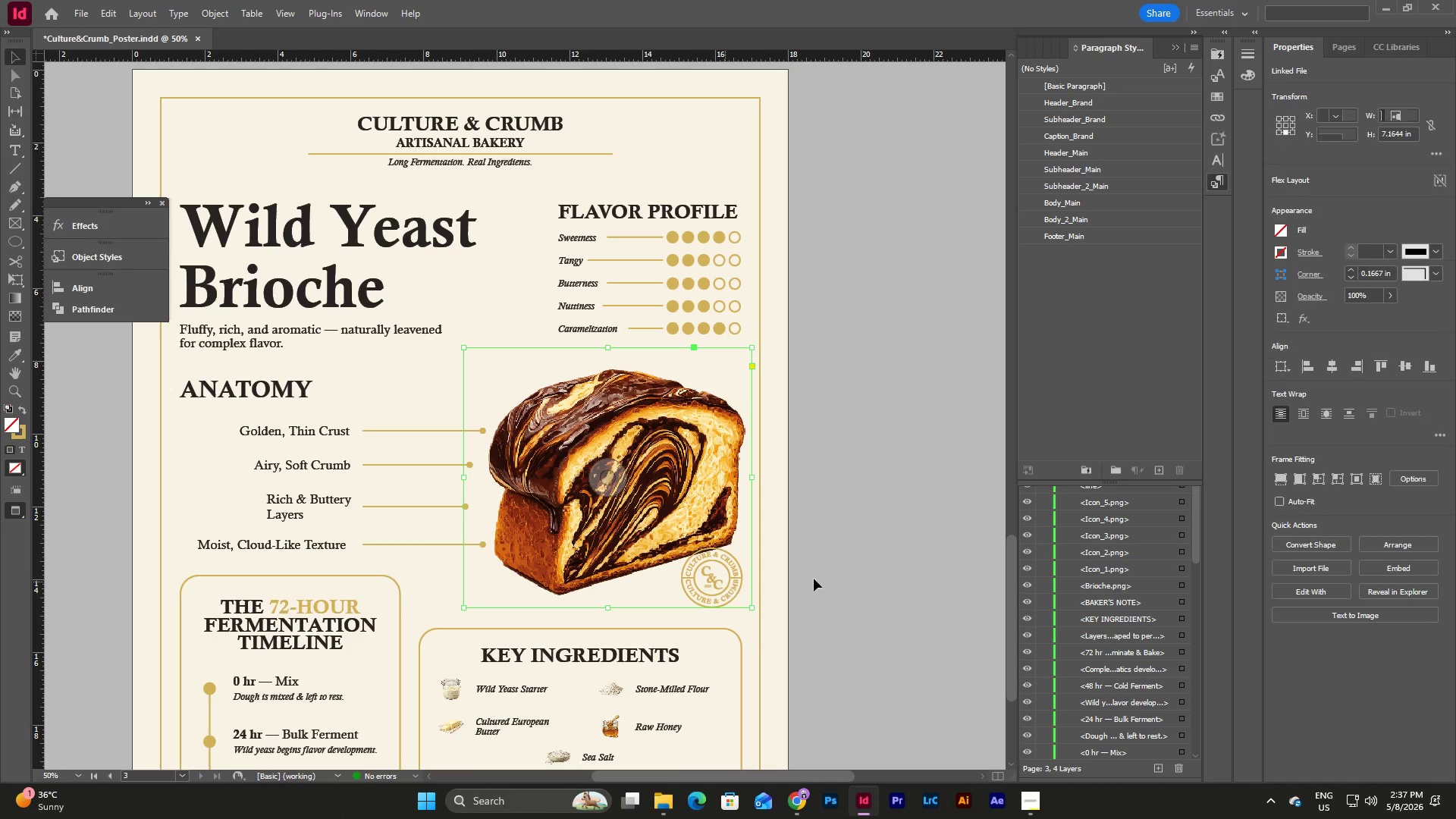 
left_click([847, 573])
 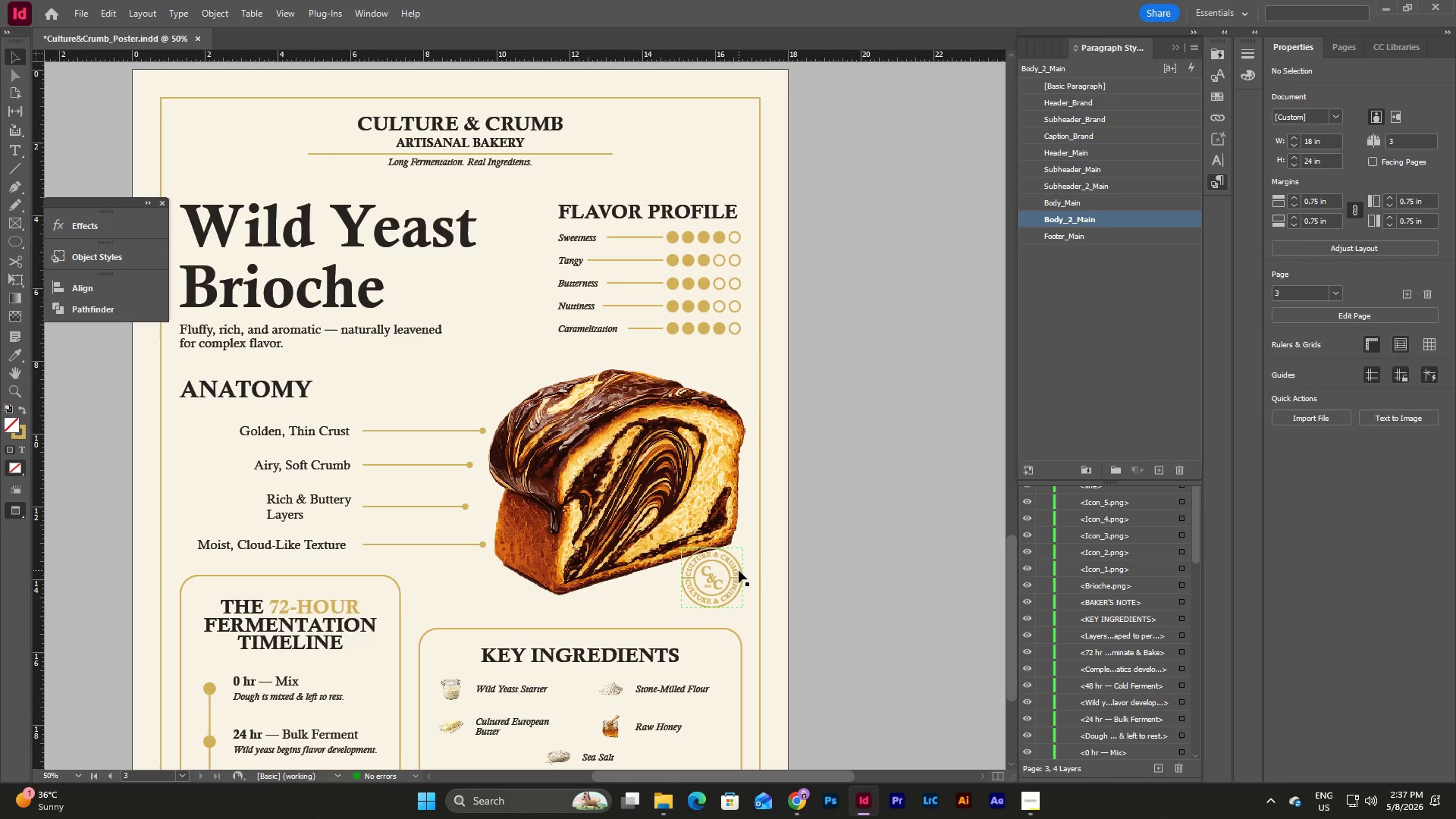 
left_click_drag(start_coordinate=[739, 570], to_coordinate=[738, 582])
 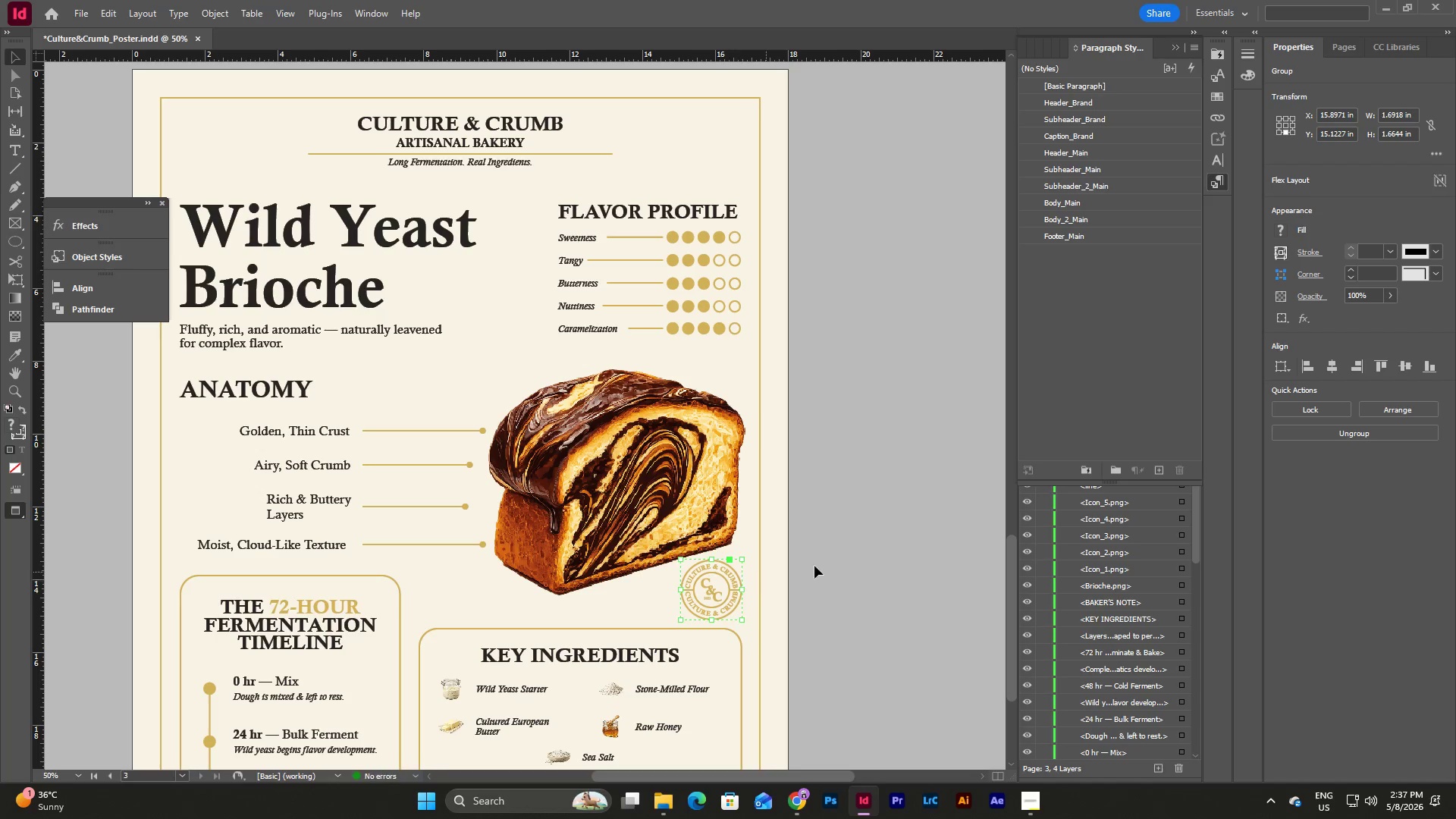 
left_click([844, 563])
 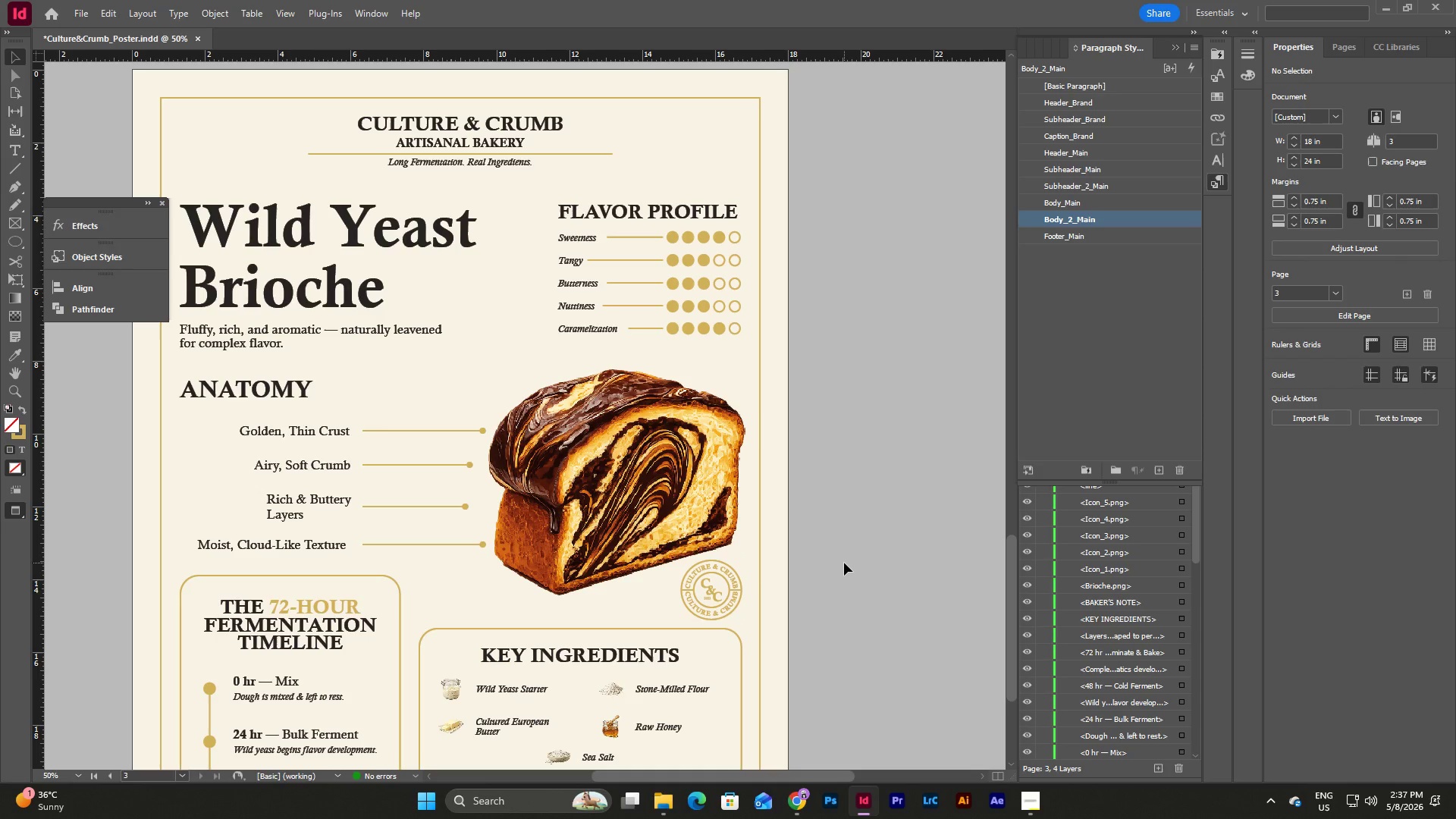 
type(ww)
 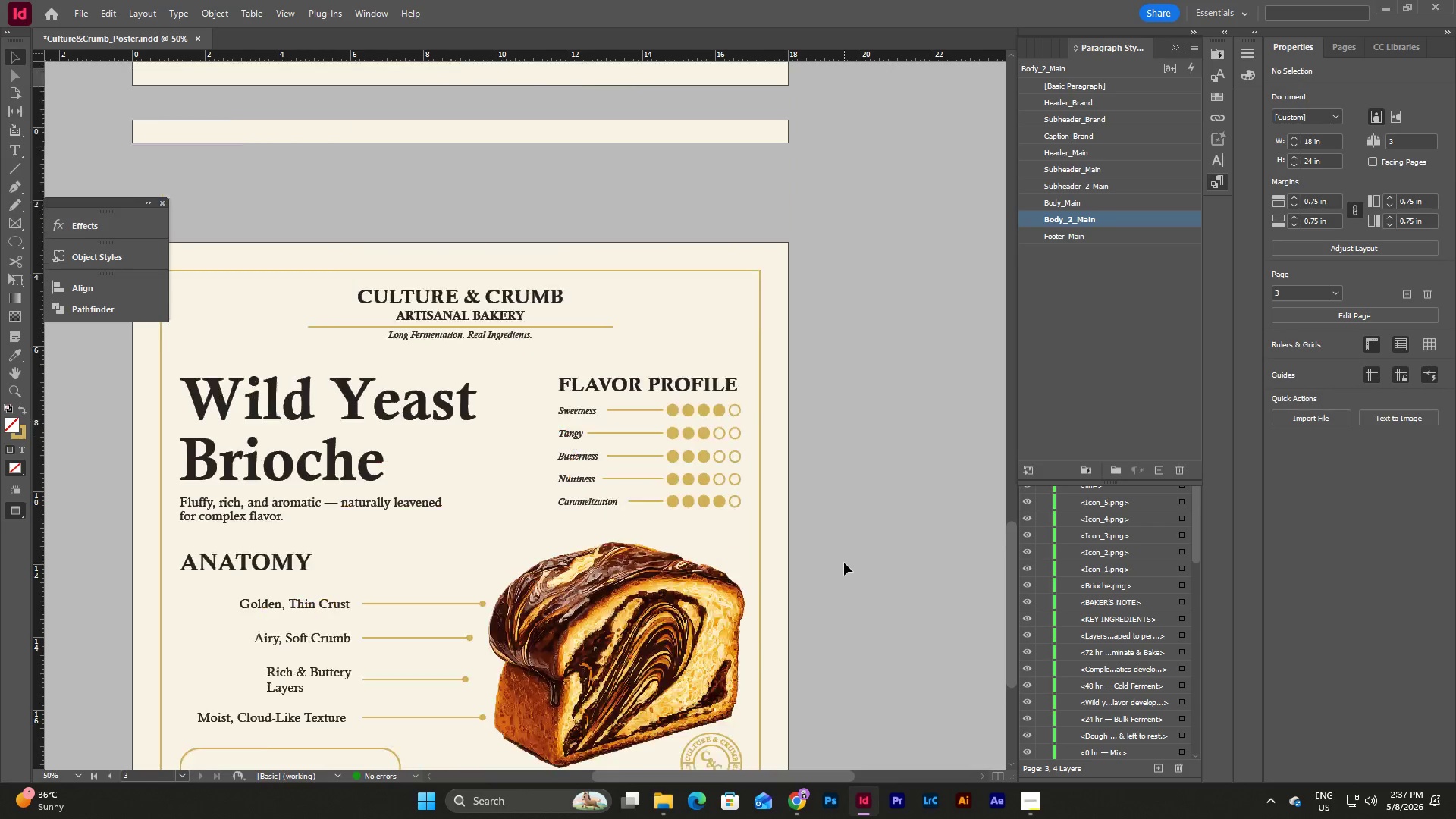 
scroll: coordinate [844, 563], scroll_direction: up, amount: 4.0
 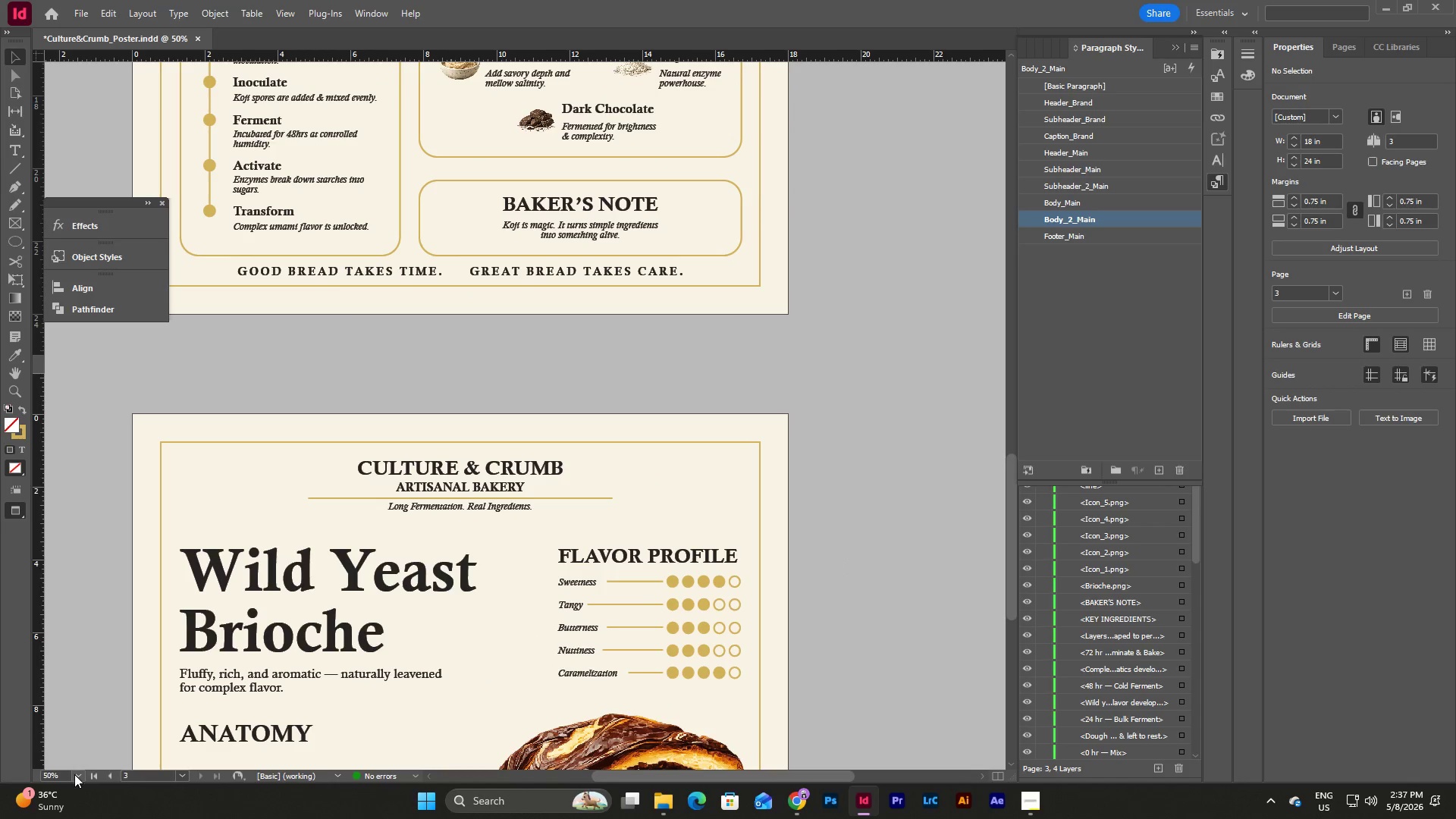 
left_click([82, 613])
 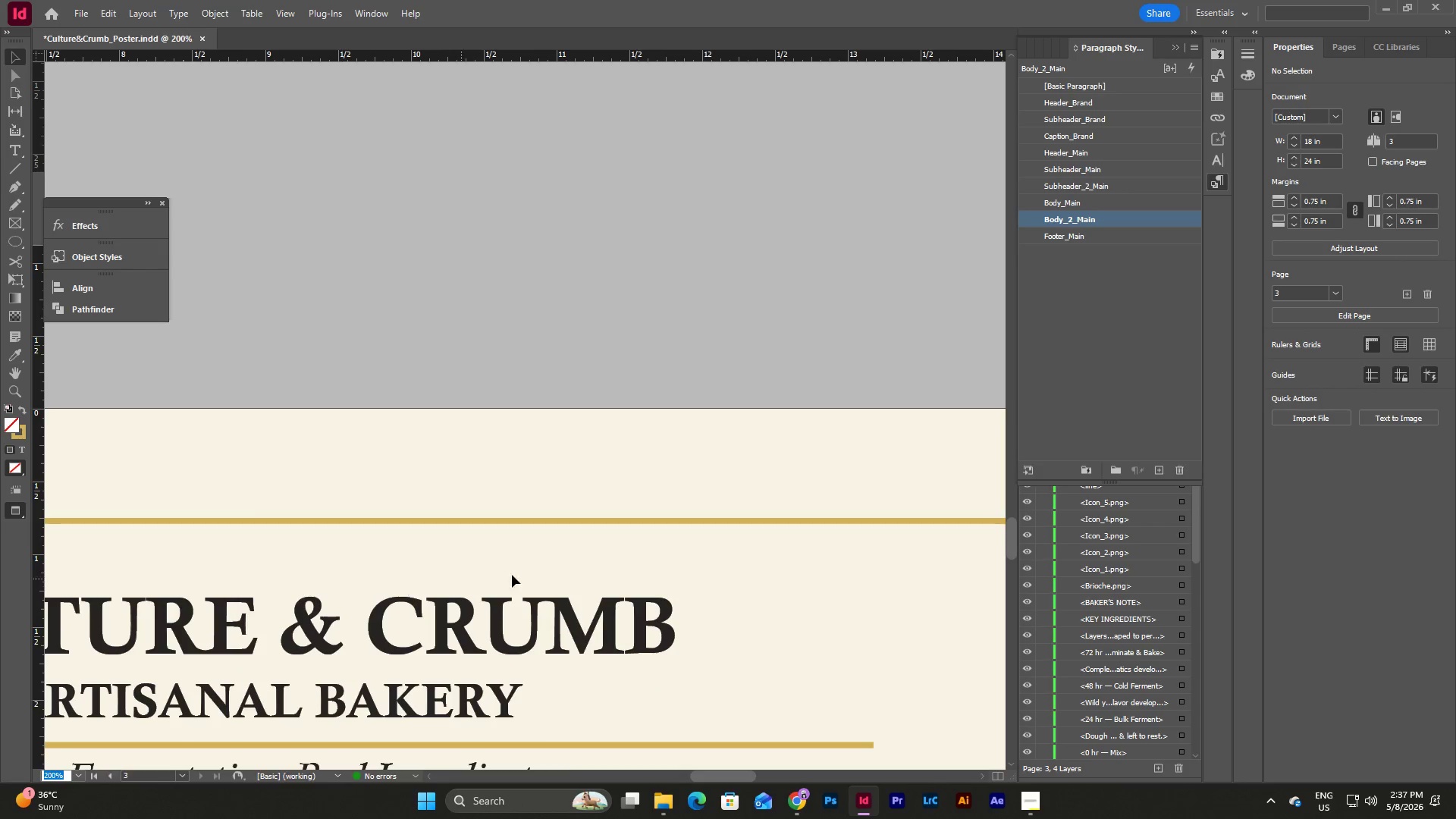 
scroll: coordinate [541, 576], scroll_direction: down, amount: 9.0
 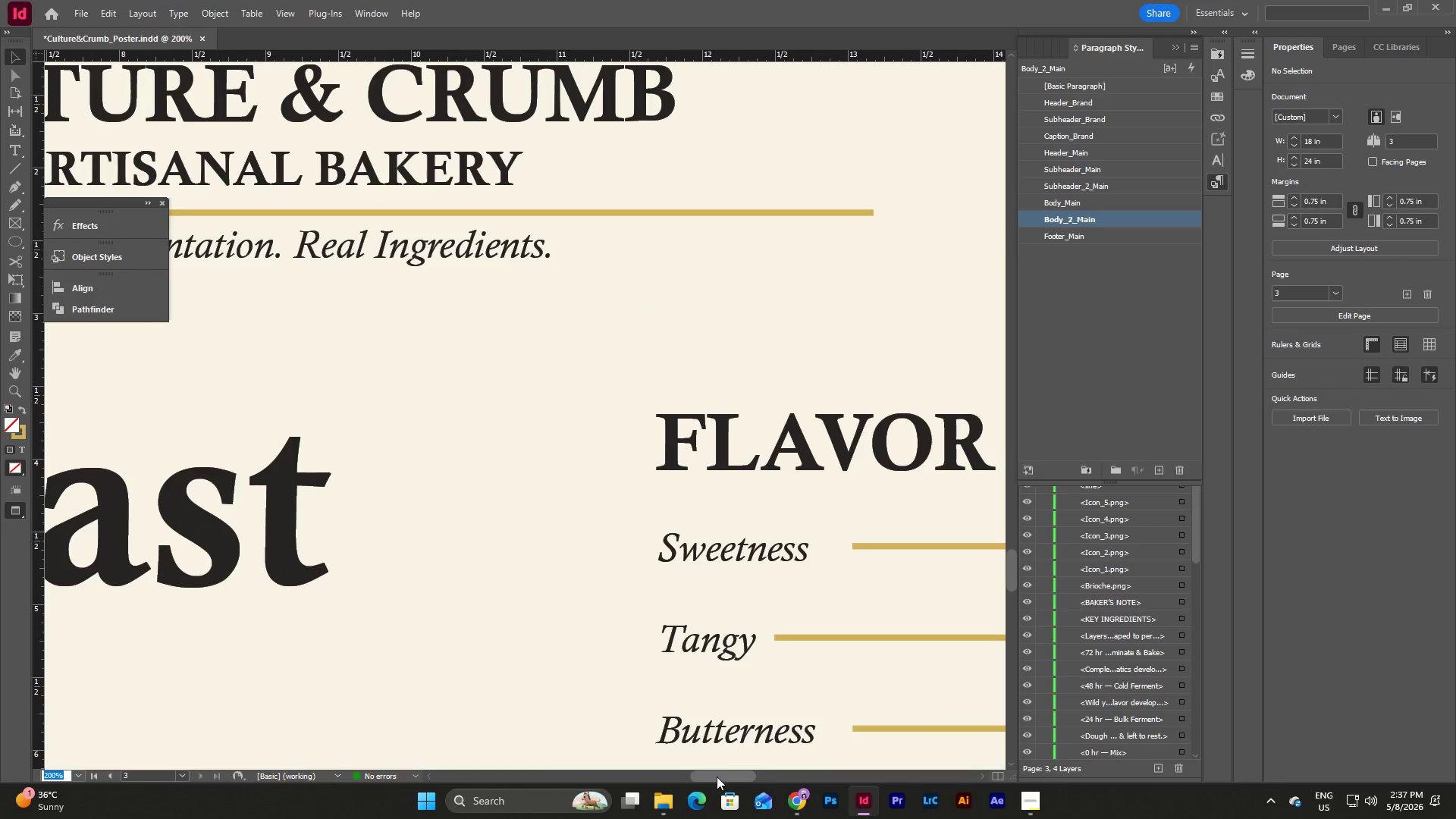 
left_click_drag(start_coordinate=[717, 777], to_coordinate=[755, 777])
 